 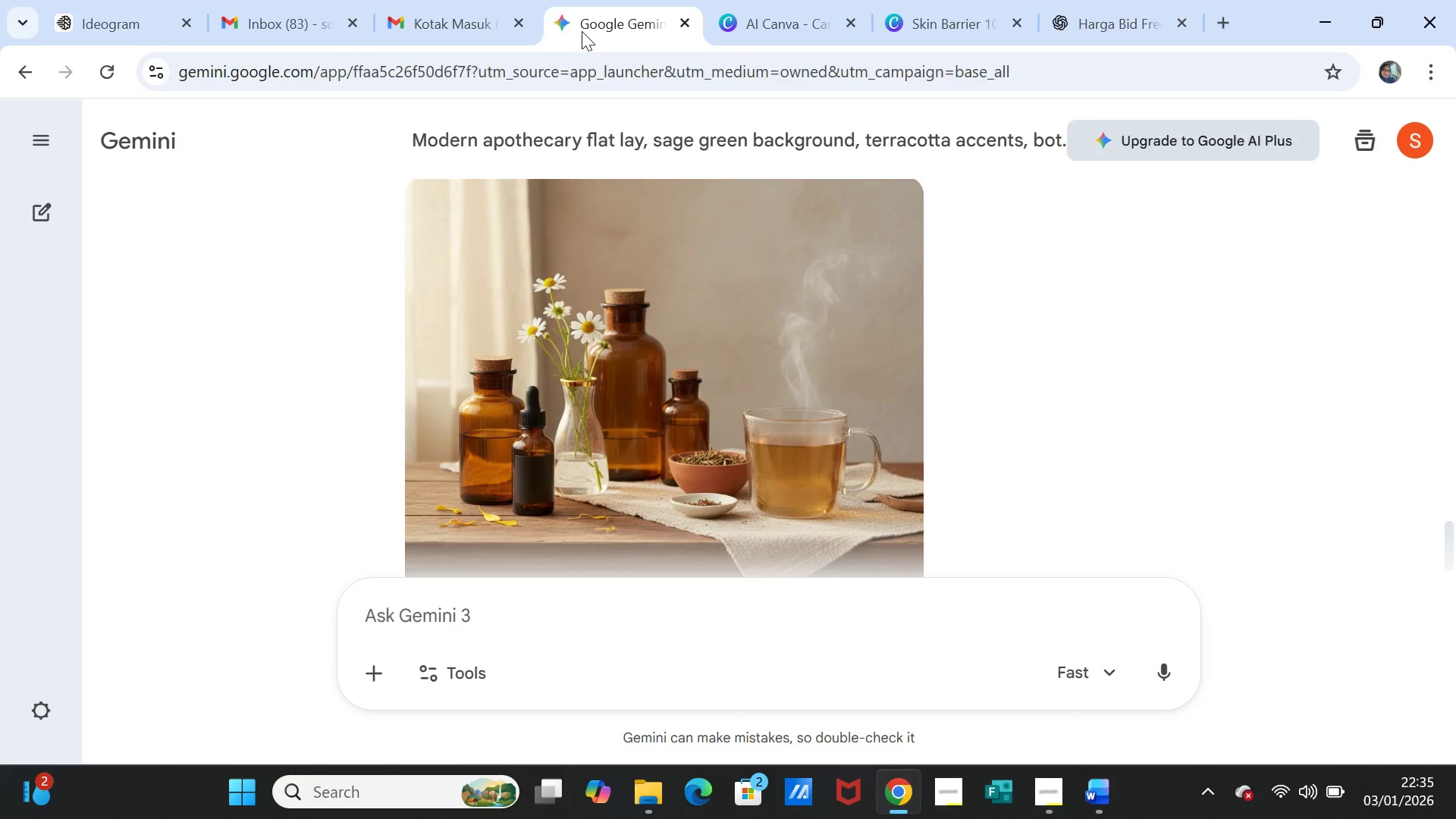 
scroll: coordinate [627, 114], scroll_direction: up, amount: 11.0
 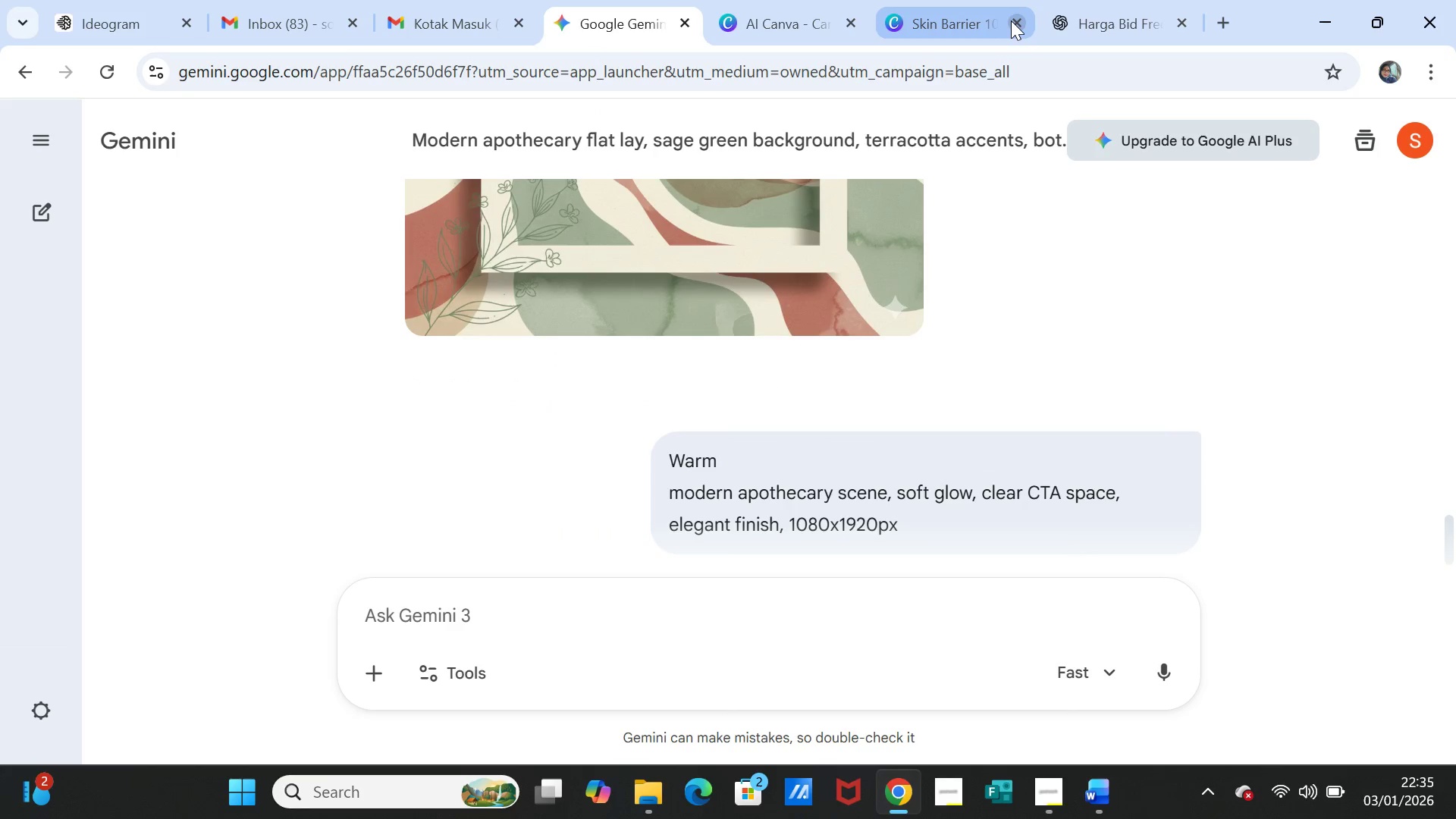 
left_click([1011, 20])
 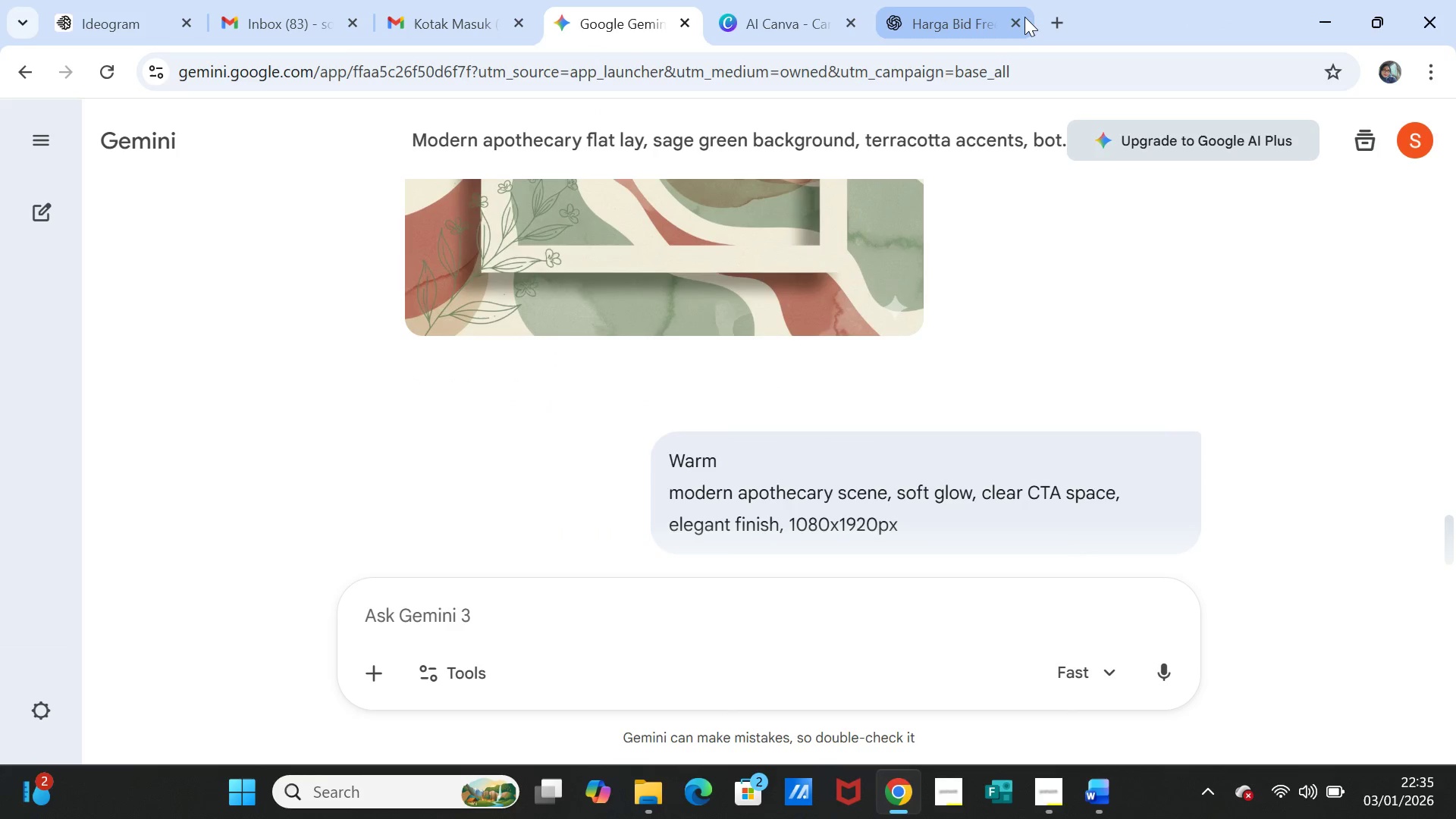 
left_click([1009, 14])
 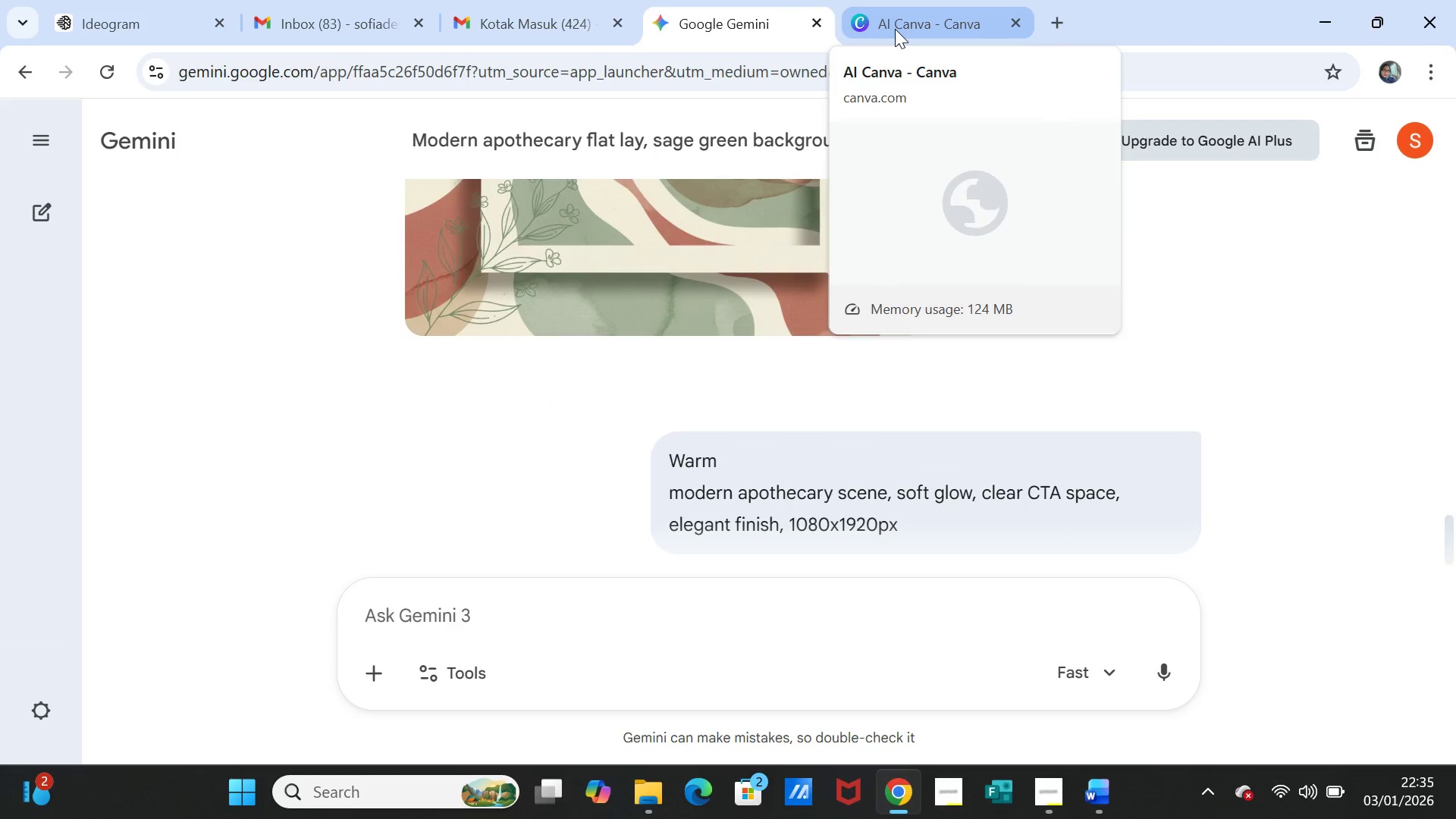 
left_click([895, 29])
 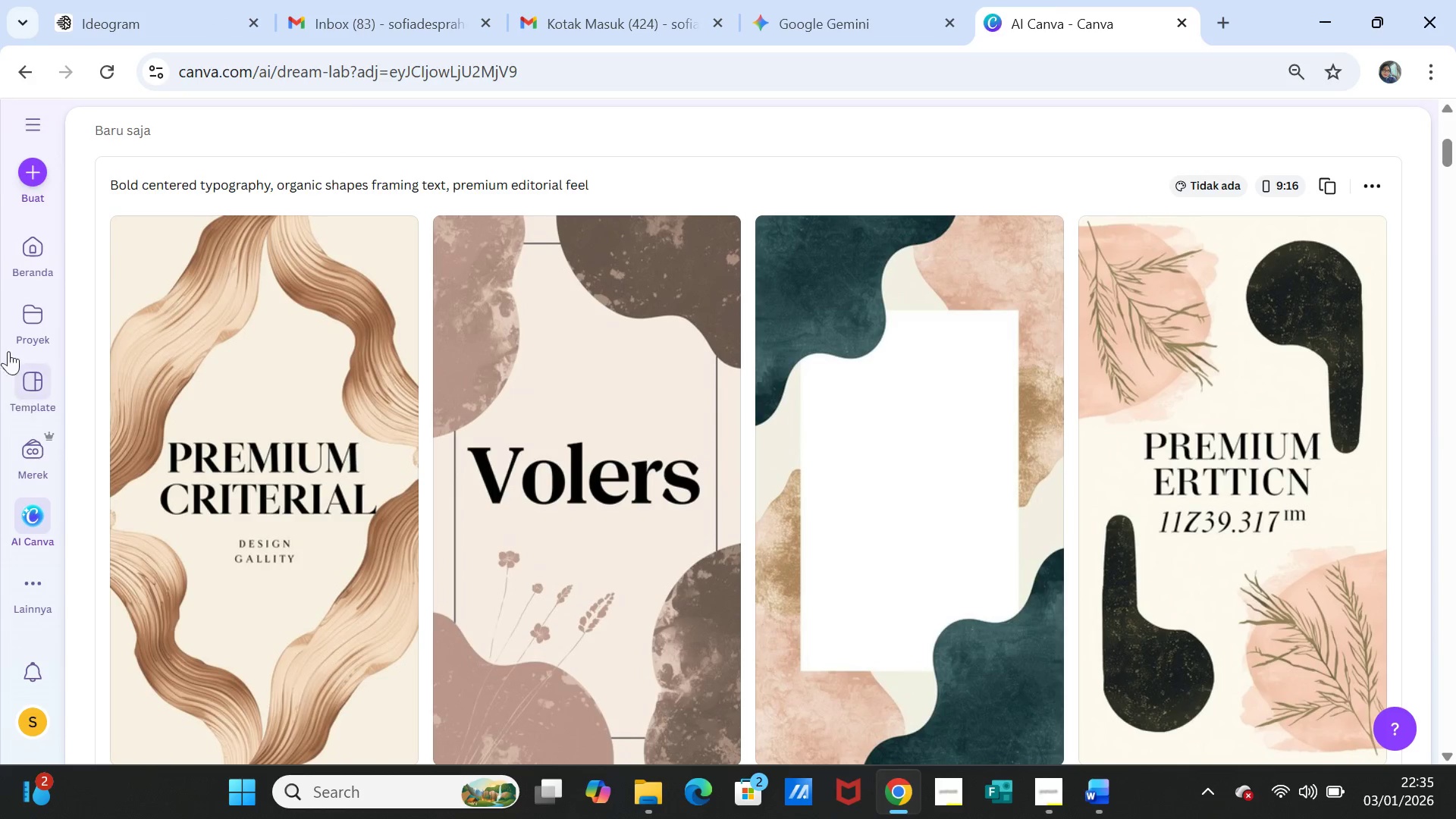 
left_click([30, 168])
 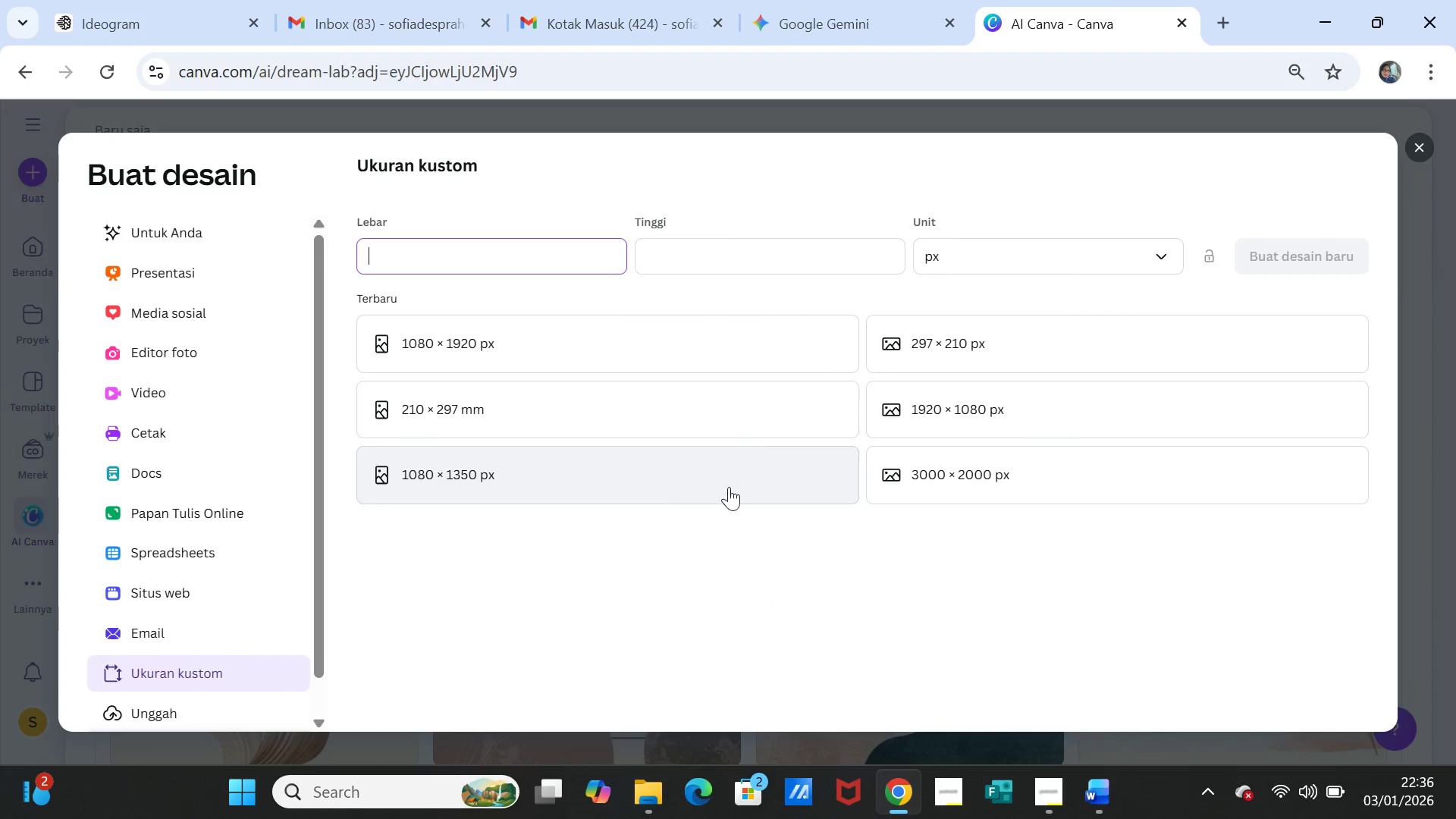 
left_click([439, 344])
 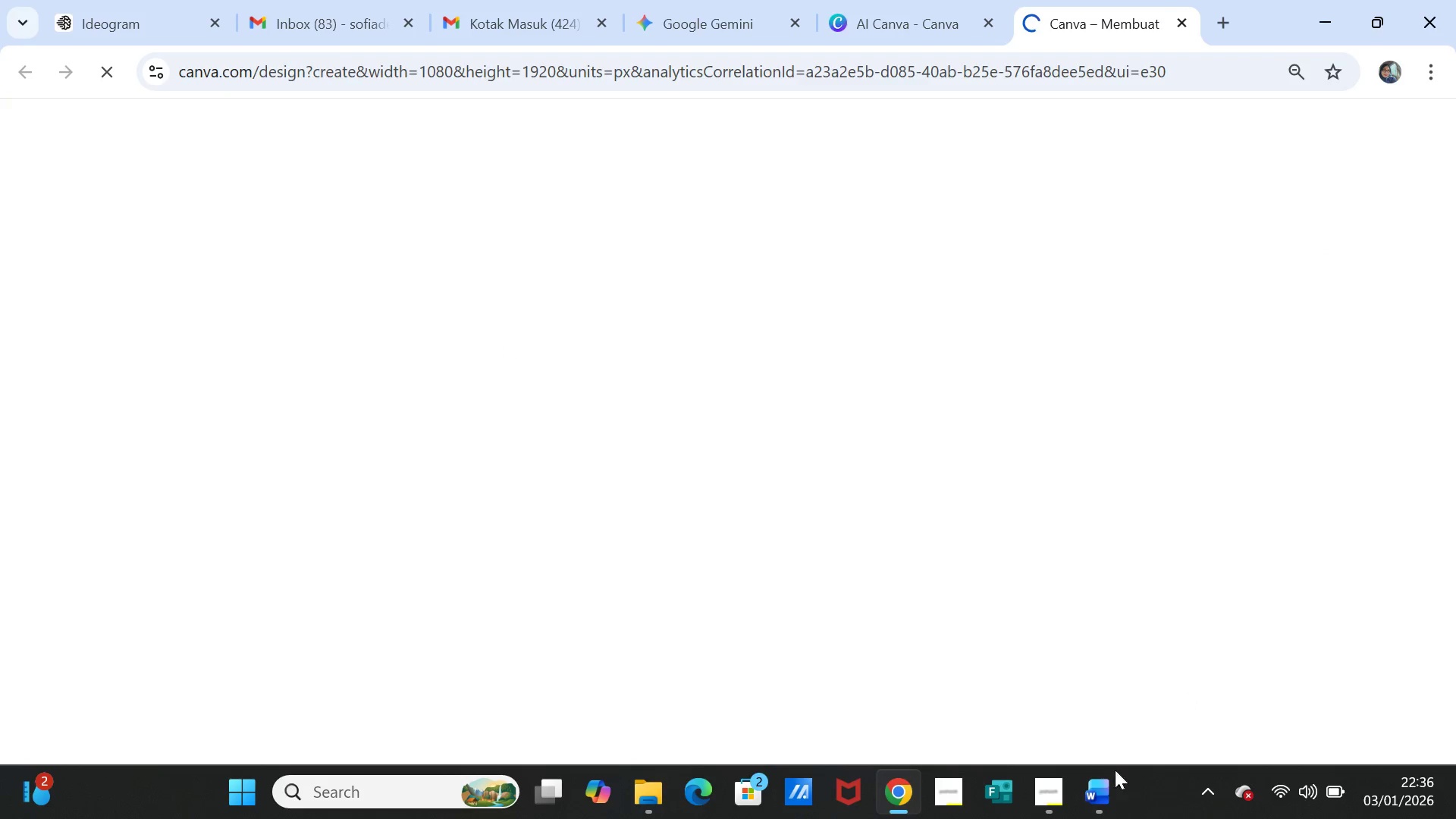 
left_click([1106, 778])
 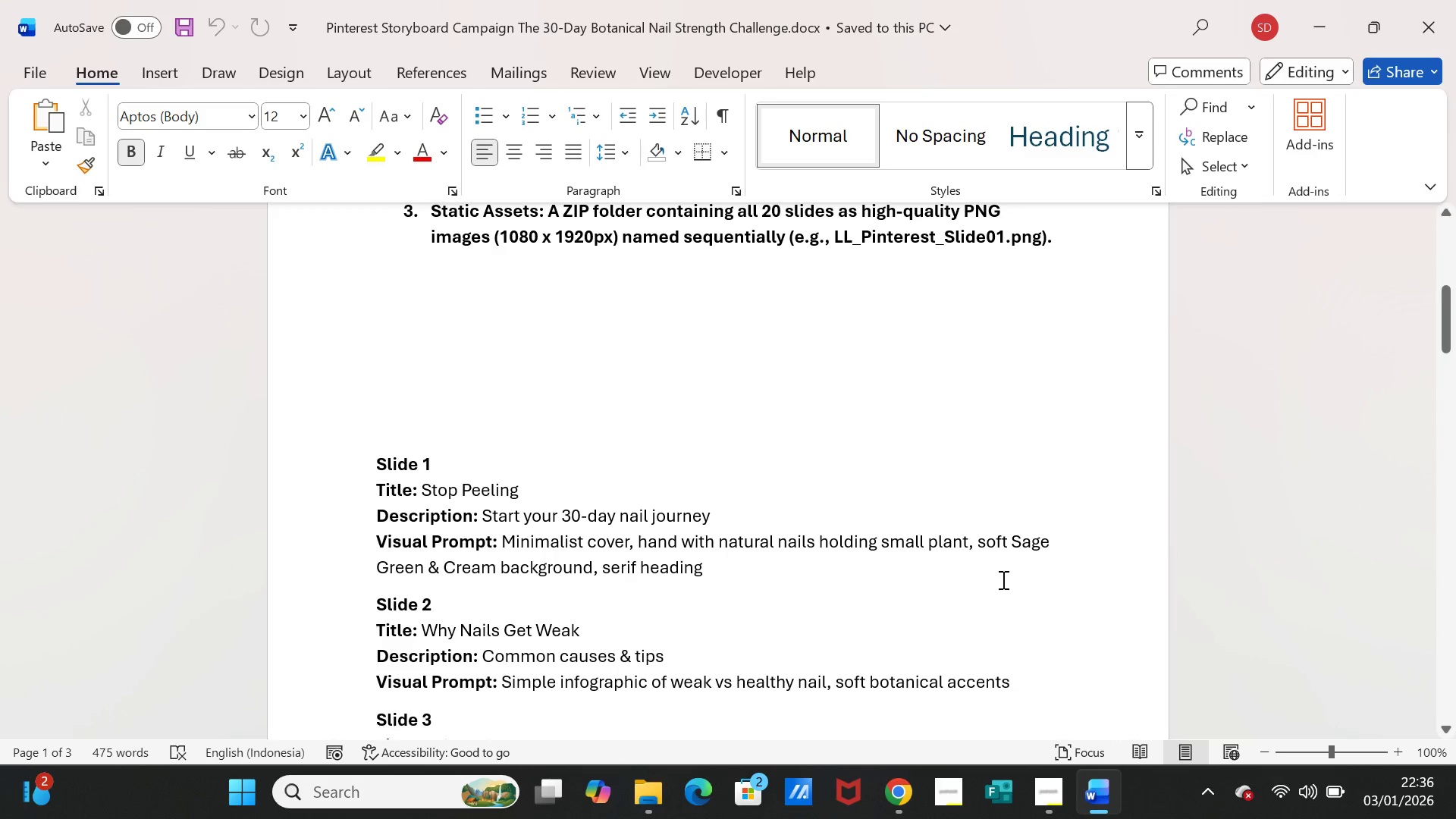 
scroll: coordinate [905, 446], scroll_direction: up, amount: 8.0
 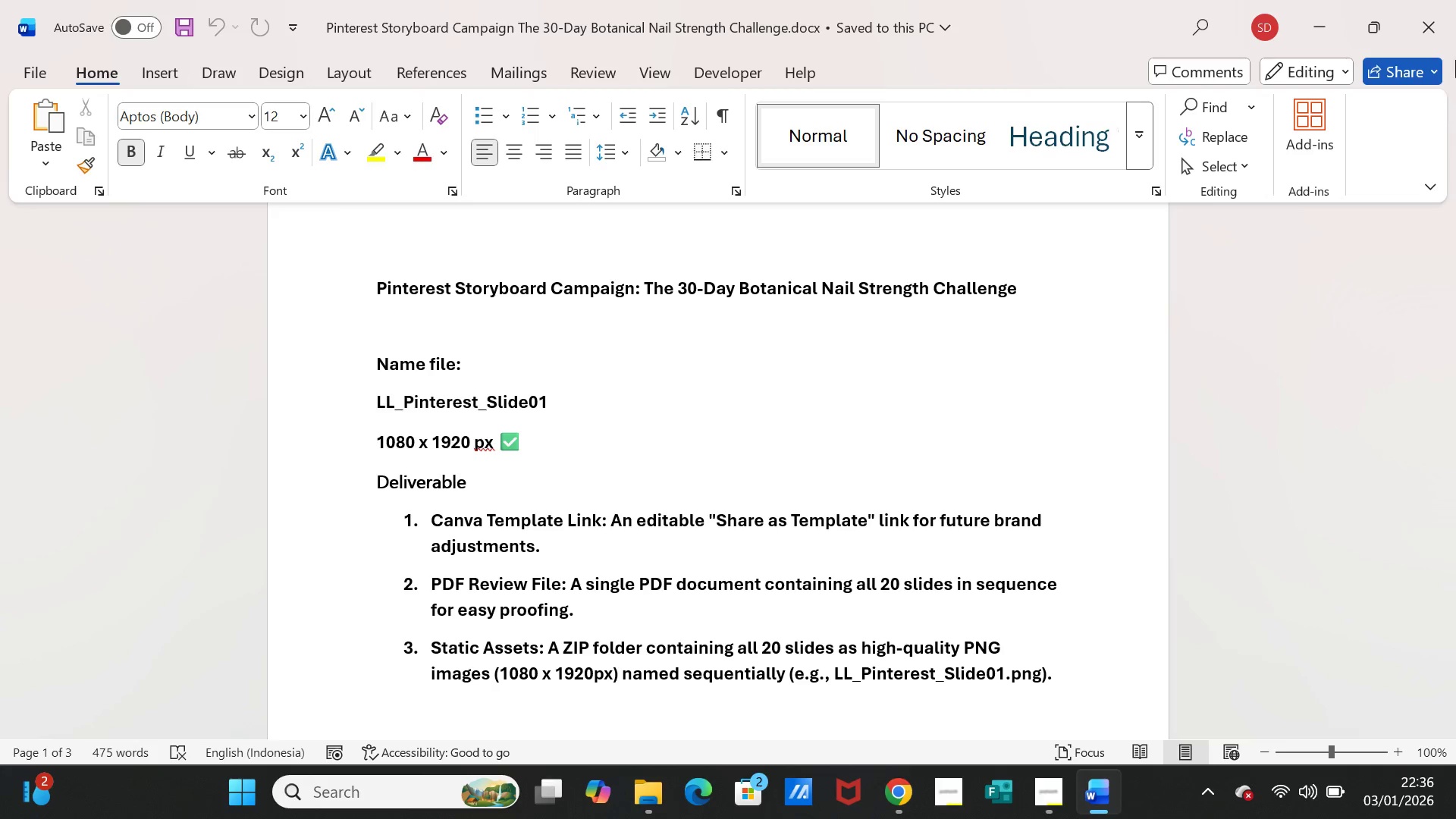 
scroll: coordinate [876, 479], scroll_direction: down, amount: 3.0
 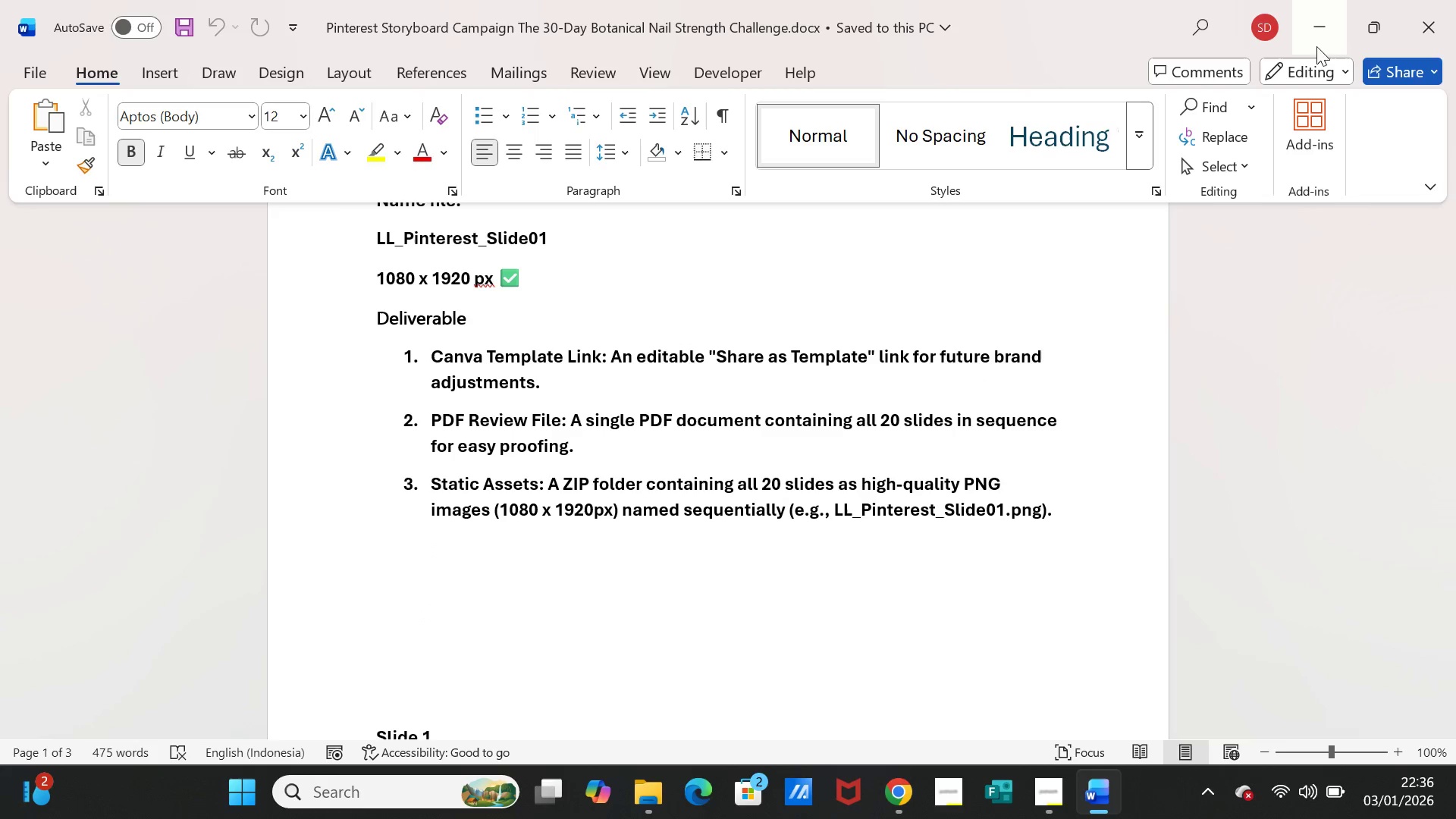 
left_click([1309, 14])
 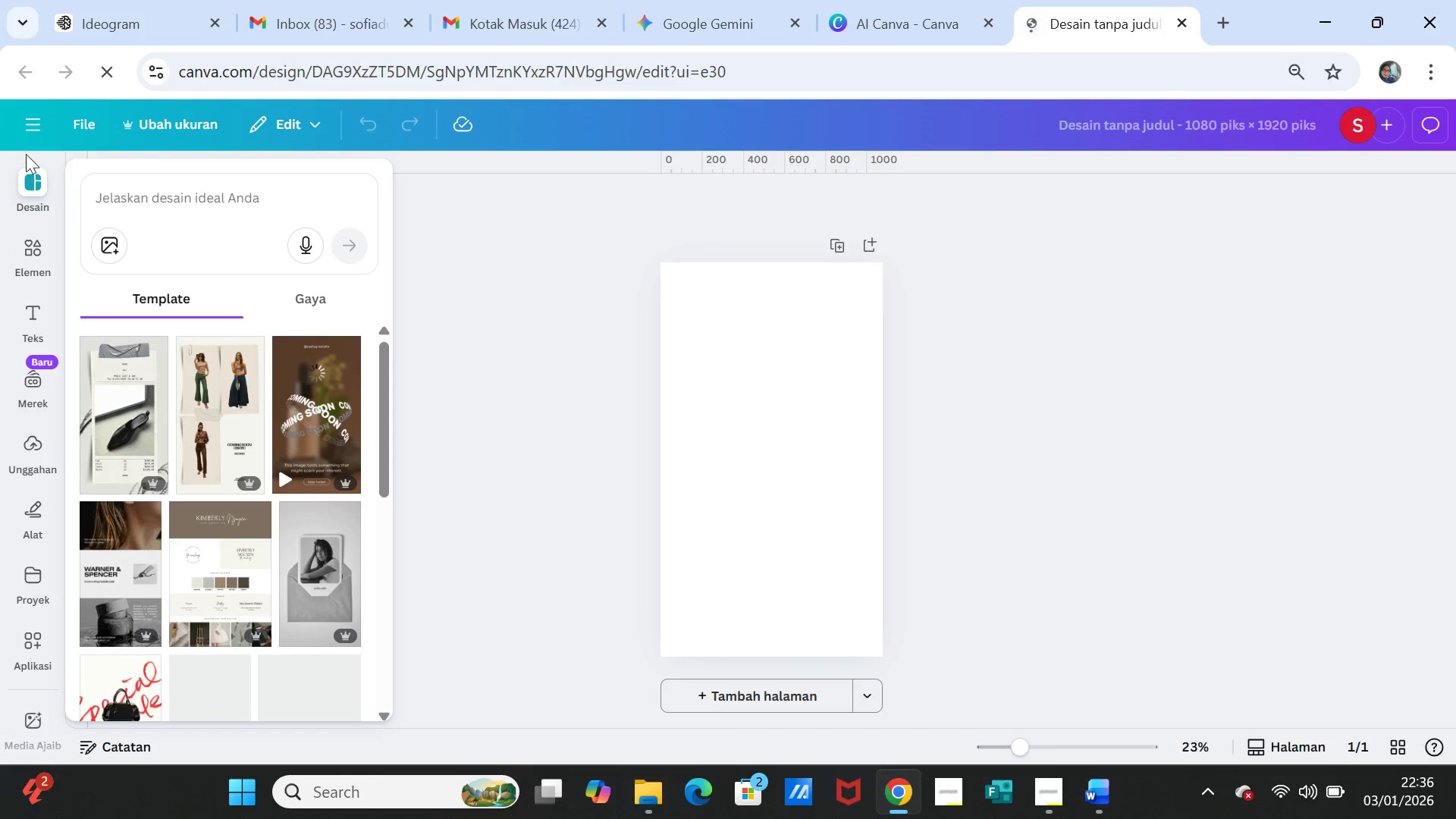 
wait(7.64)
 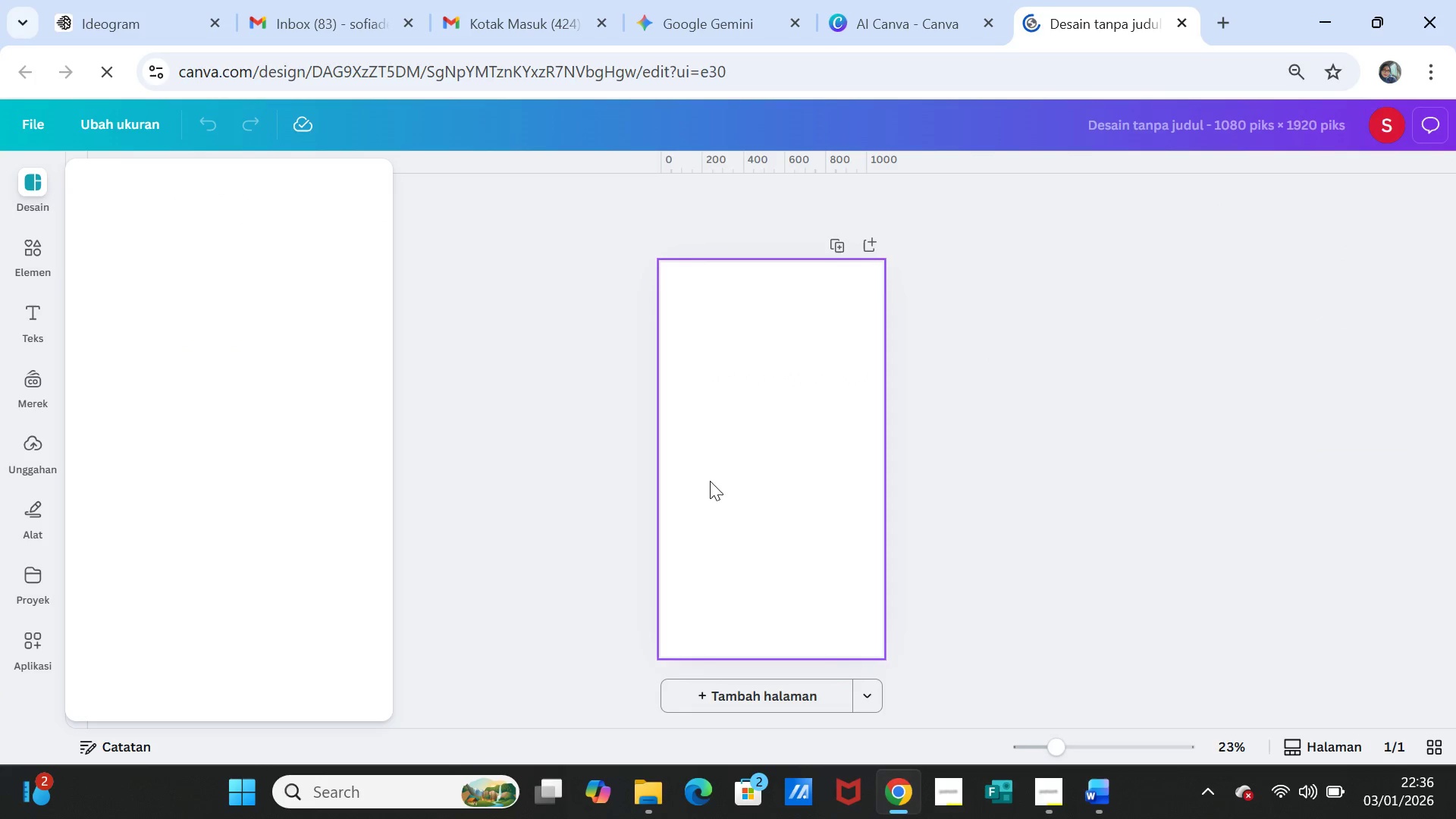 
left_click([39, 253])
 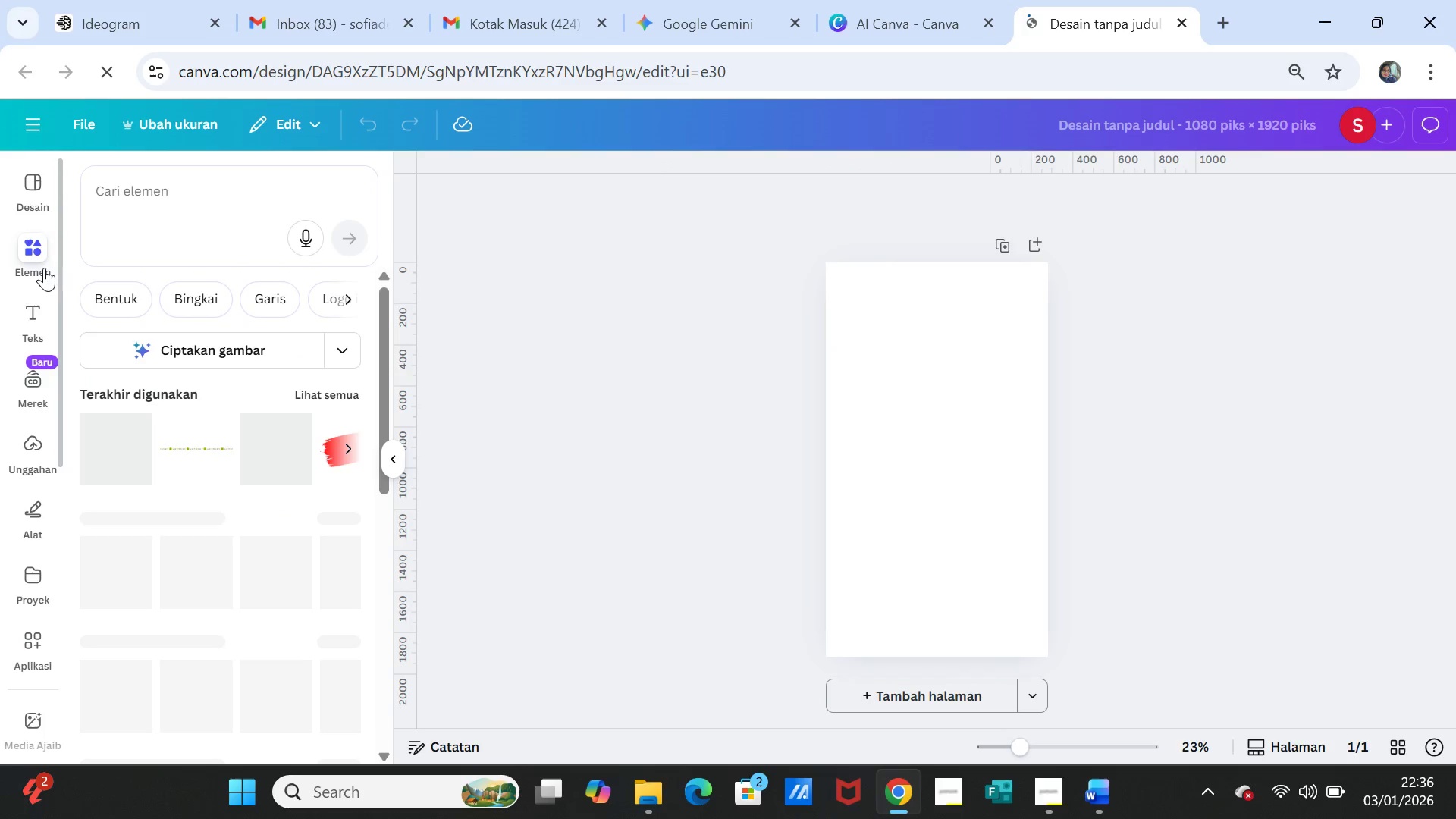 
left_click([252, 466])
 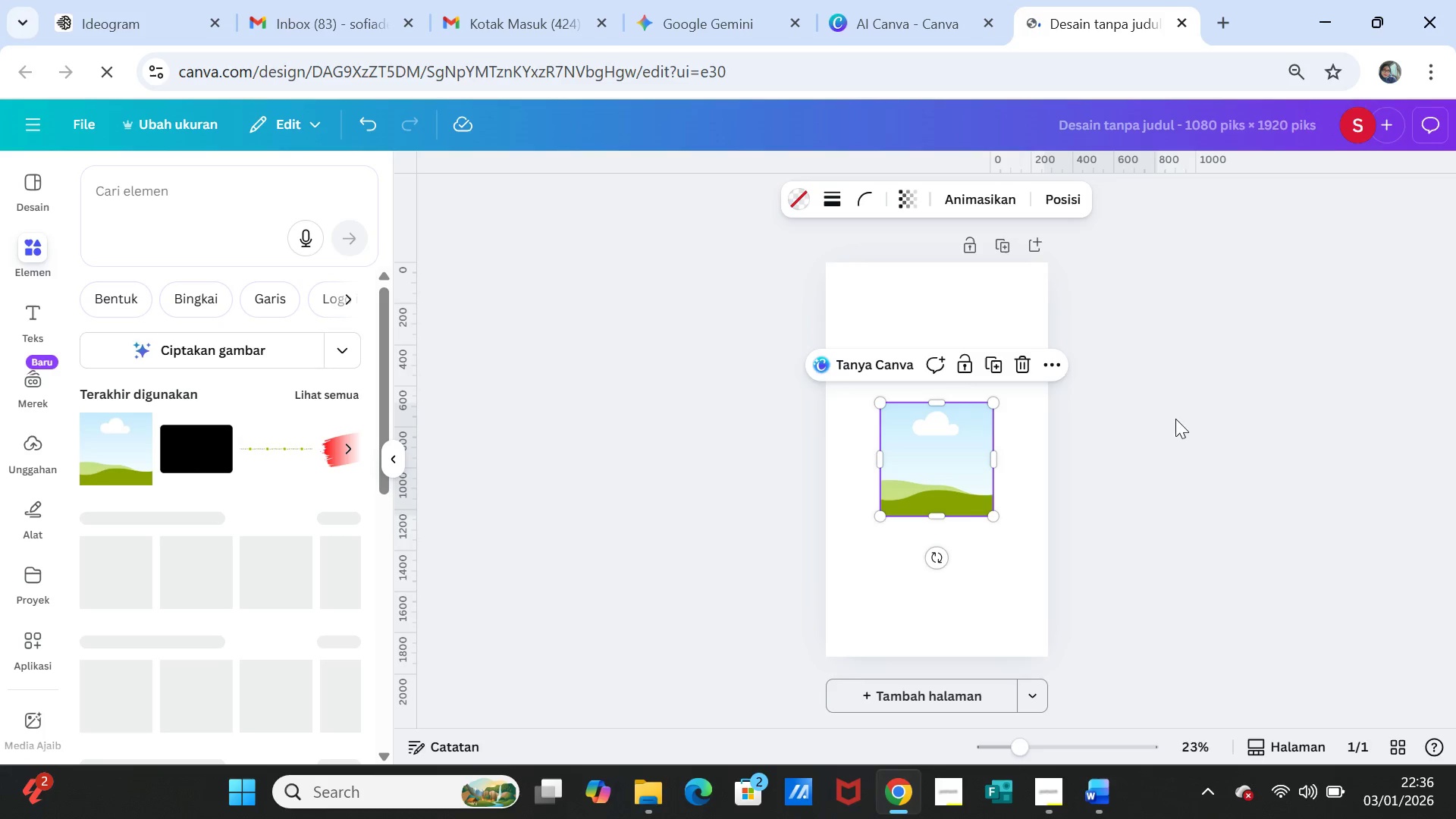 
wait(5.28)
 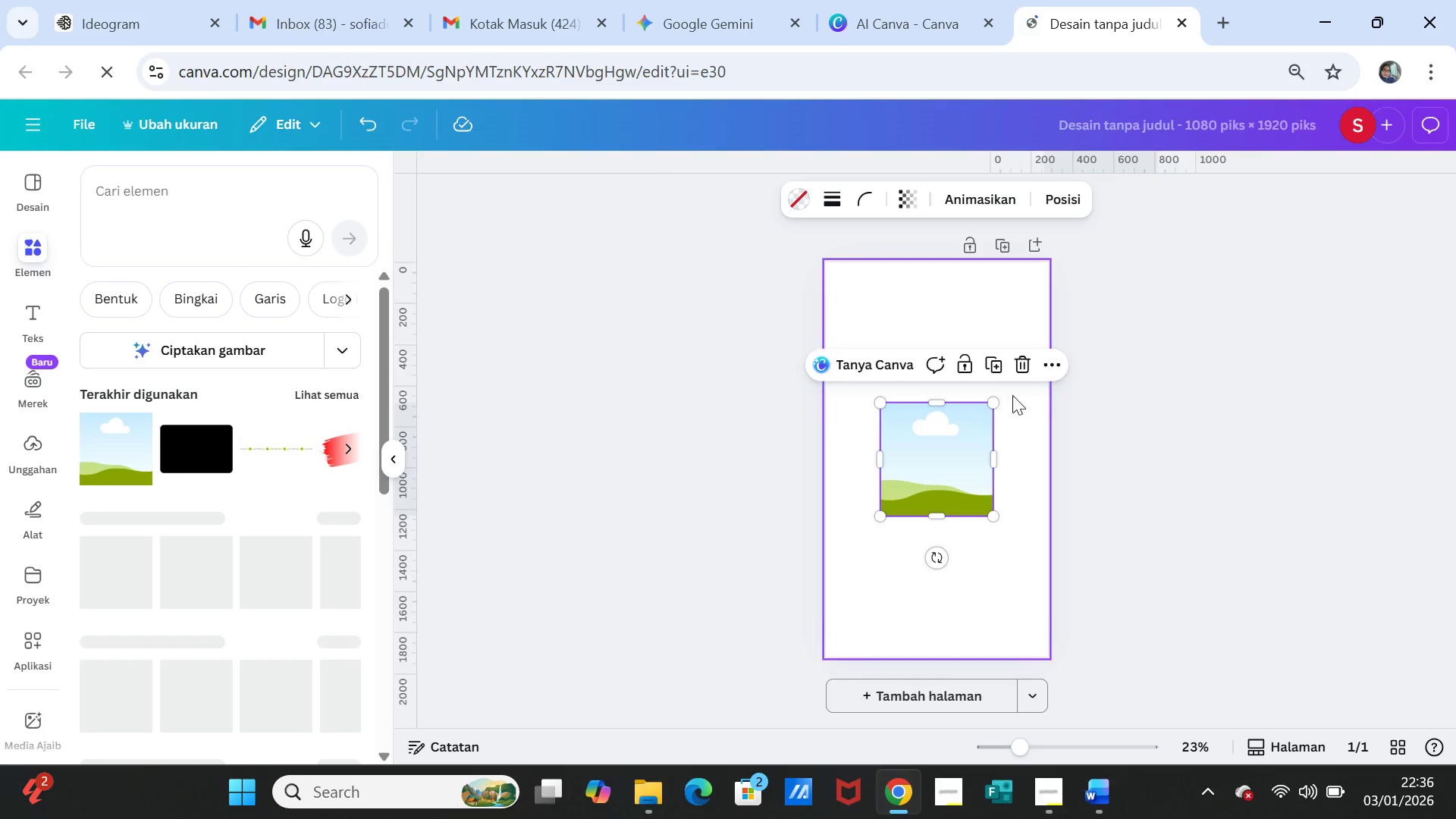 
left_click_drag(start_coordinate=[940, 401], to_coordinate=[925, 261])
 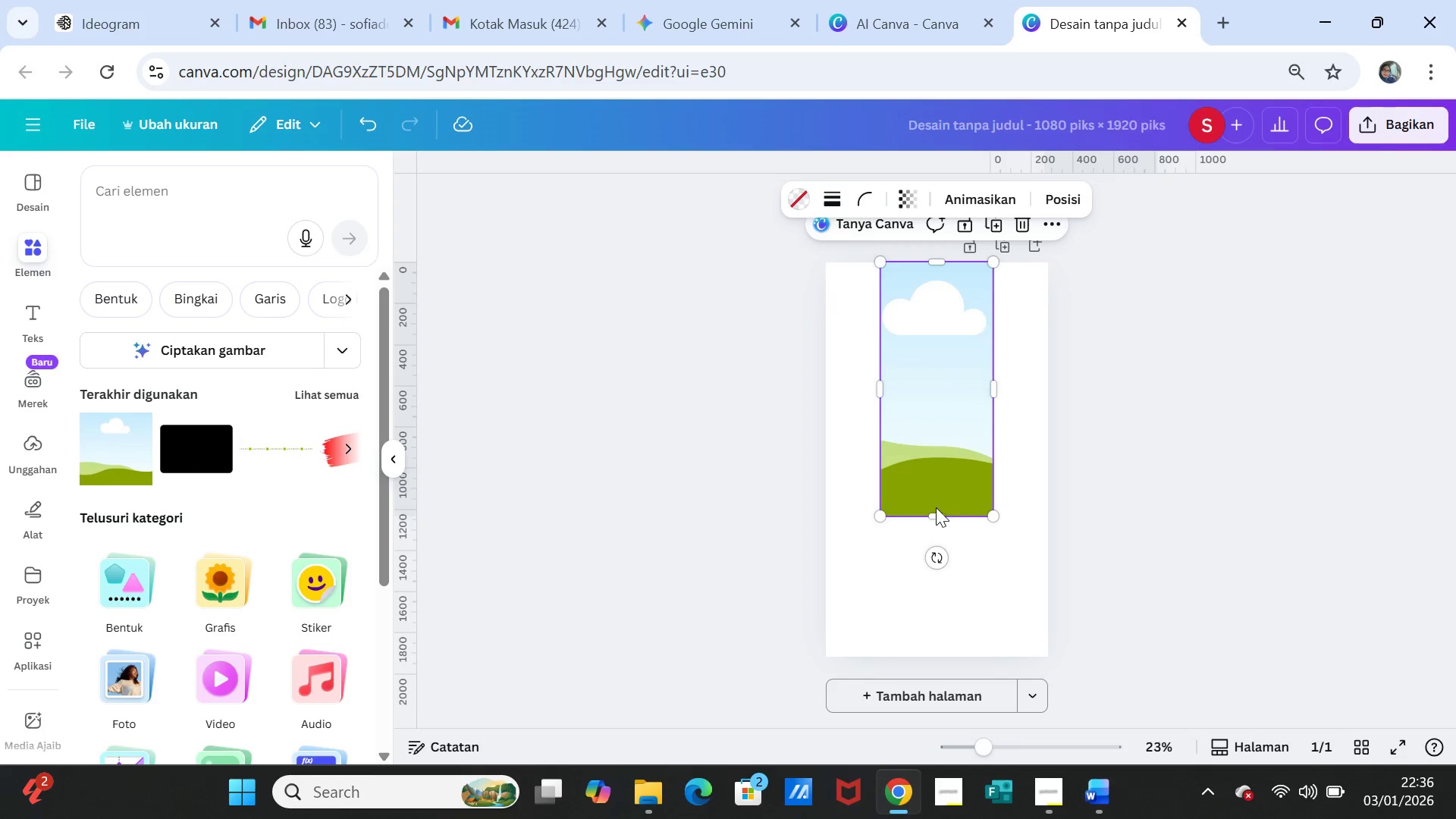 
left_click_drag(start_coordinate=[935, 510], to_coordinate=[932, 651])
 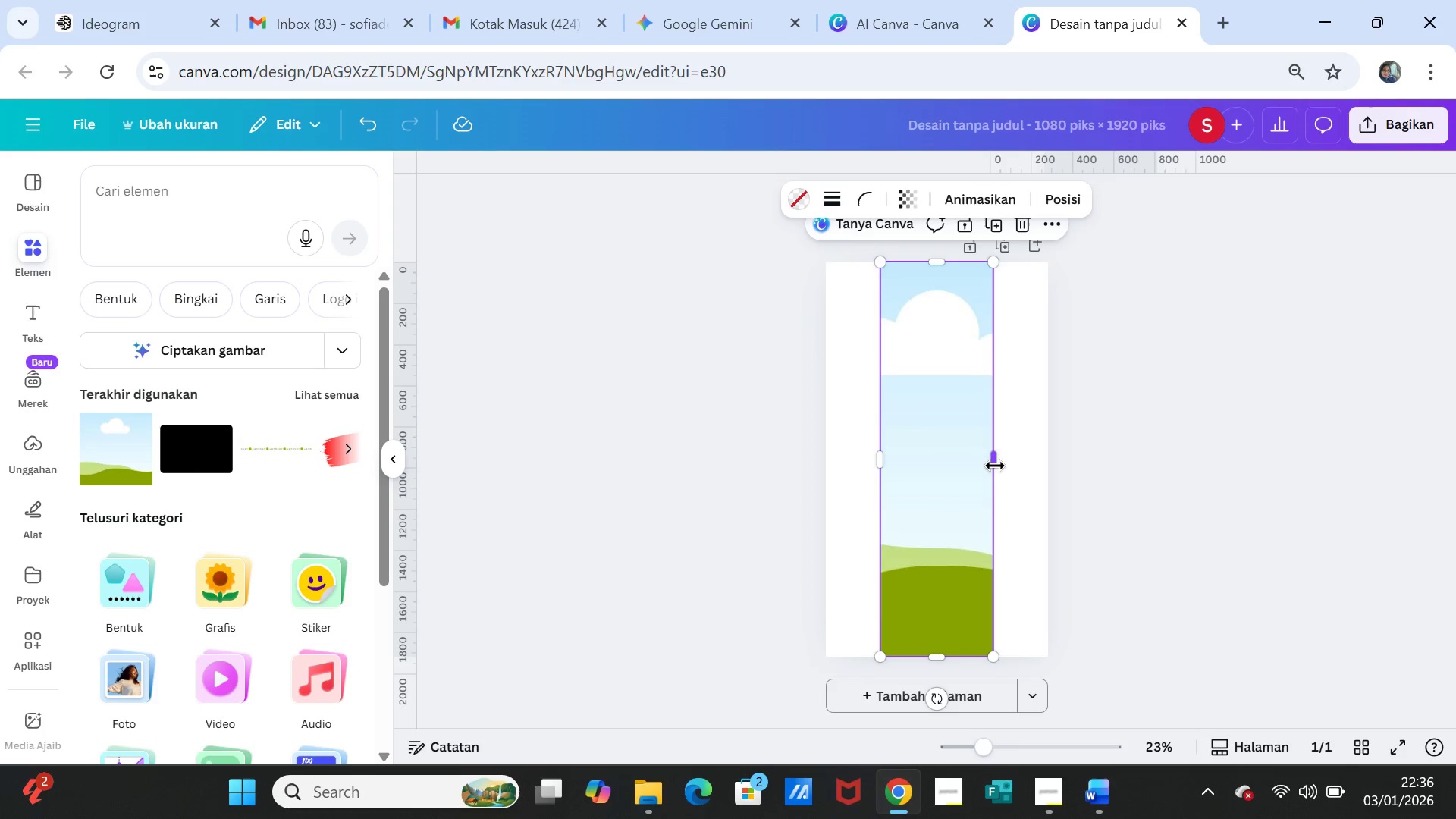 
left_click_drag(start_coordinate=[995, 466], to_coordinate=[1046, 456])
 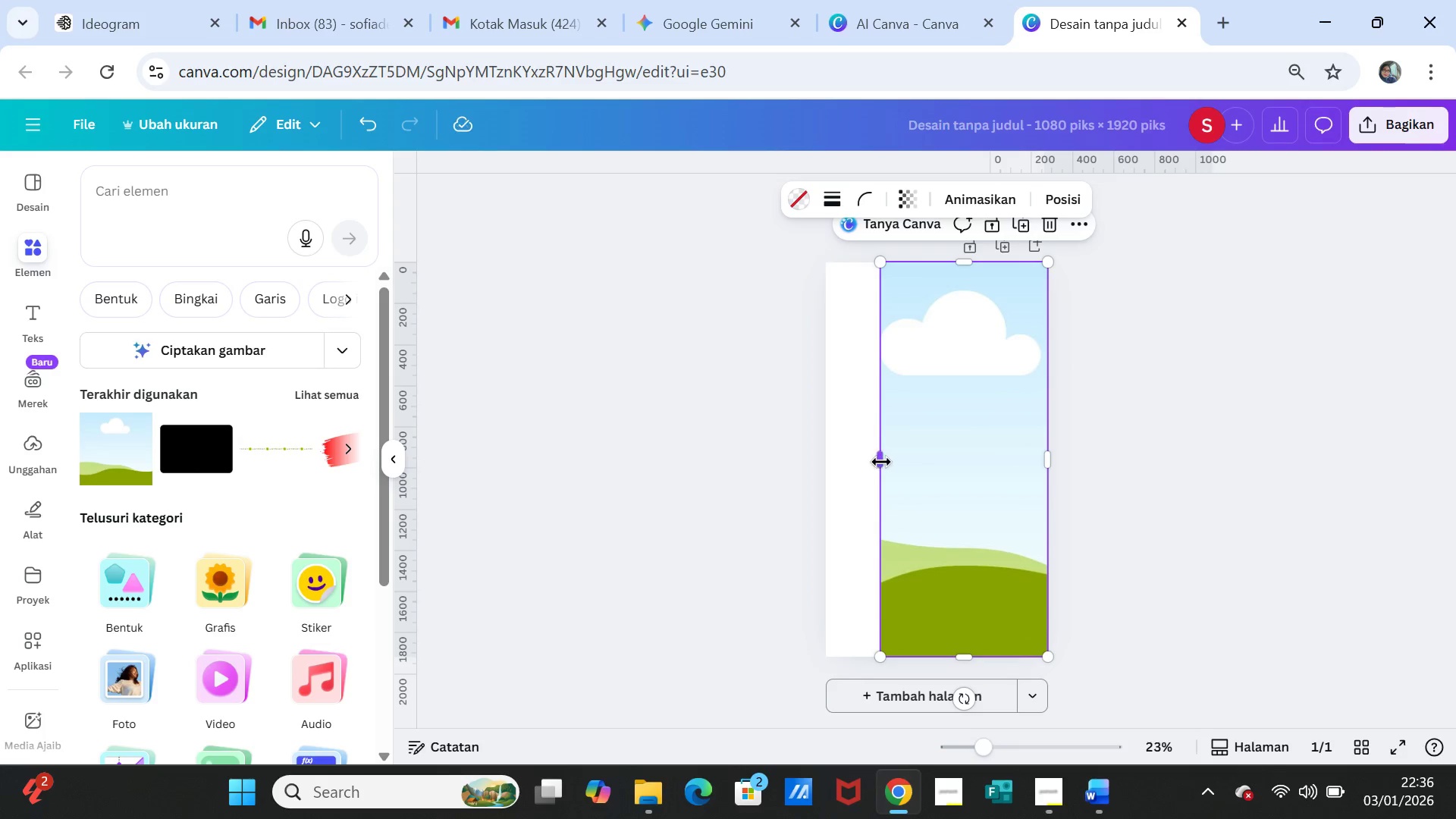 
left_click_drag(start_coordinate=[881, 462], to_coordinate=[830, 452])
 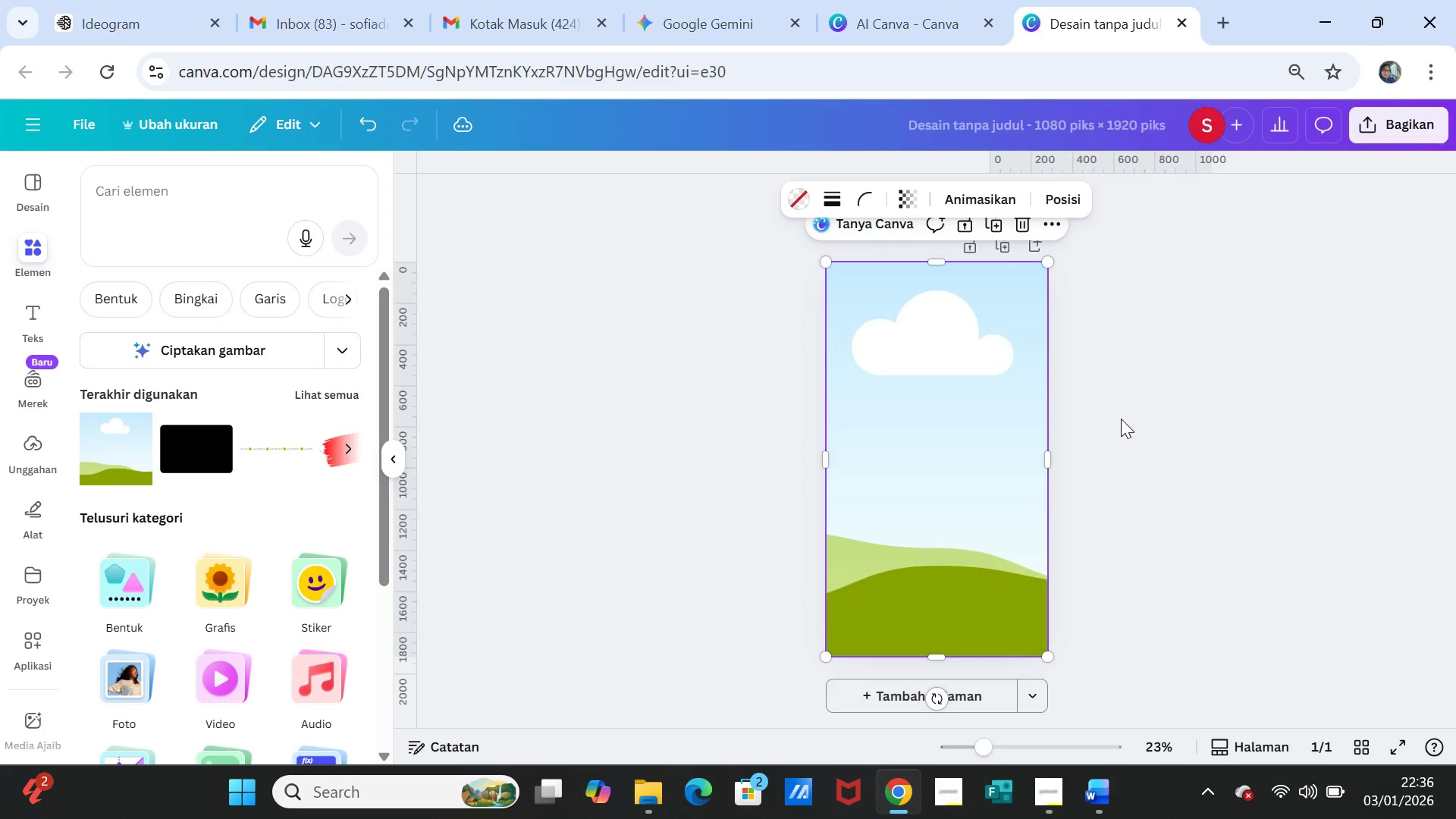 
left_click([1121, 419])
 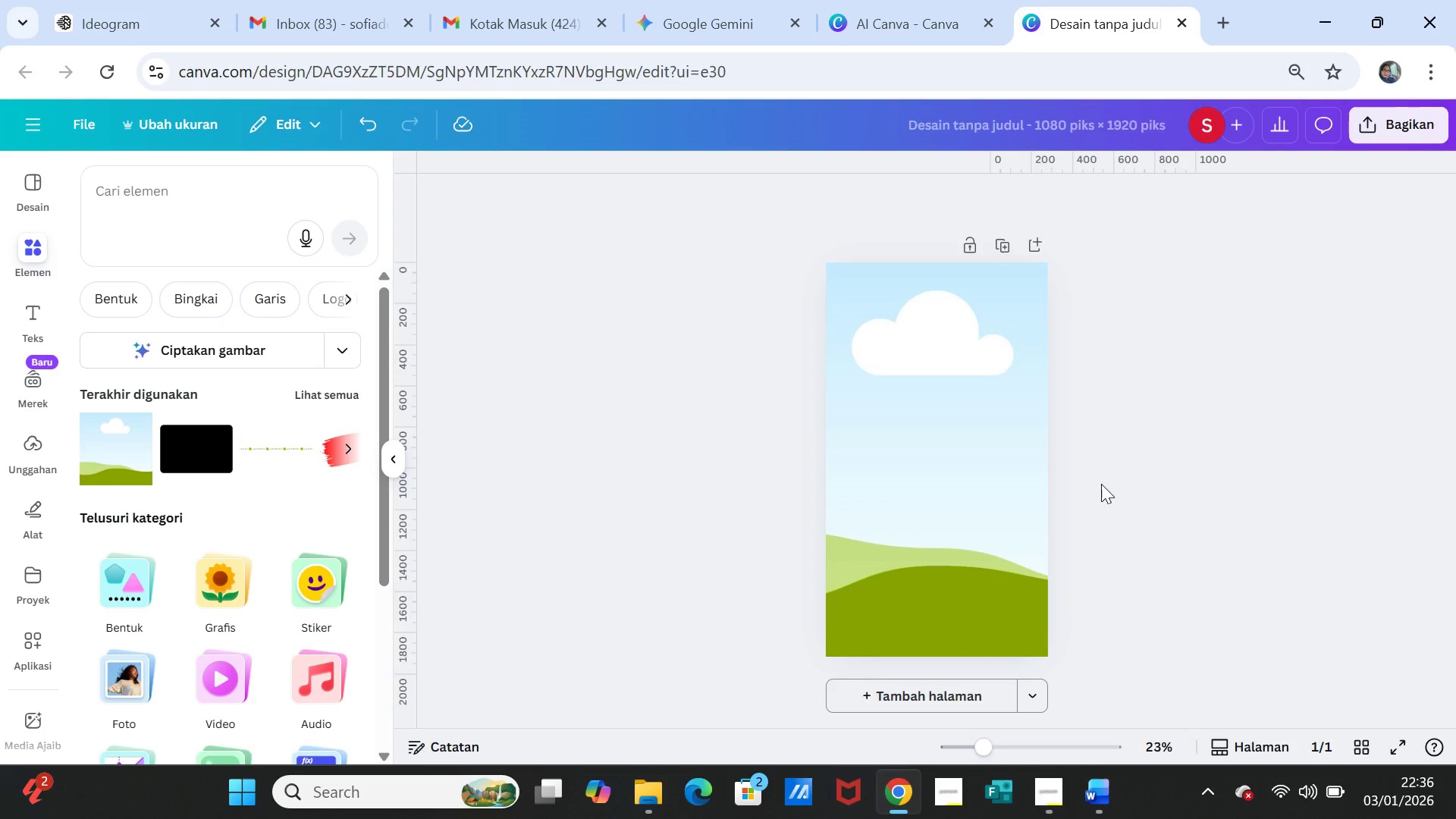 
wait(7.7)
 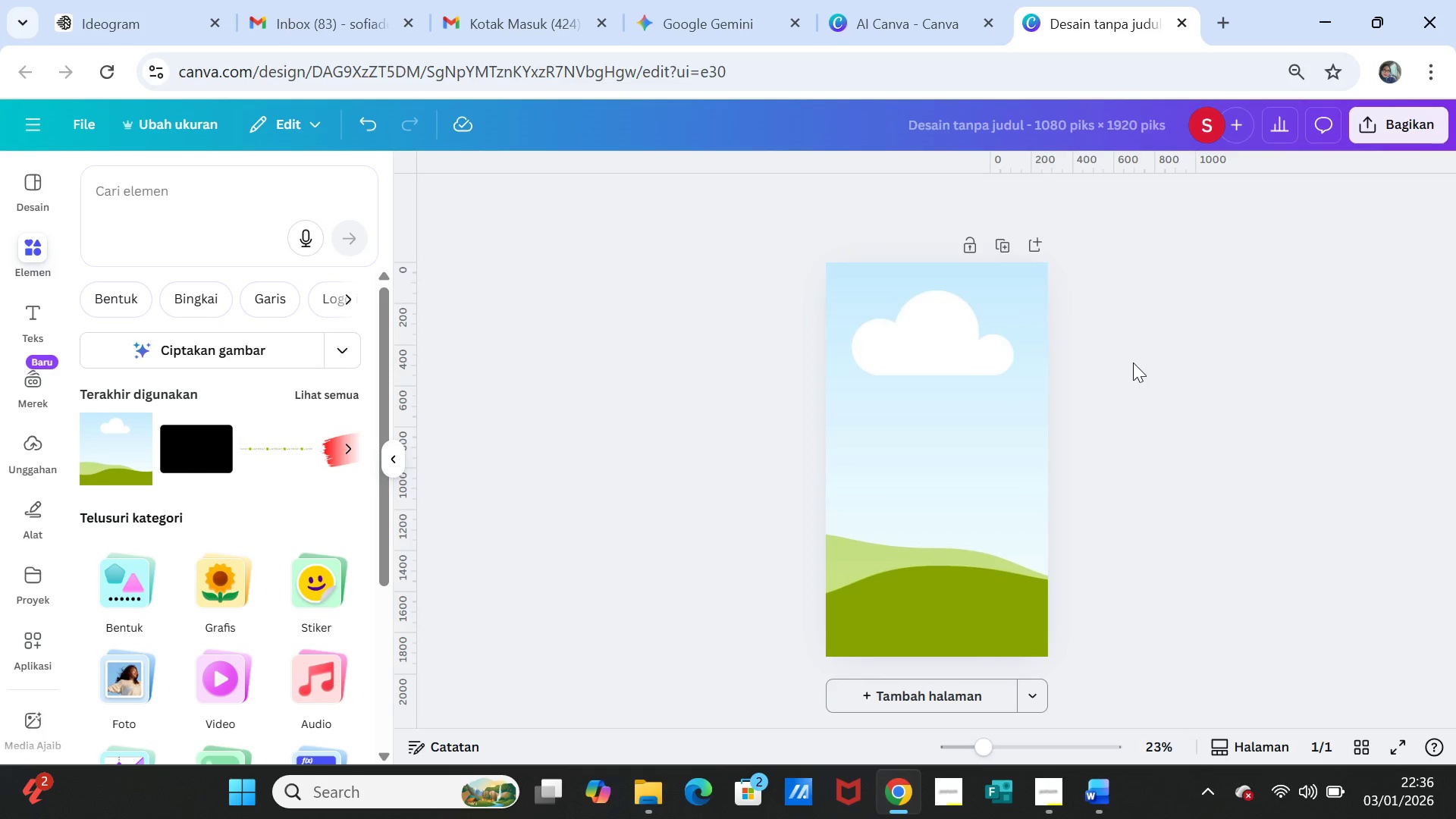 
left_click([1105, 786])
 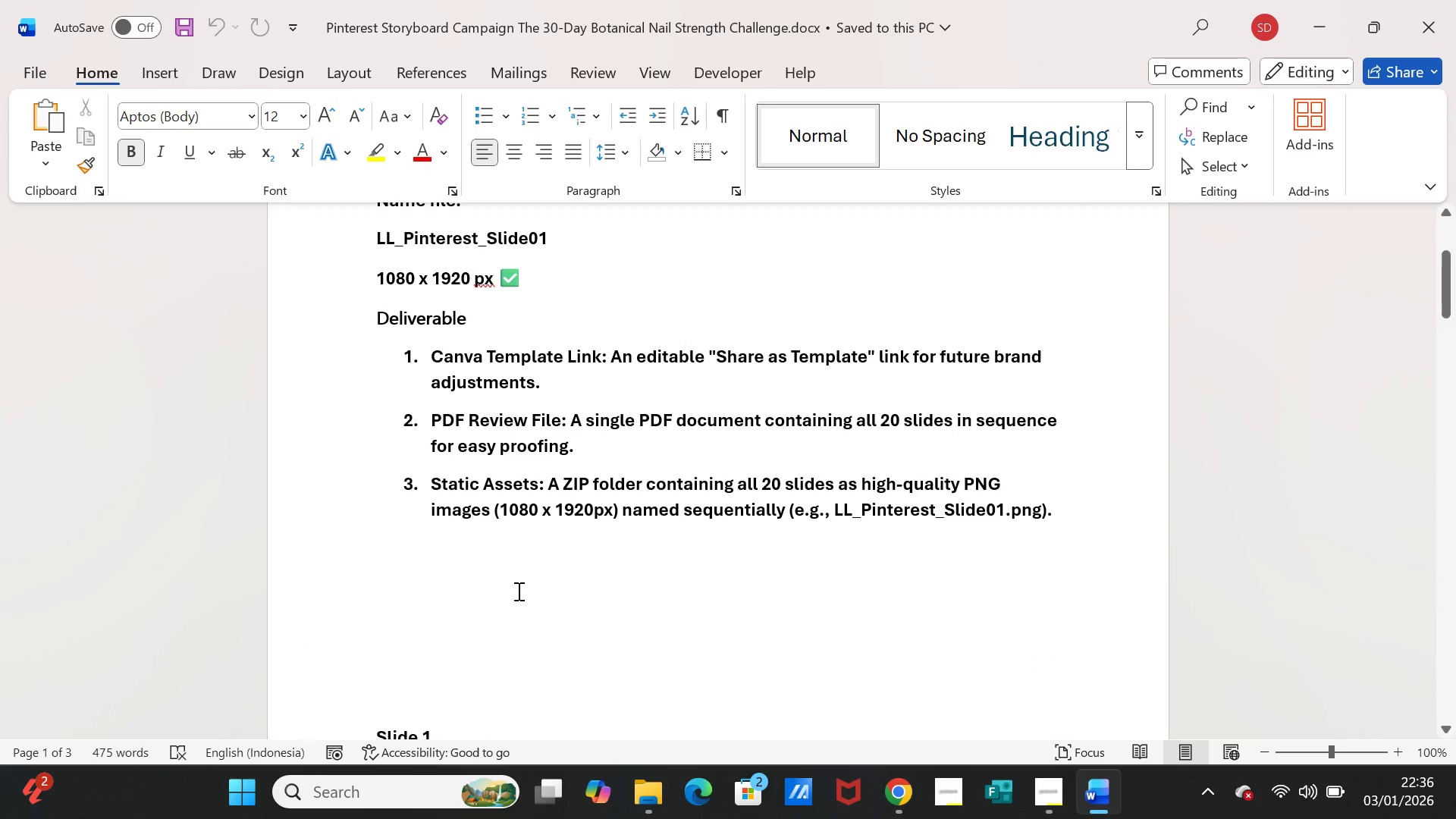 
scroll: coordinate [517, 591], scroll_direction: down, amount: 6.0
 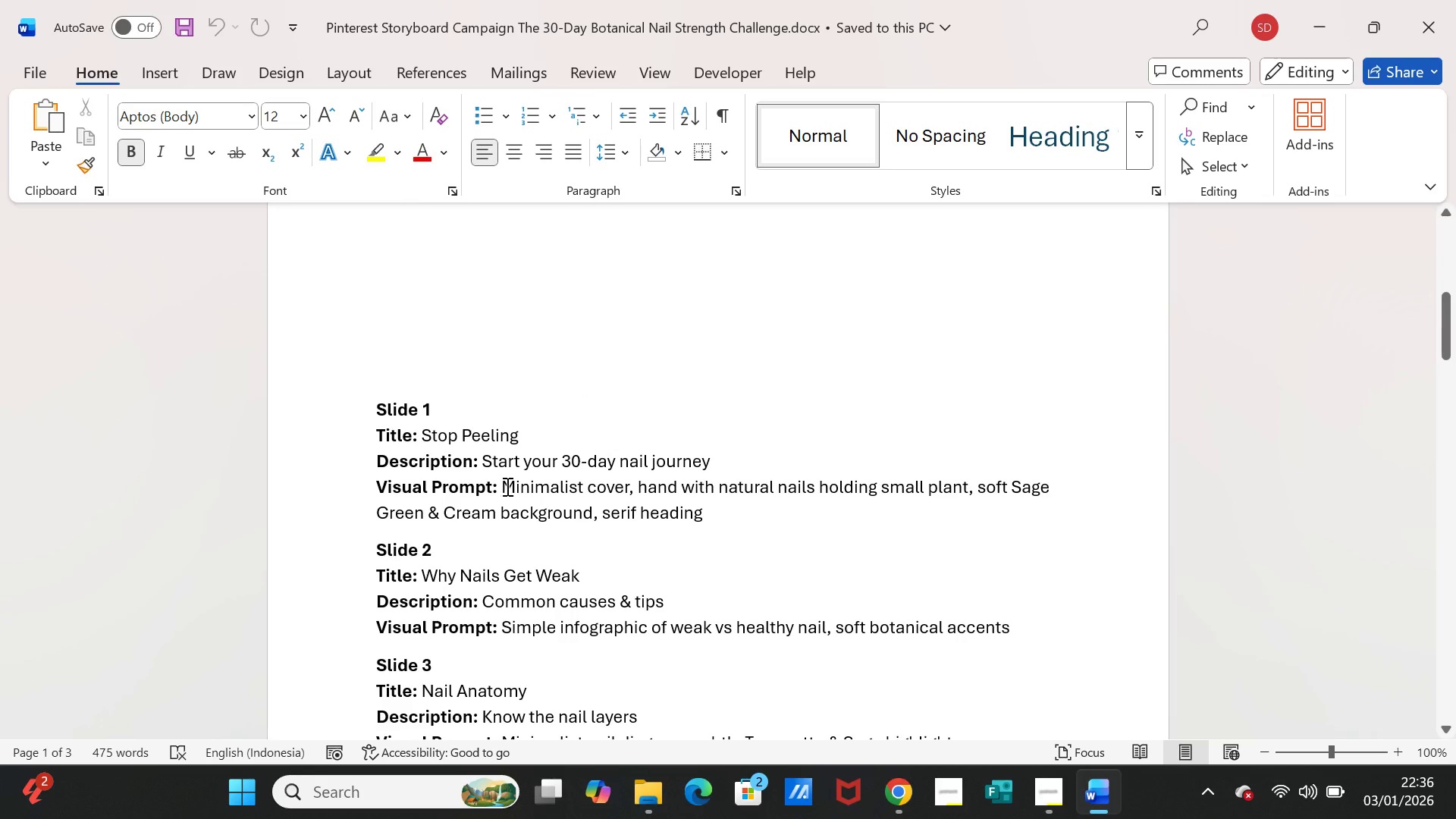 
left_click_drag(start_coordinate=[503, 485], to_coordinate=[690, 505])
 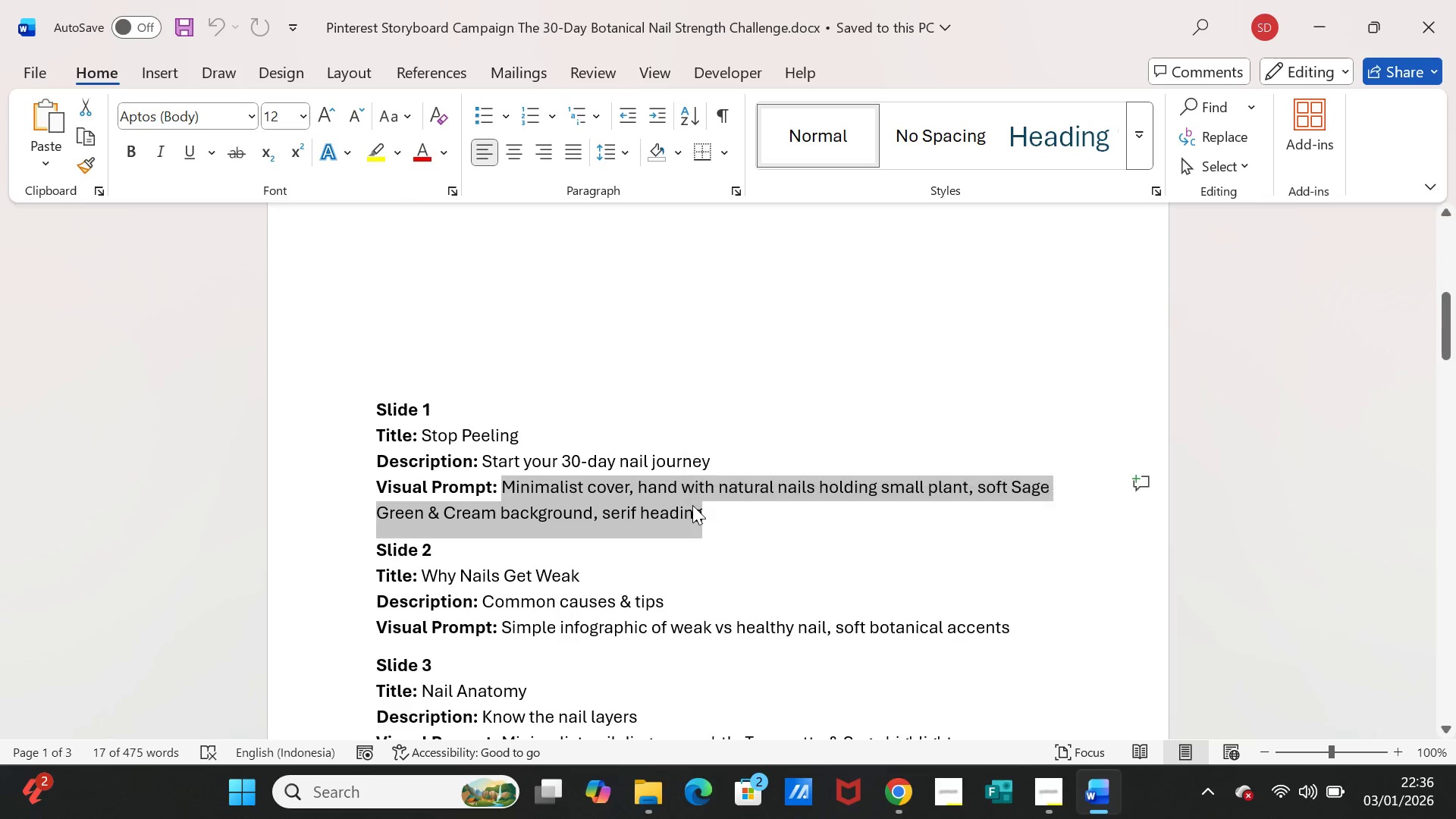 
key(Control+C)
 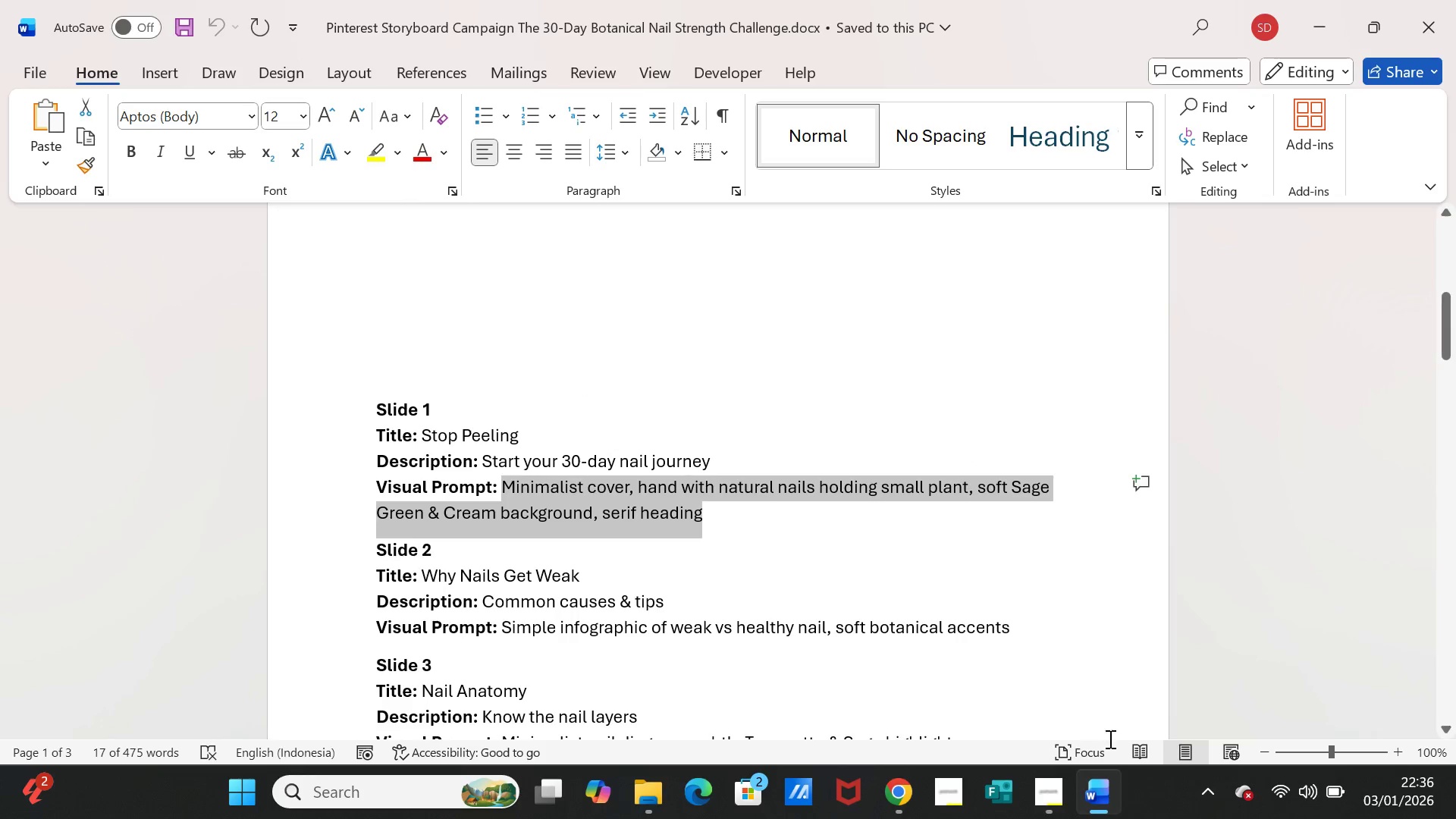 
left_click([1105, 788])
 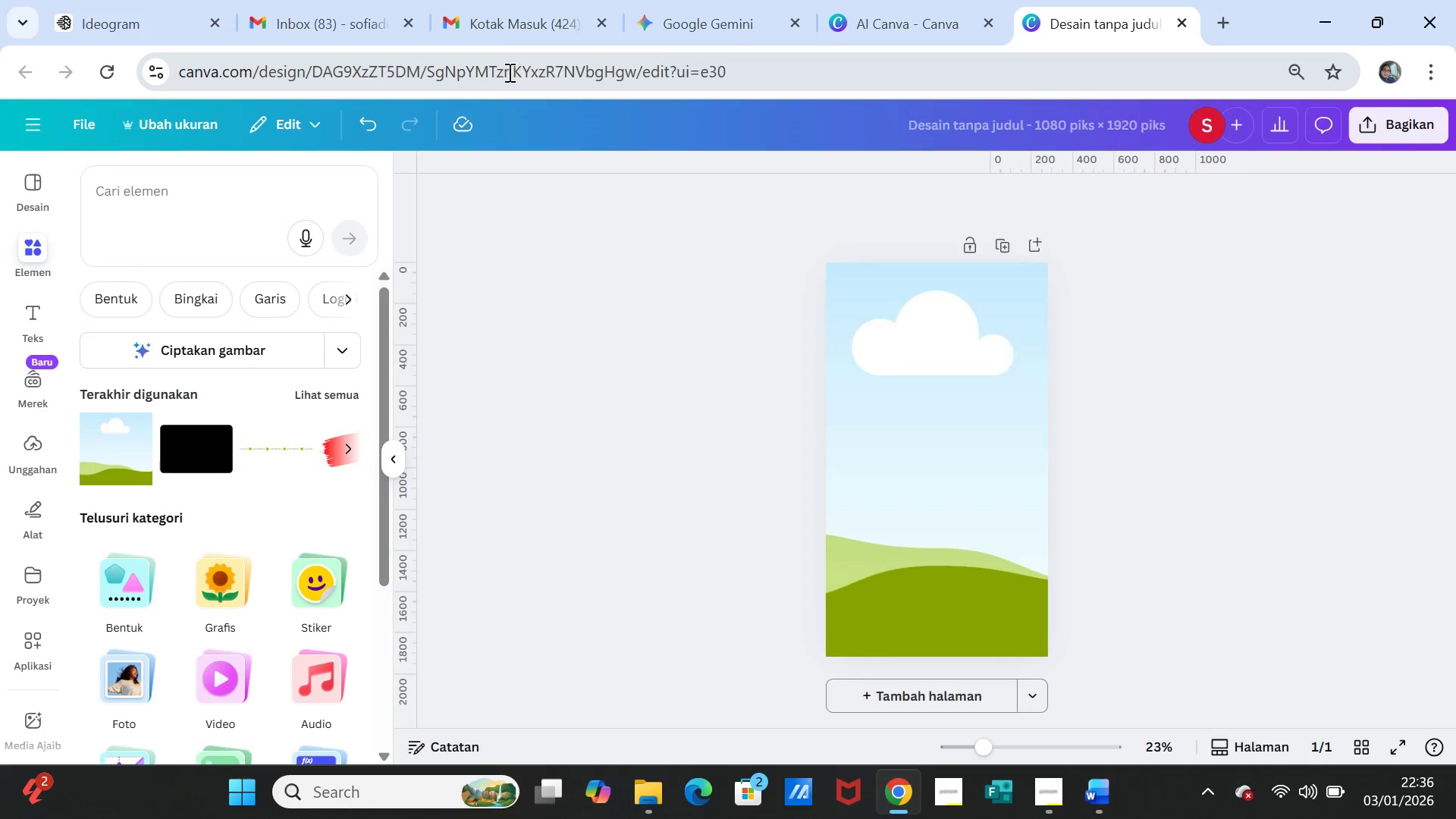 
left_click([701, 20])
 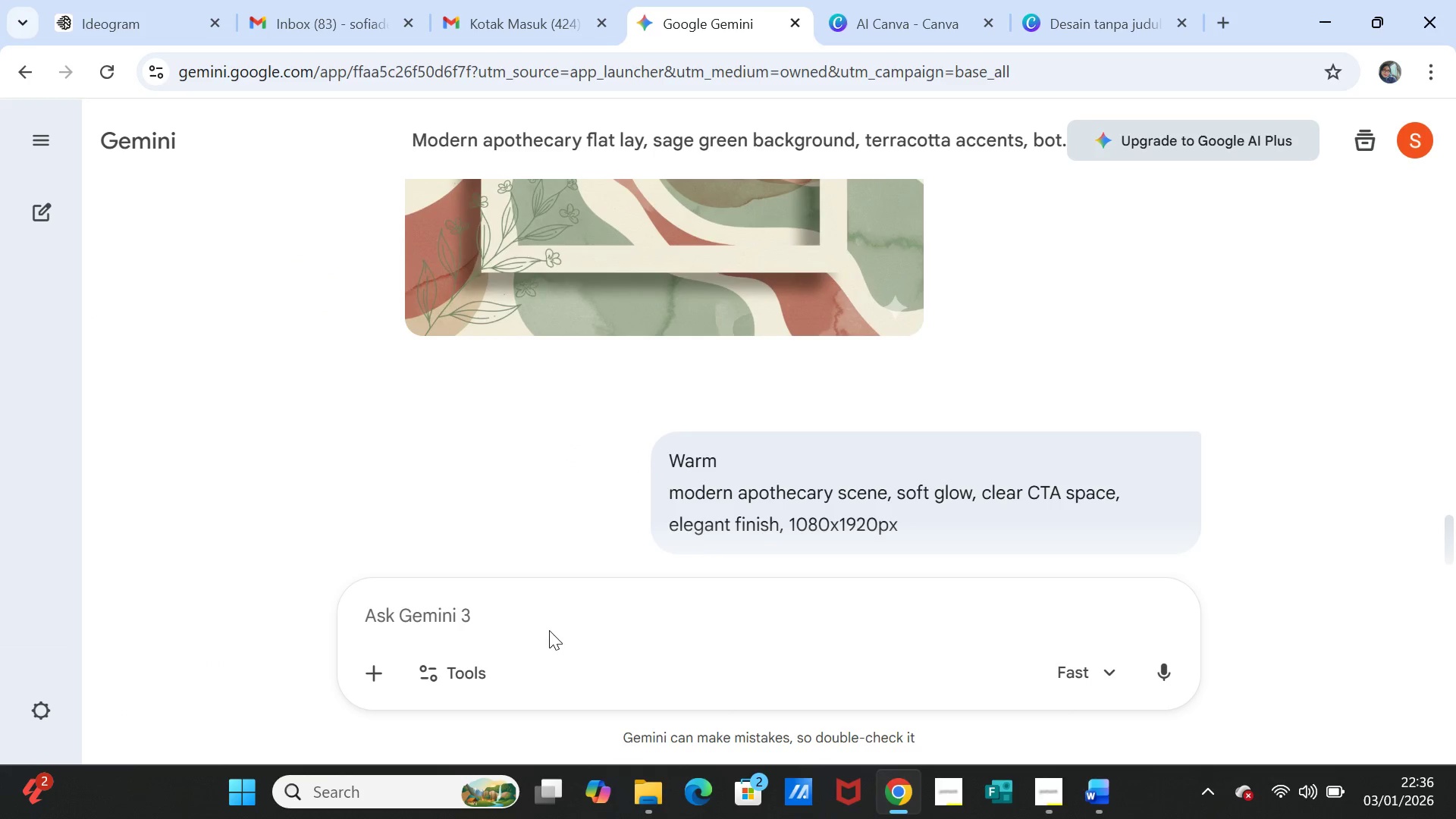 
left_click([541, 610])
 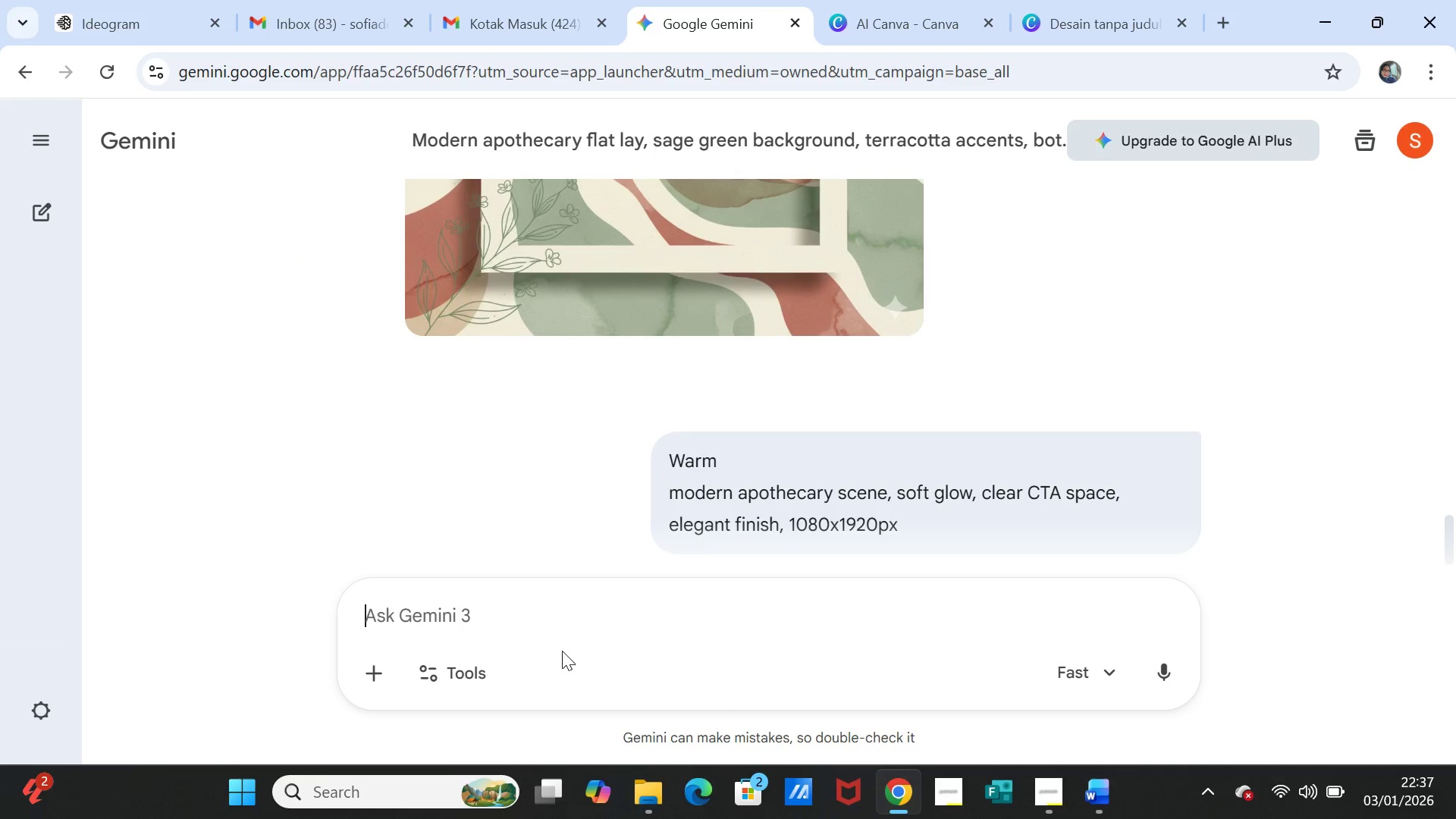 
key(Control+V)
 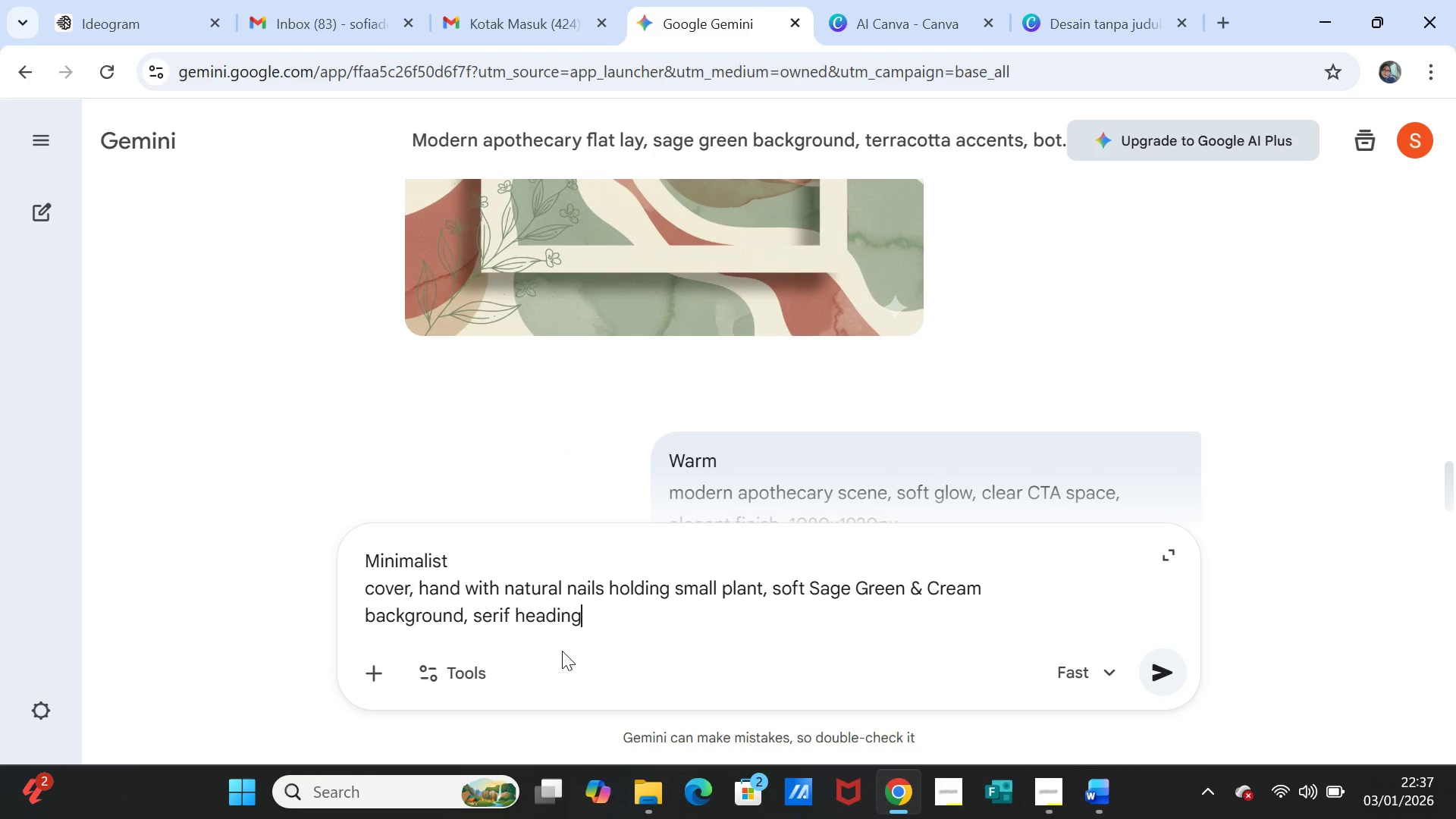 
type(. 1080x1920px)
 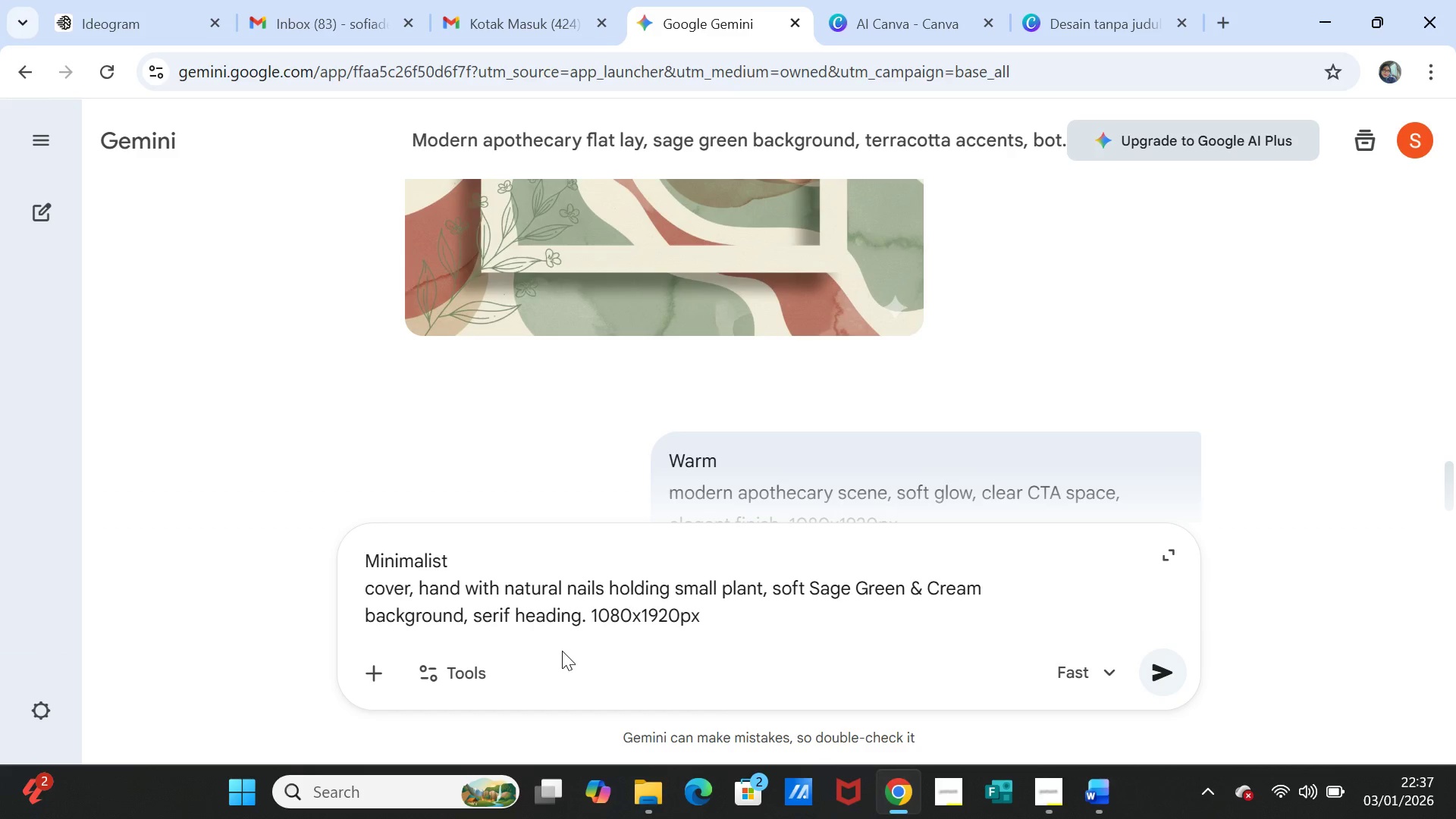 
key(Enter)
 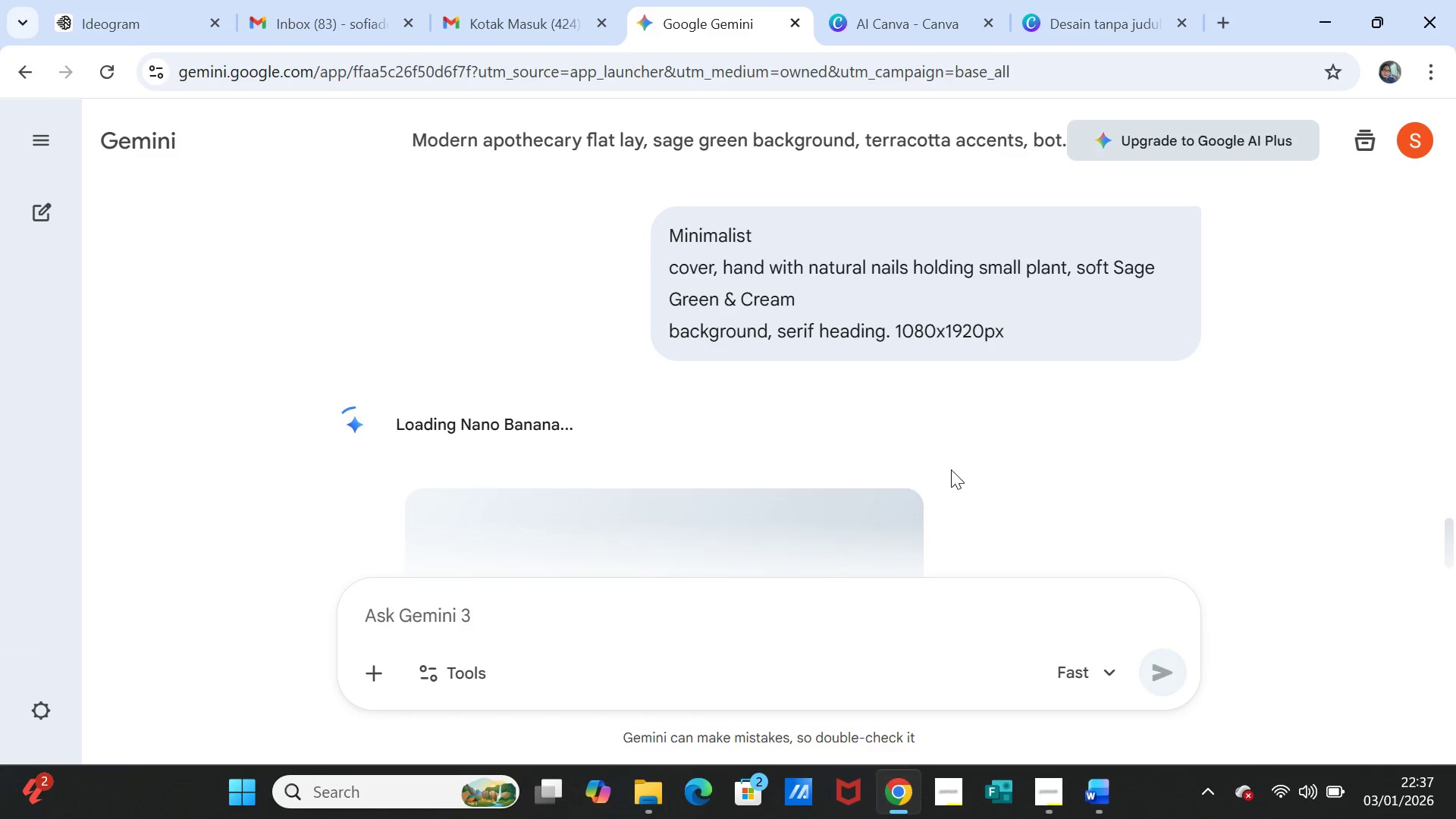 
wait(21.92)
 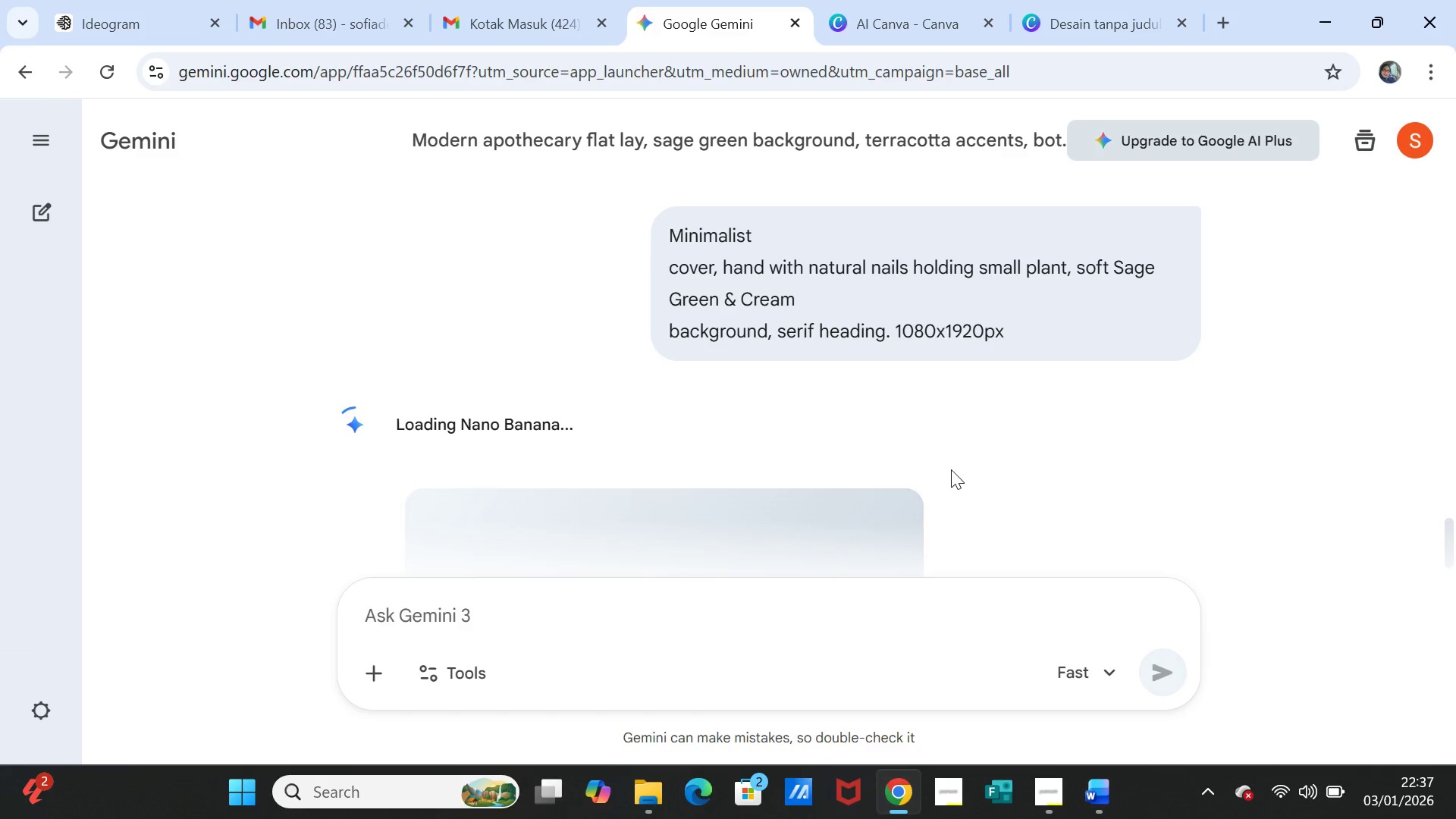 
scroll: coordinate [1037, 496], scroll_direction: down, amount: 4.0
 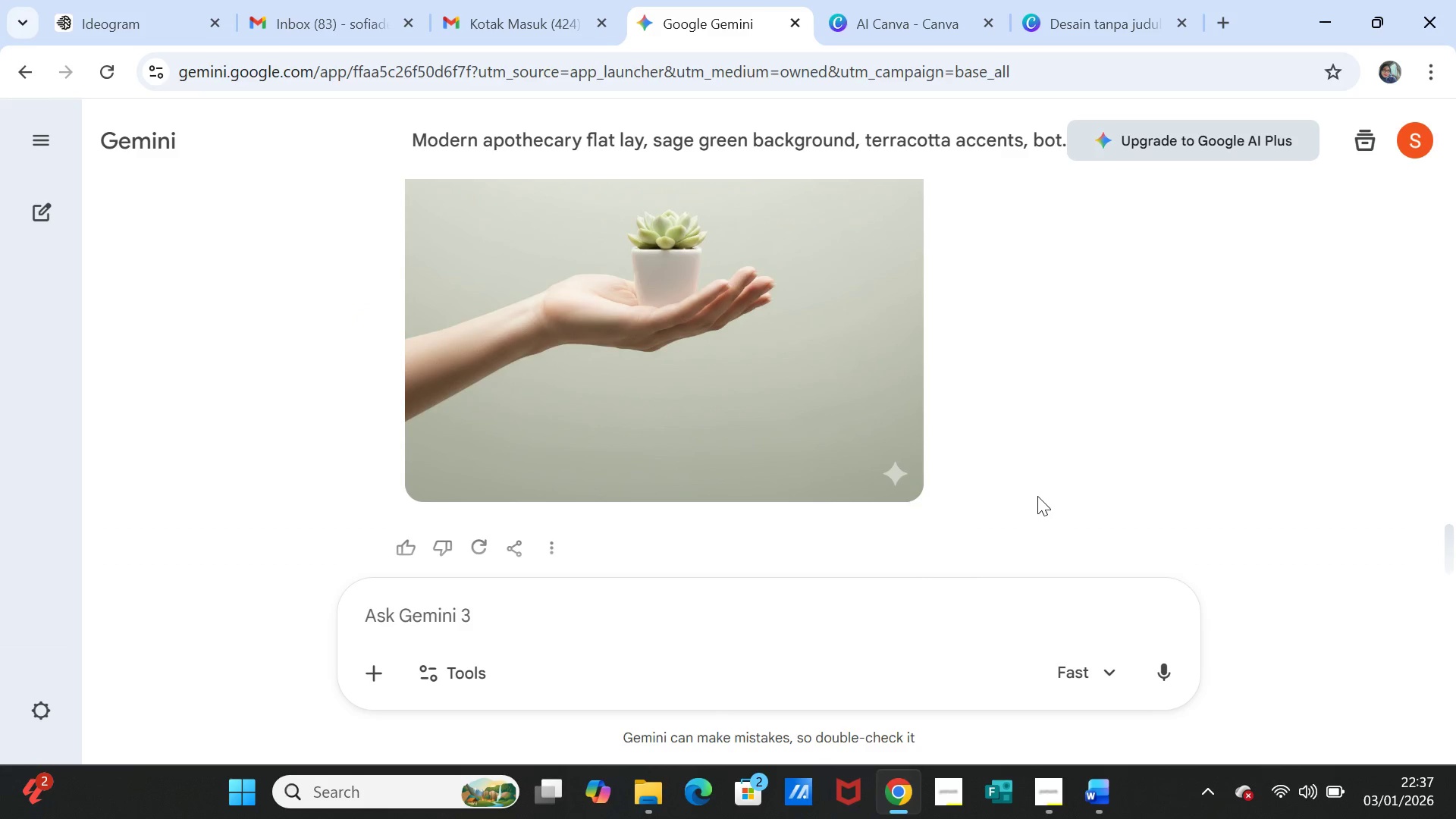 
scroll: coordinate [1037, 496], scroll_direction: up, amount: 3.0
 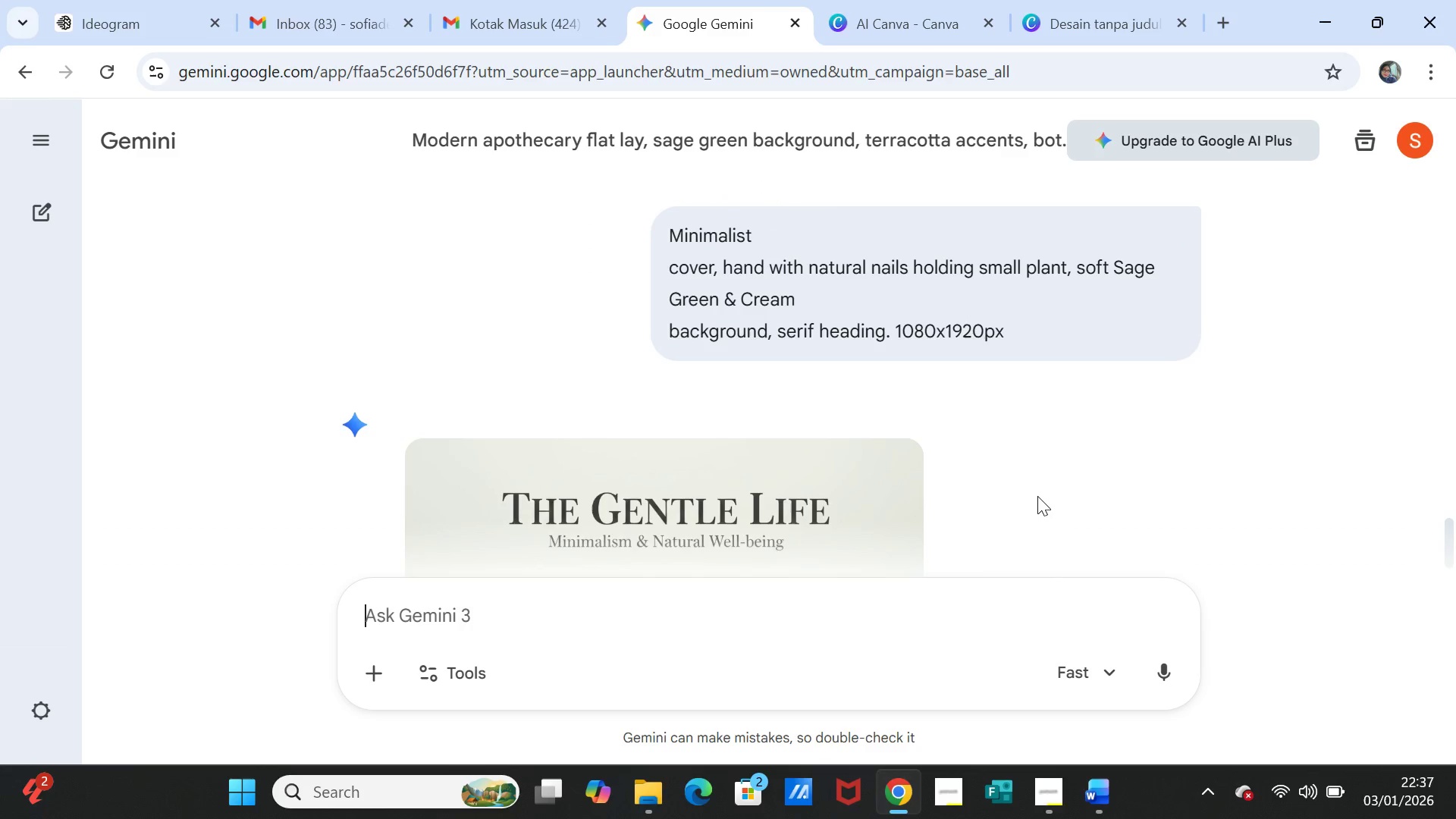 
scroll: coordinate [1037, 496], scroll_direction: down, amount: 2.0
 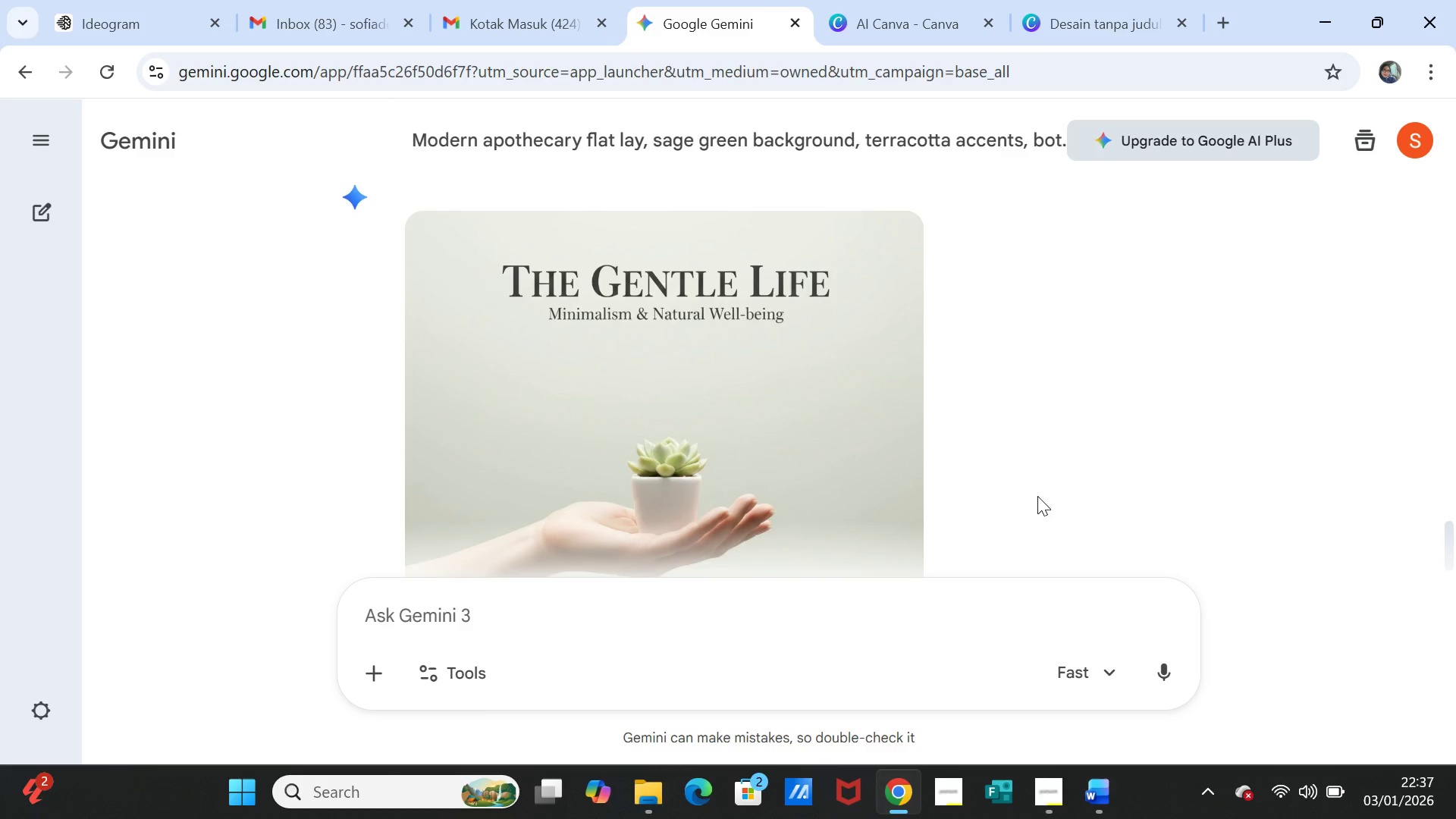 
scroll: coordinate [1037, 496], scroll_direction: up, amount: 2.0
 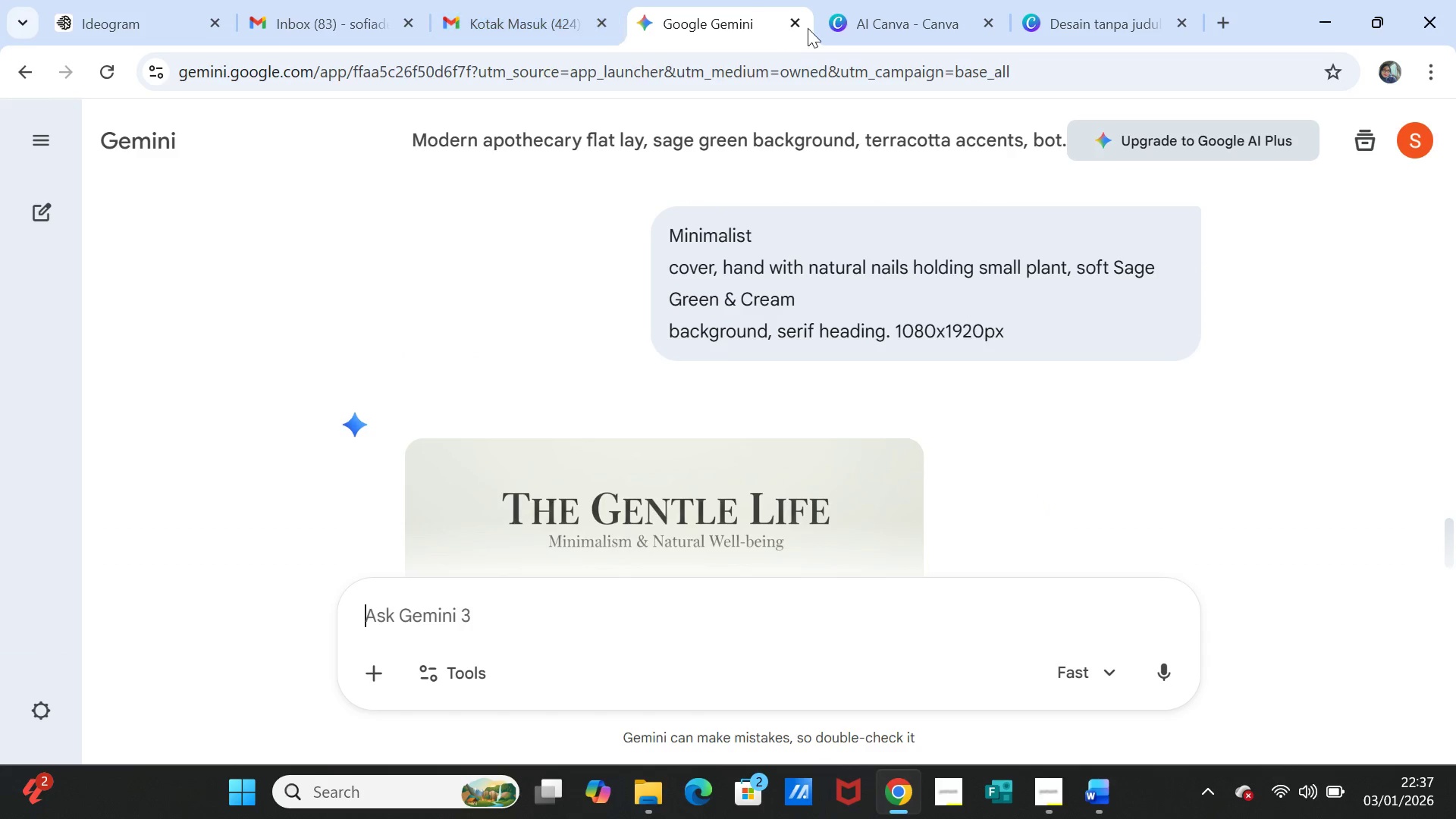 
left_click([849, 11])
 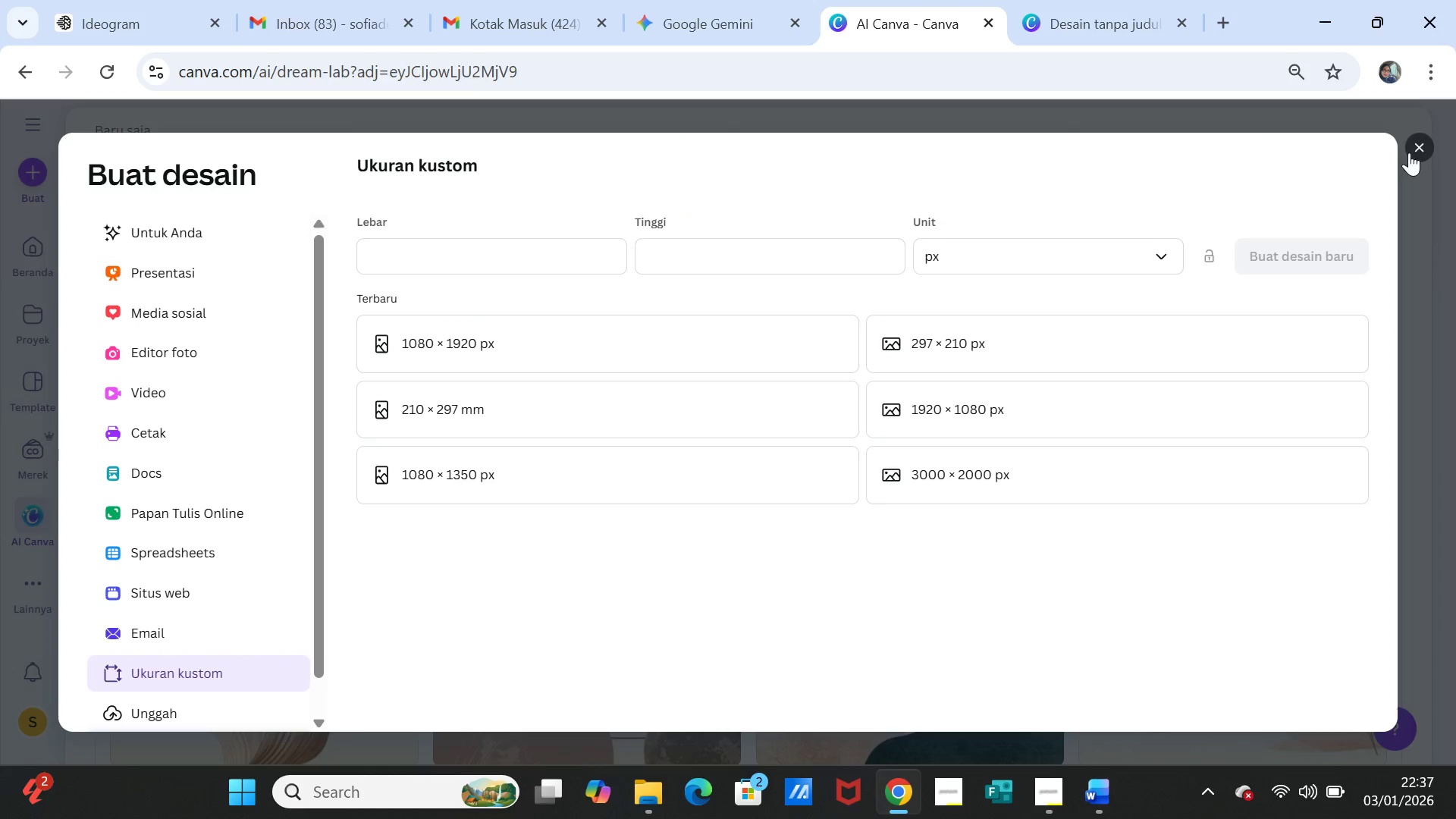 
left_click([1409, 144])
 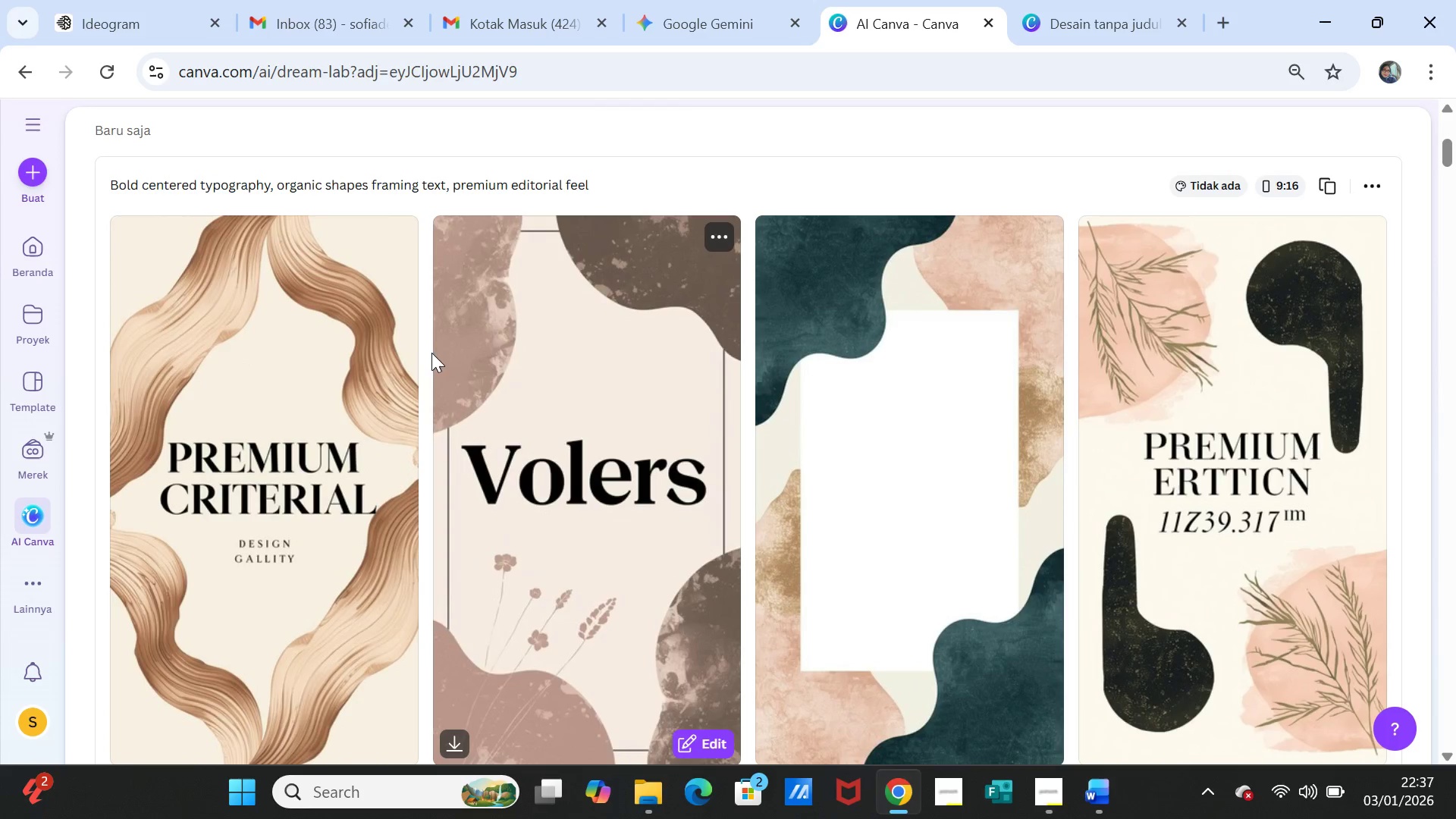 
scroll: coordinate [469, 372], scroll_direction: up, amount: 7.0
 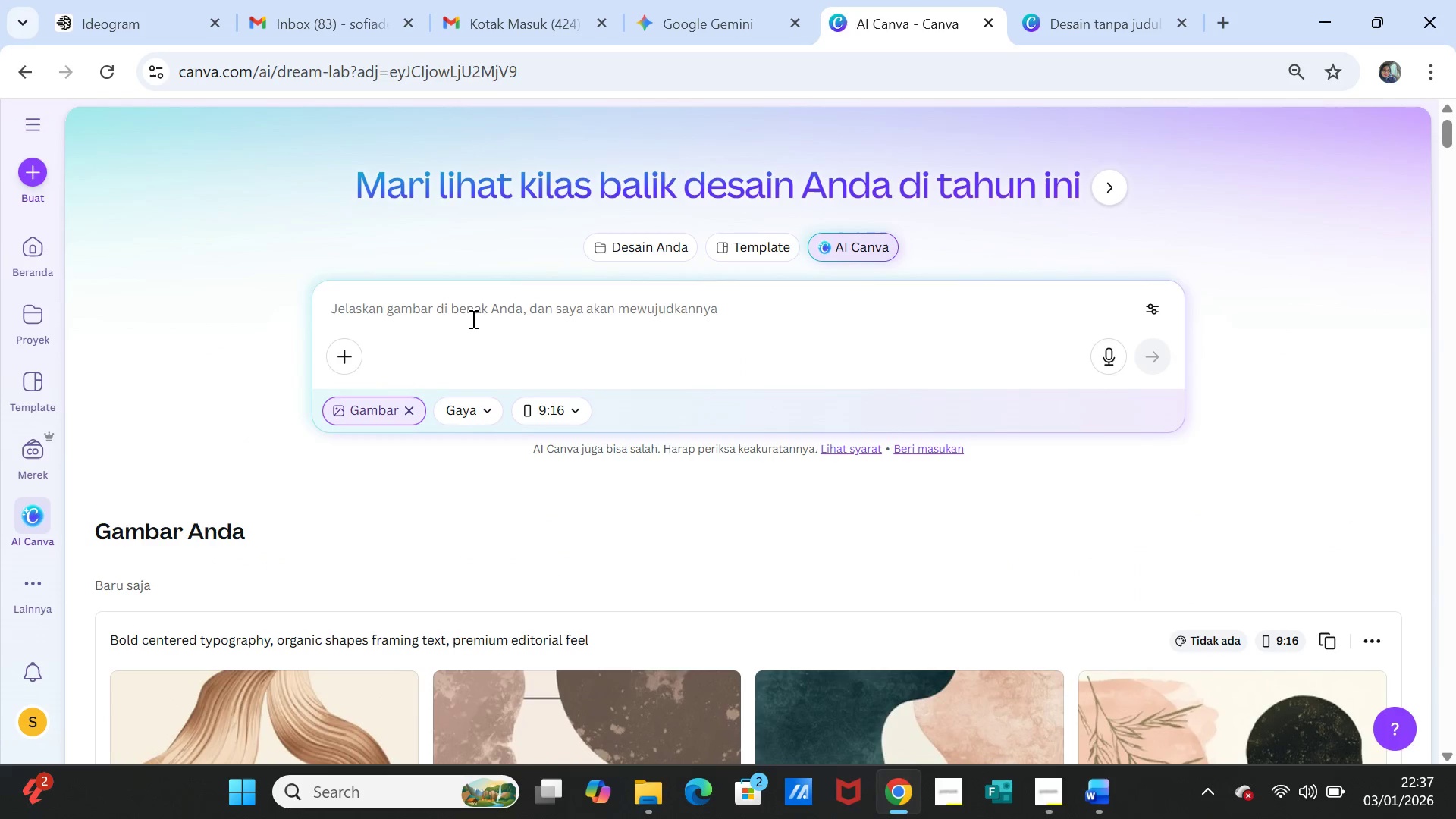 
left_click([472, 318])
 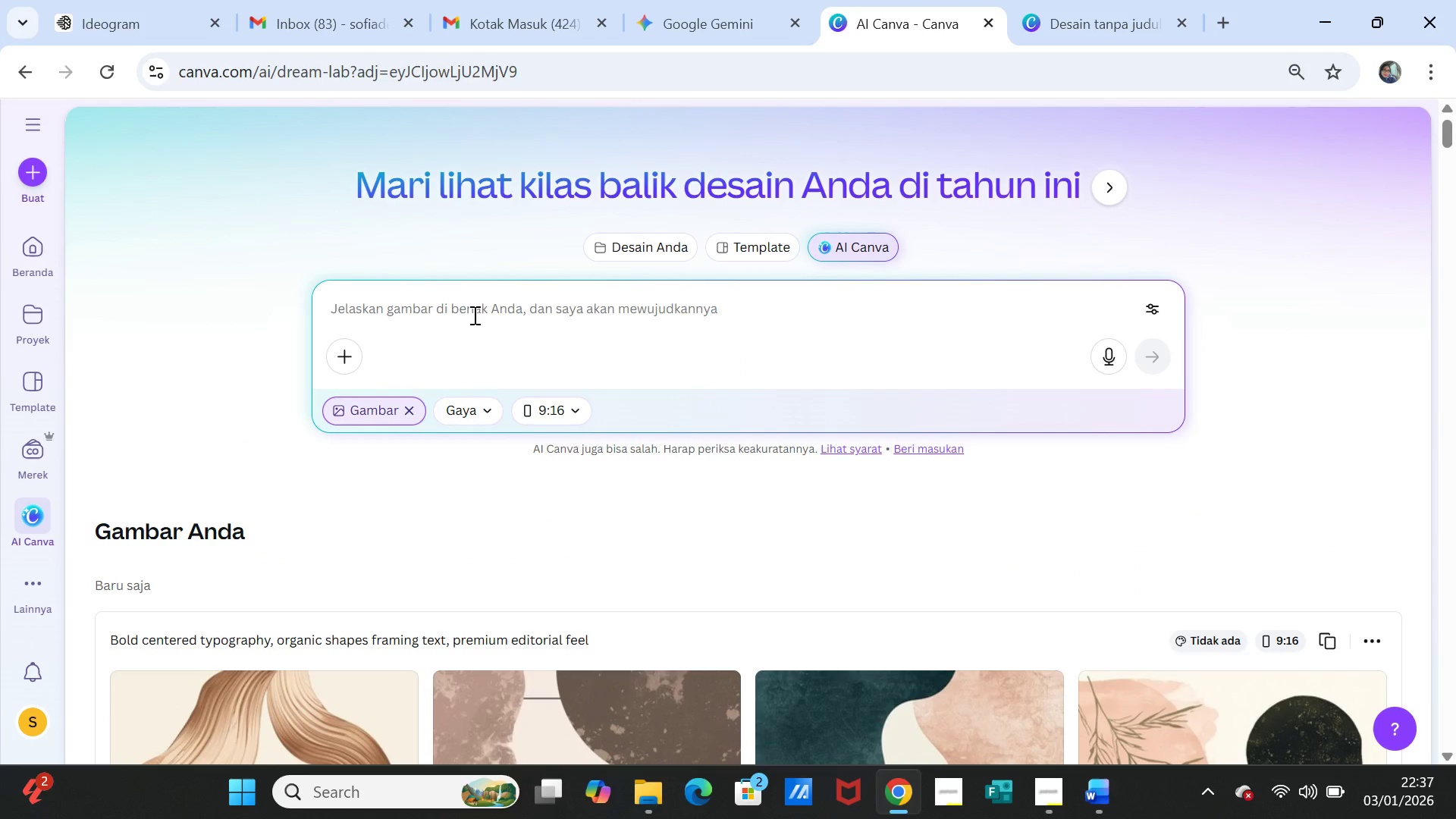 
key(Control+V)
 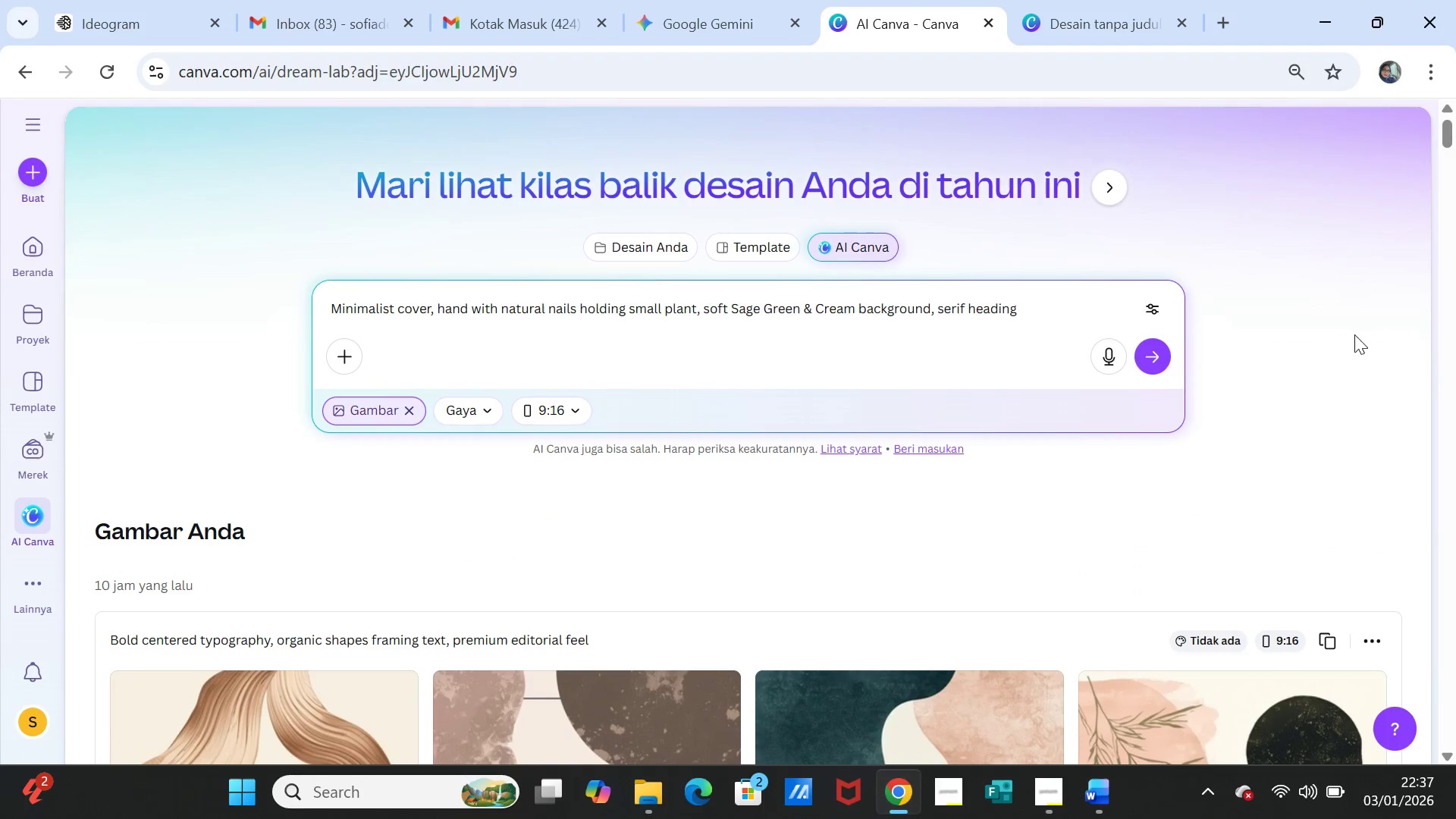 
left_click([1158, 355])
 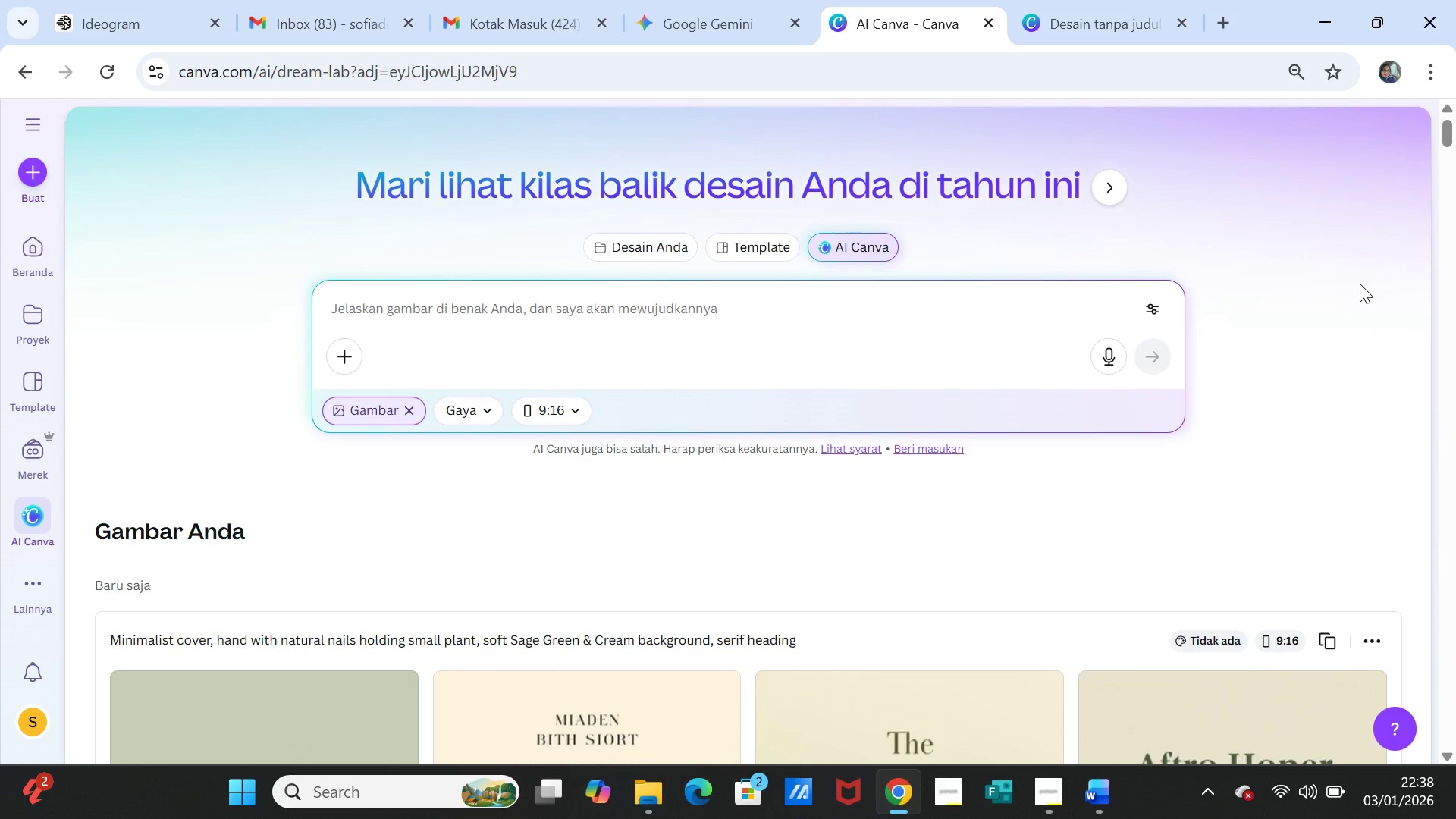 
wait(20.25)
 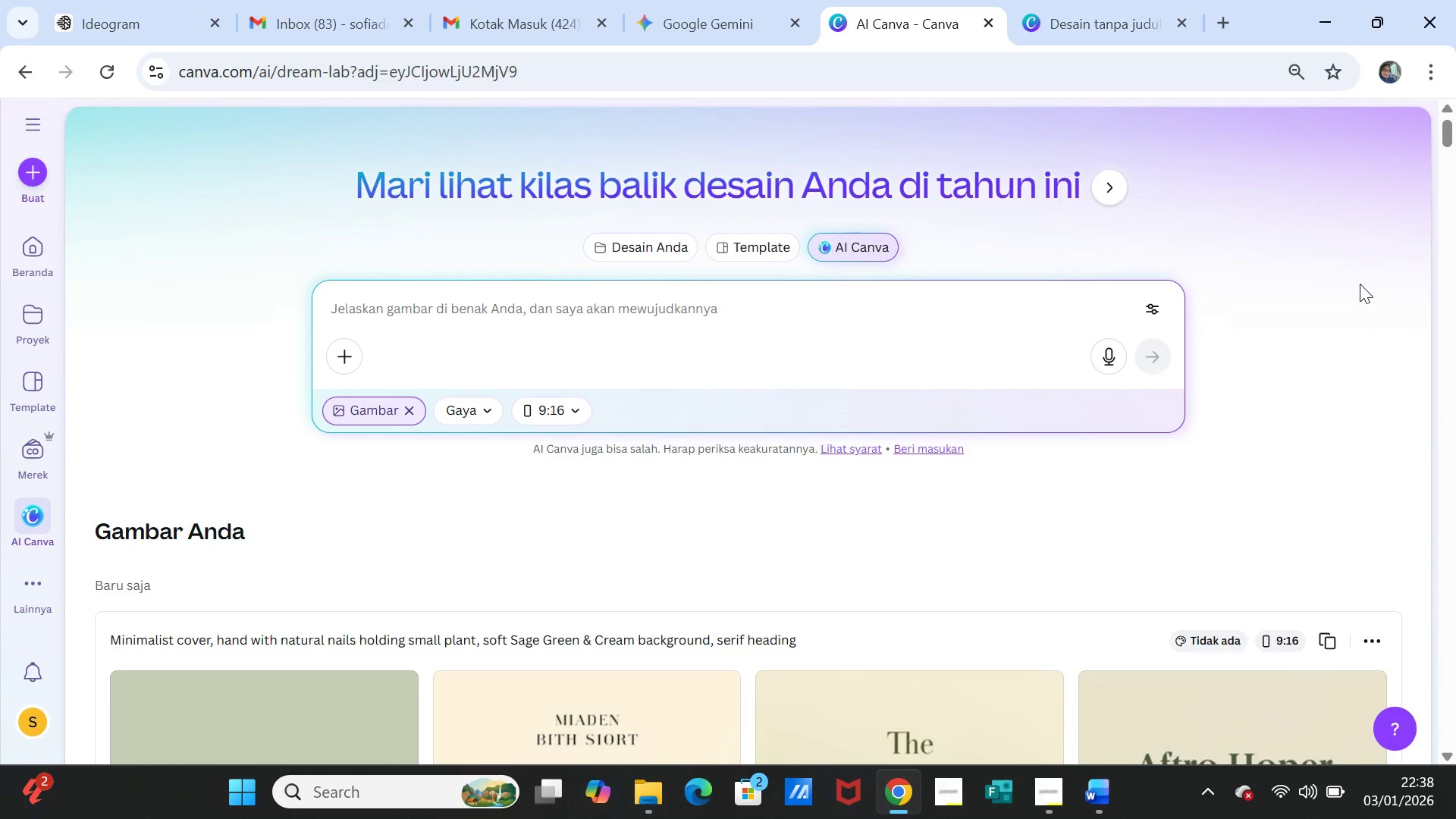 
scroll: coordinate [1166, 313], scroll_direction: down, amount: 4.0
 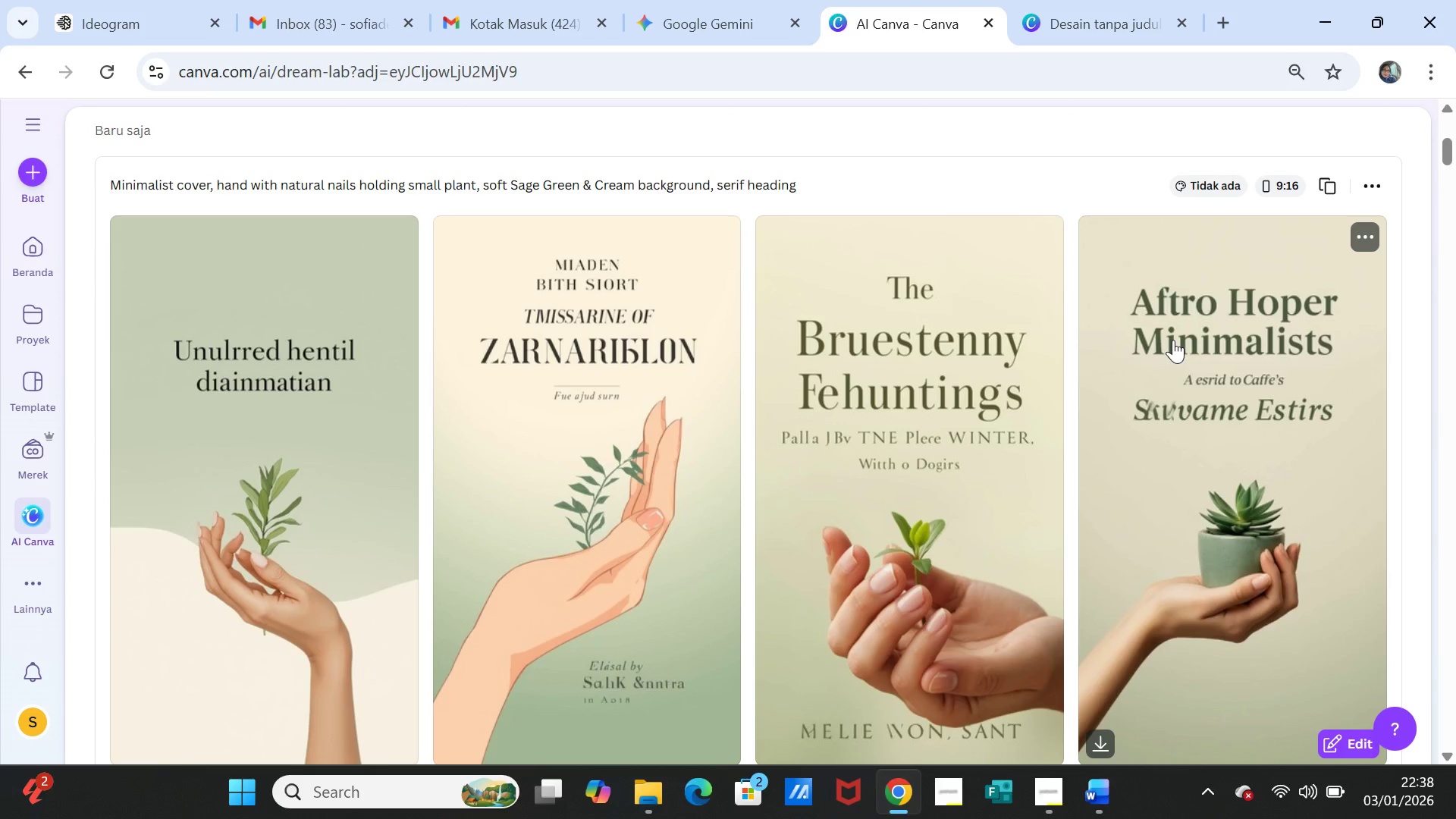 
scroll: coordinate [1144, 328], scroll_direction: up, amount: 5.0
 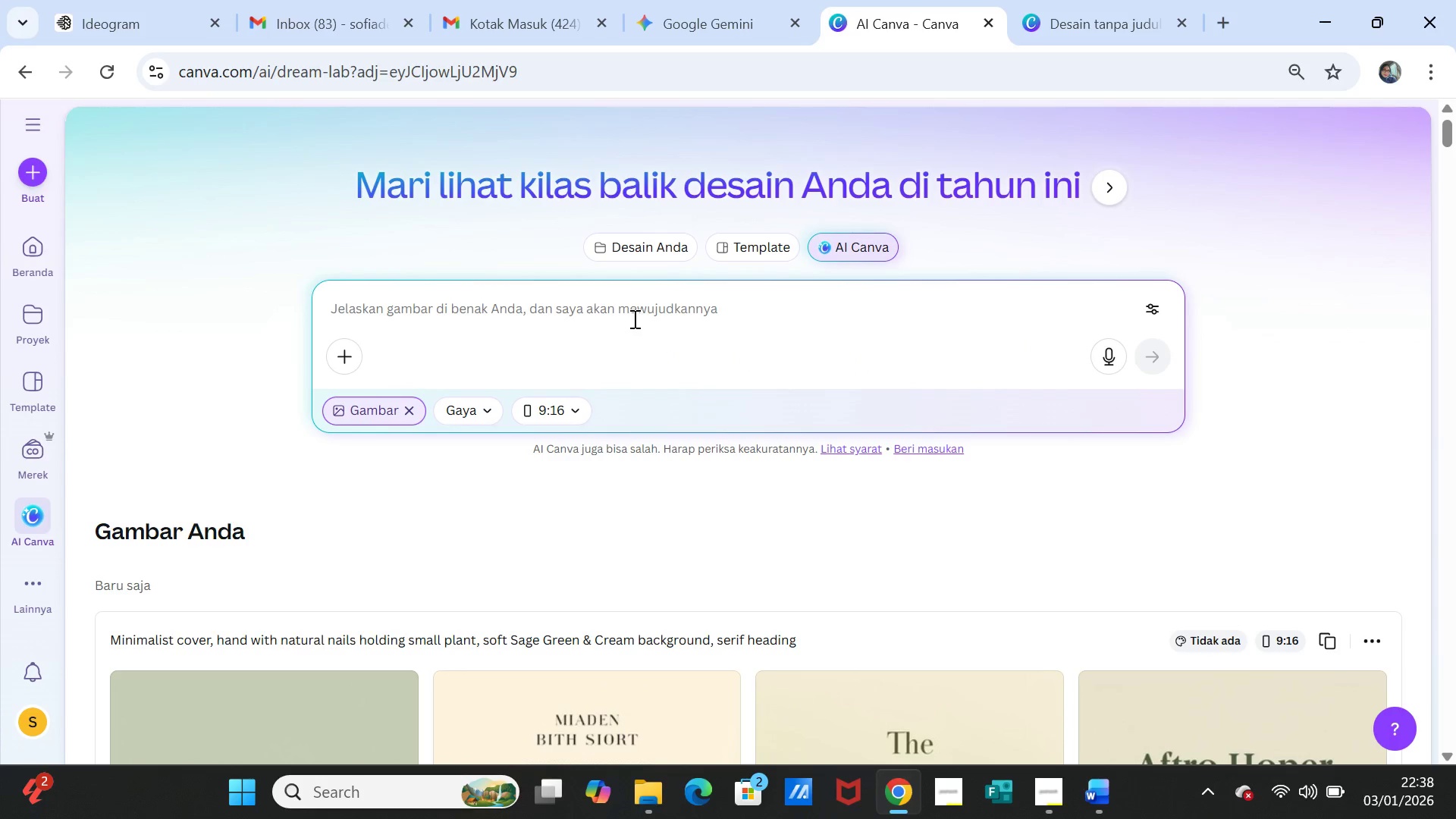 
left_click([633, 318])
 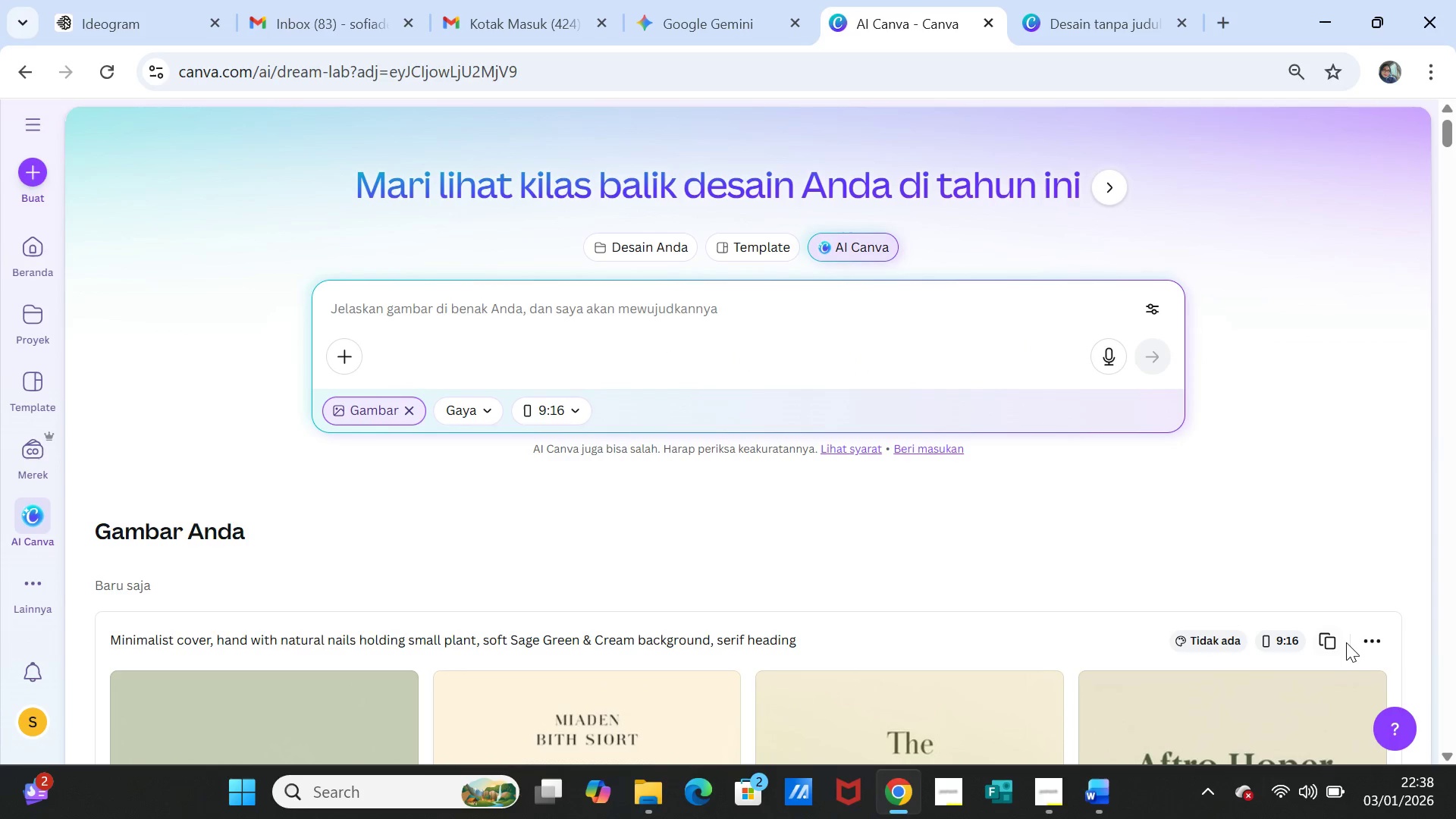 
left_click([1323, 642])
 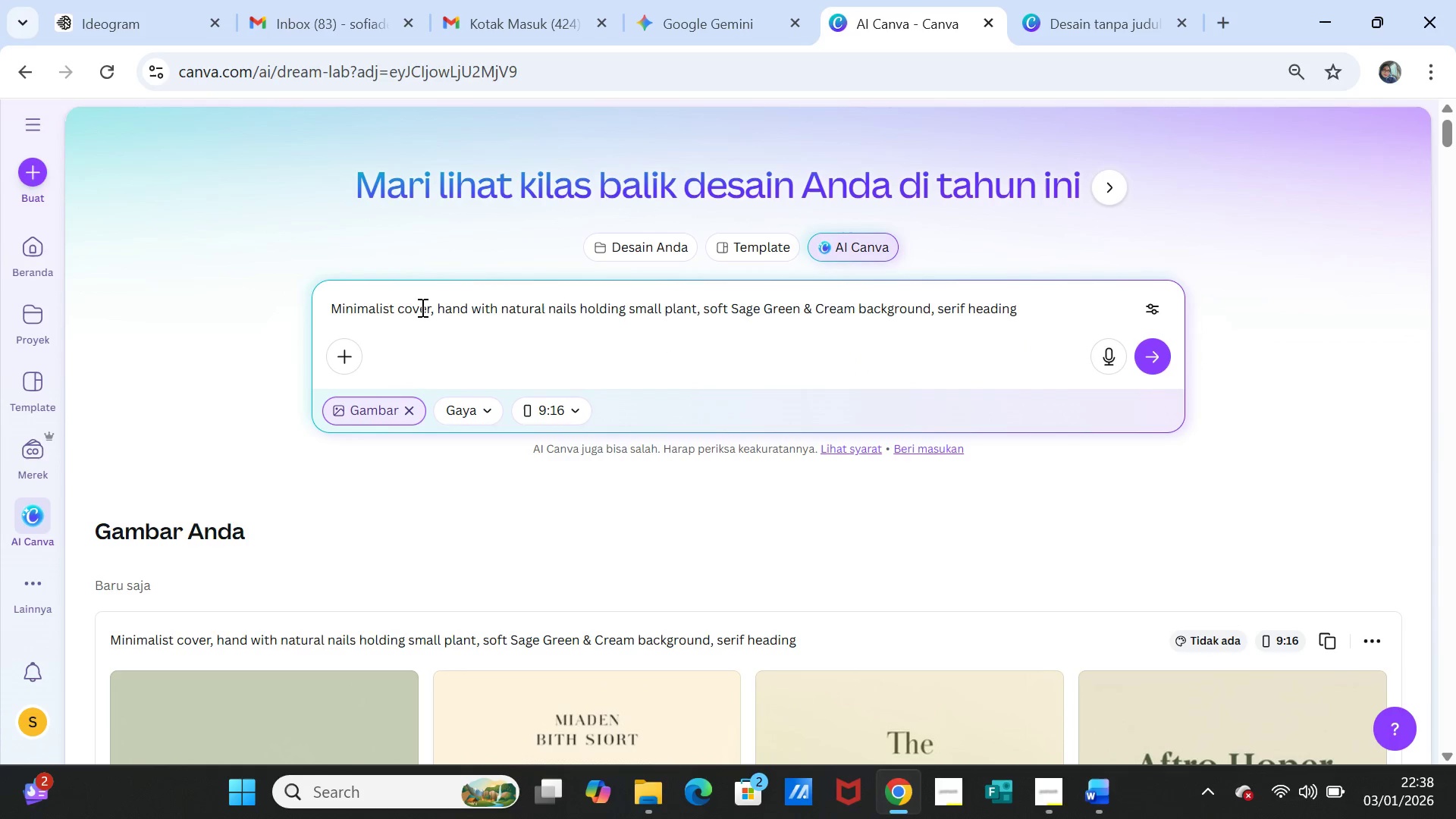 
left_click([435, 308])
 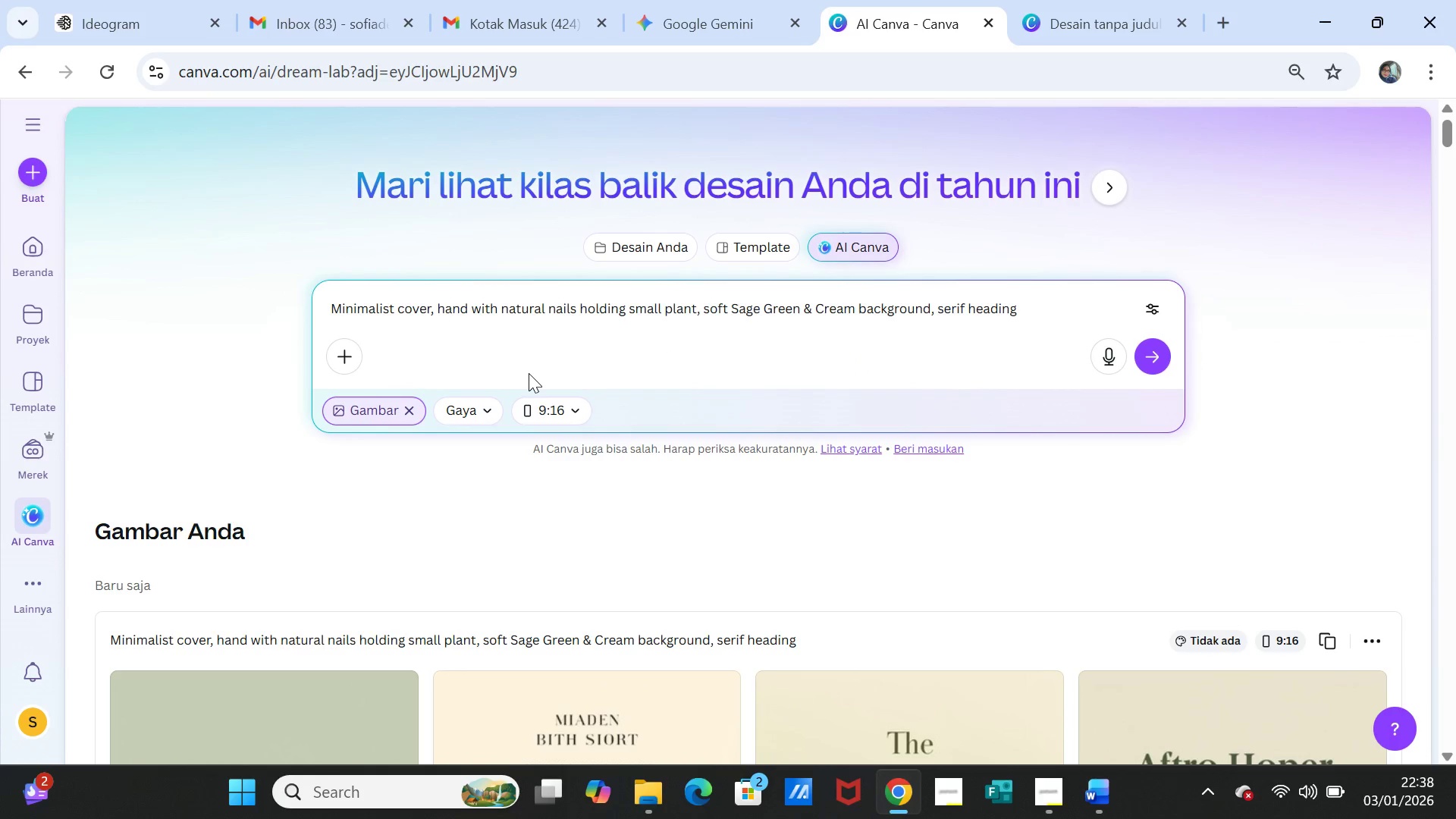 
type(reslistic )
 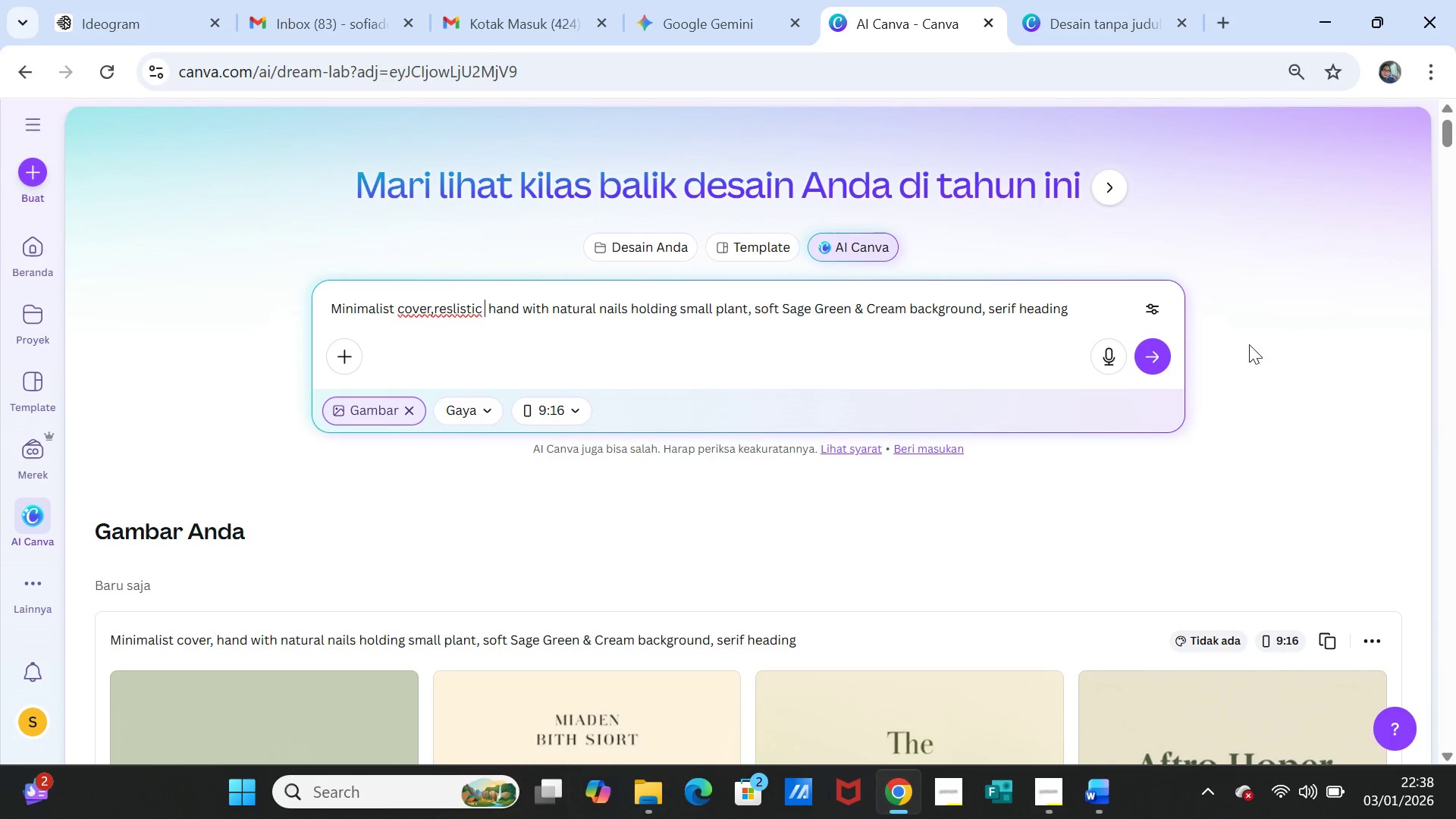 
left_click([1159, 357])
 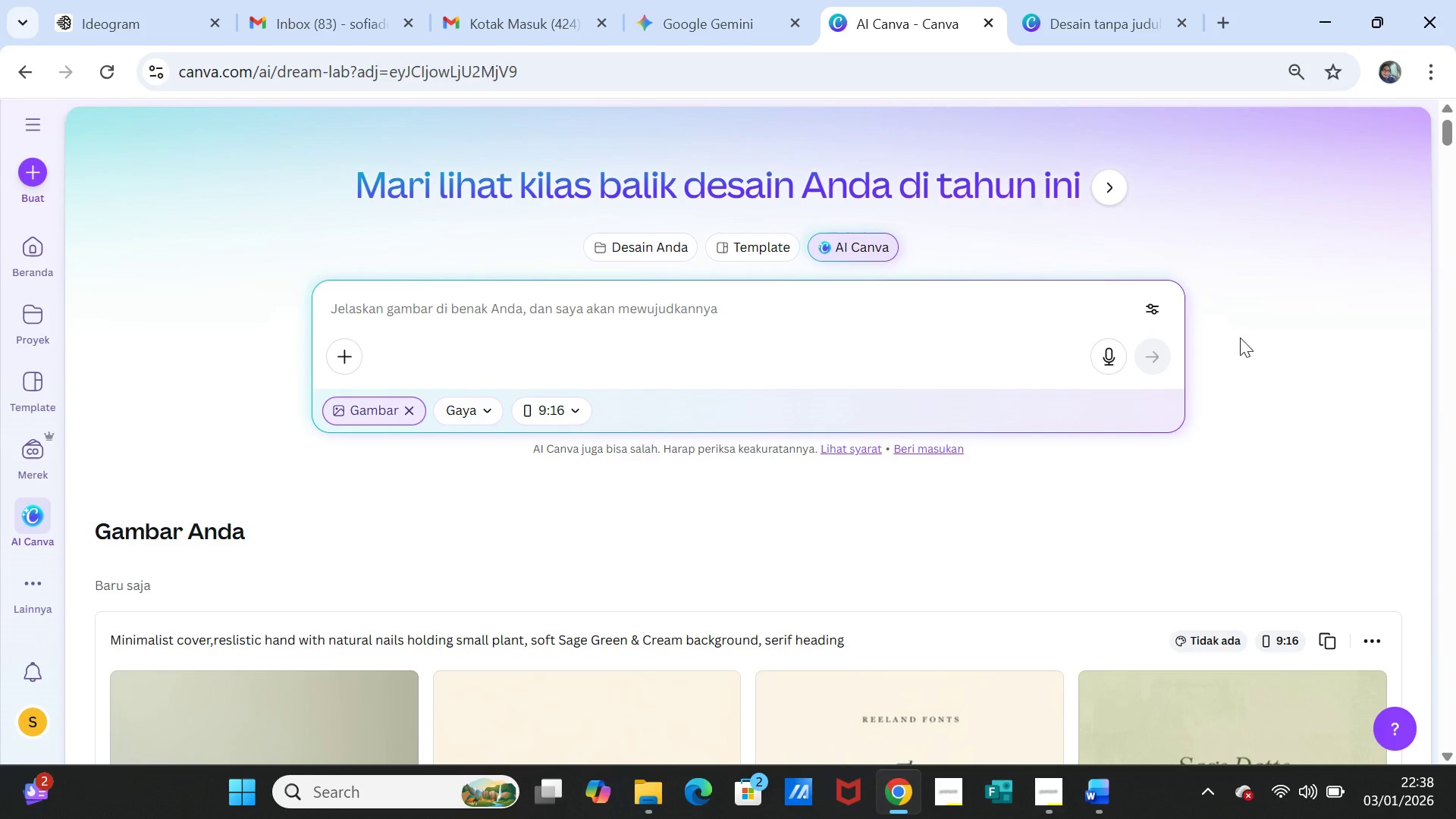 
wait(16.58)
 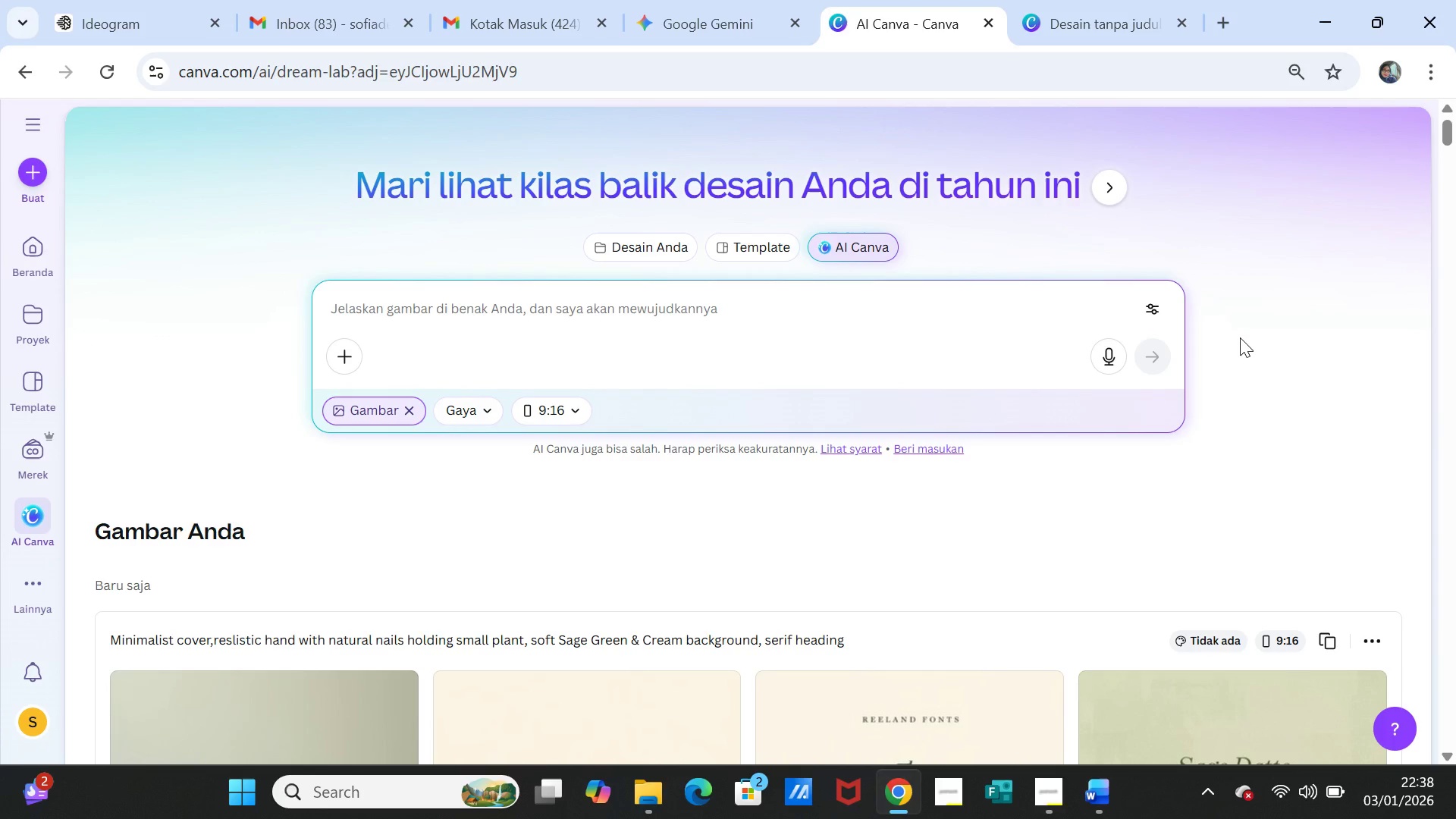 
scroll: coordinate [927, 452], scroll_direction: down, amount: 3.0
 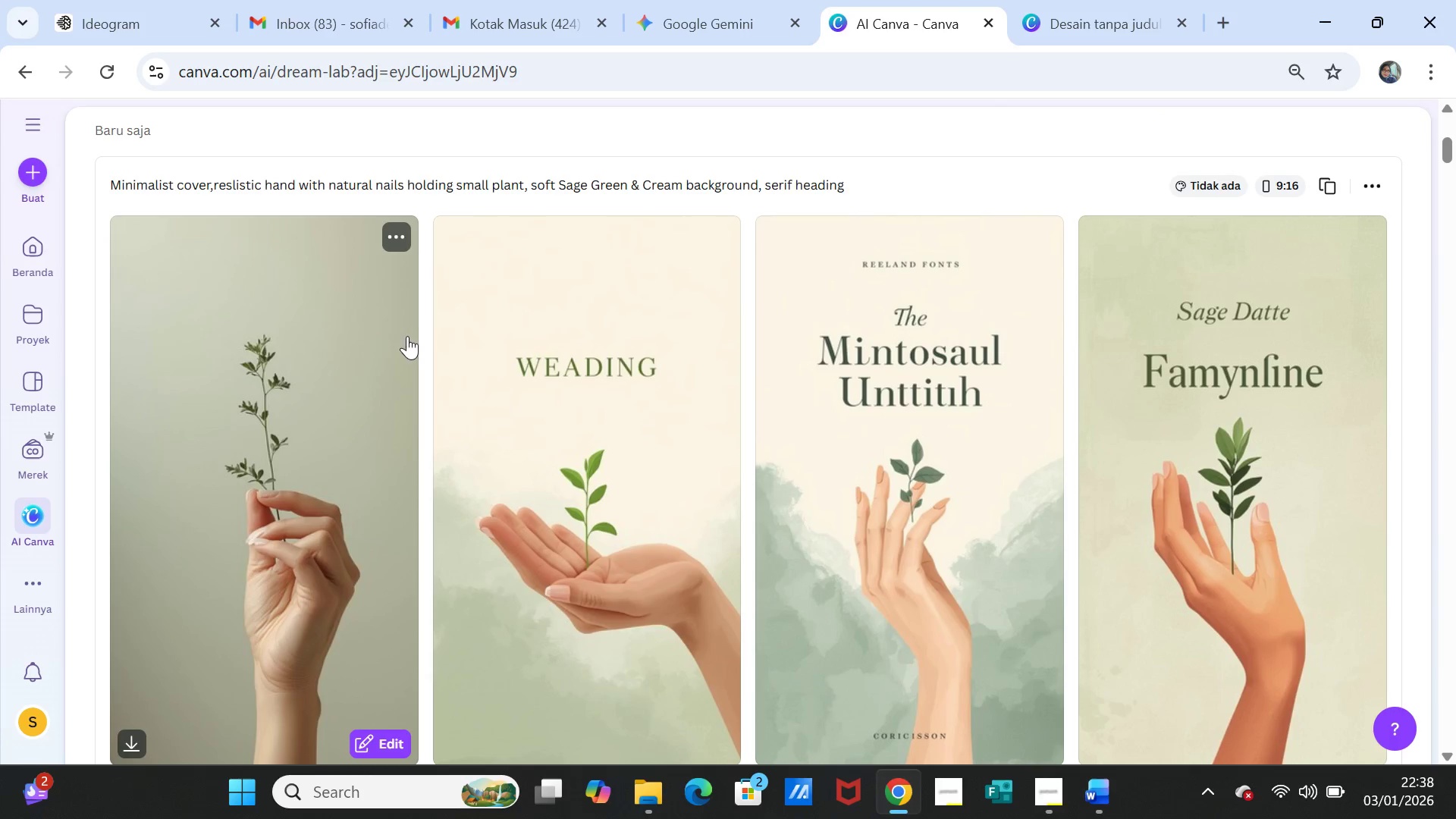 
wait(5.83)
 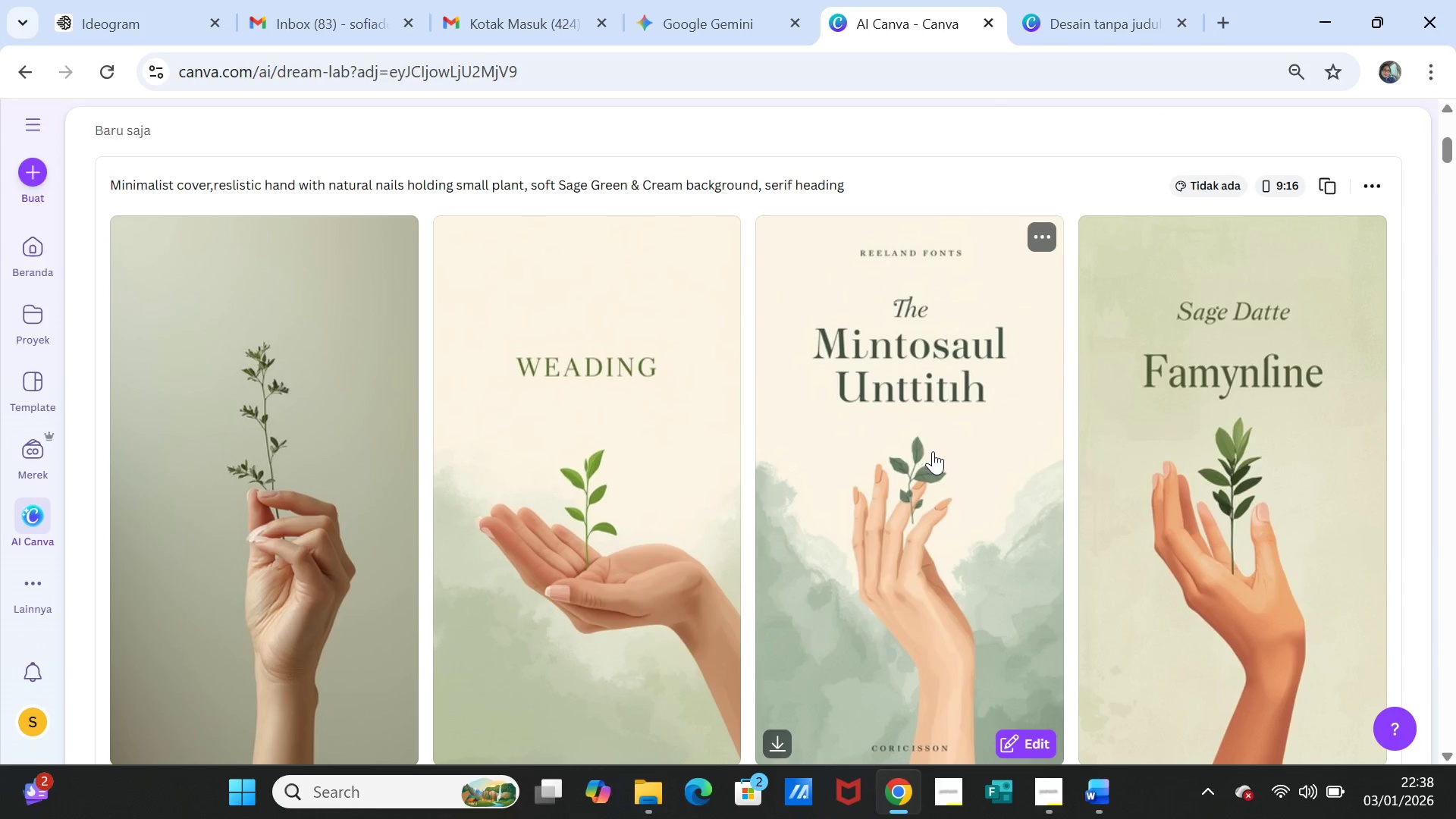 
left_click([390, 235])
 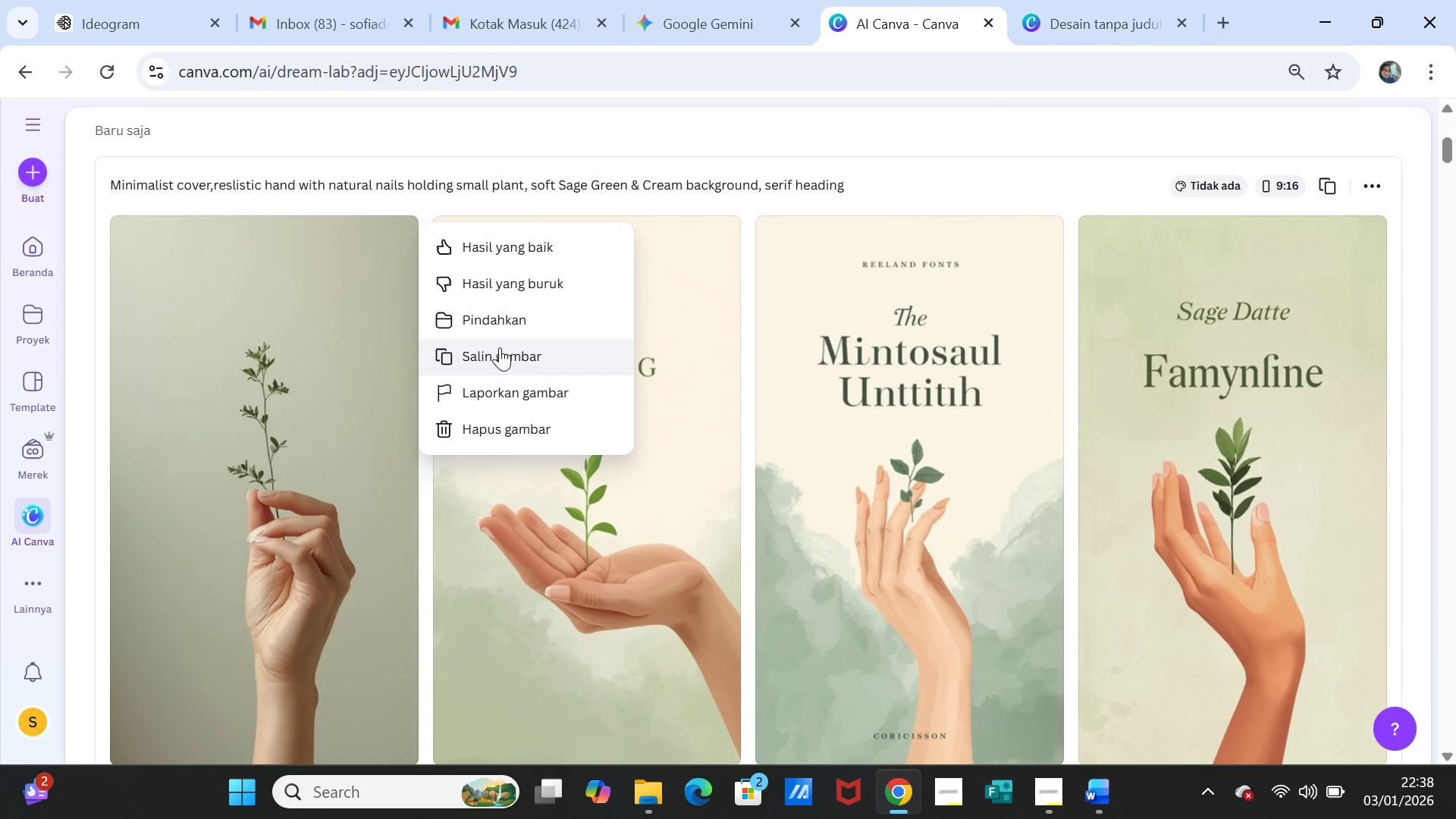 
left_click([501, 352])
 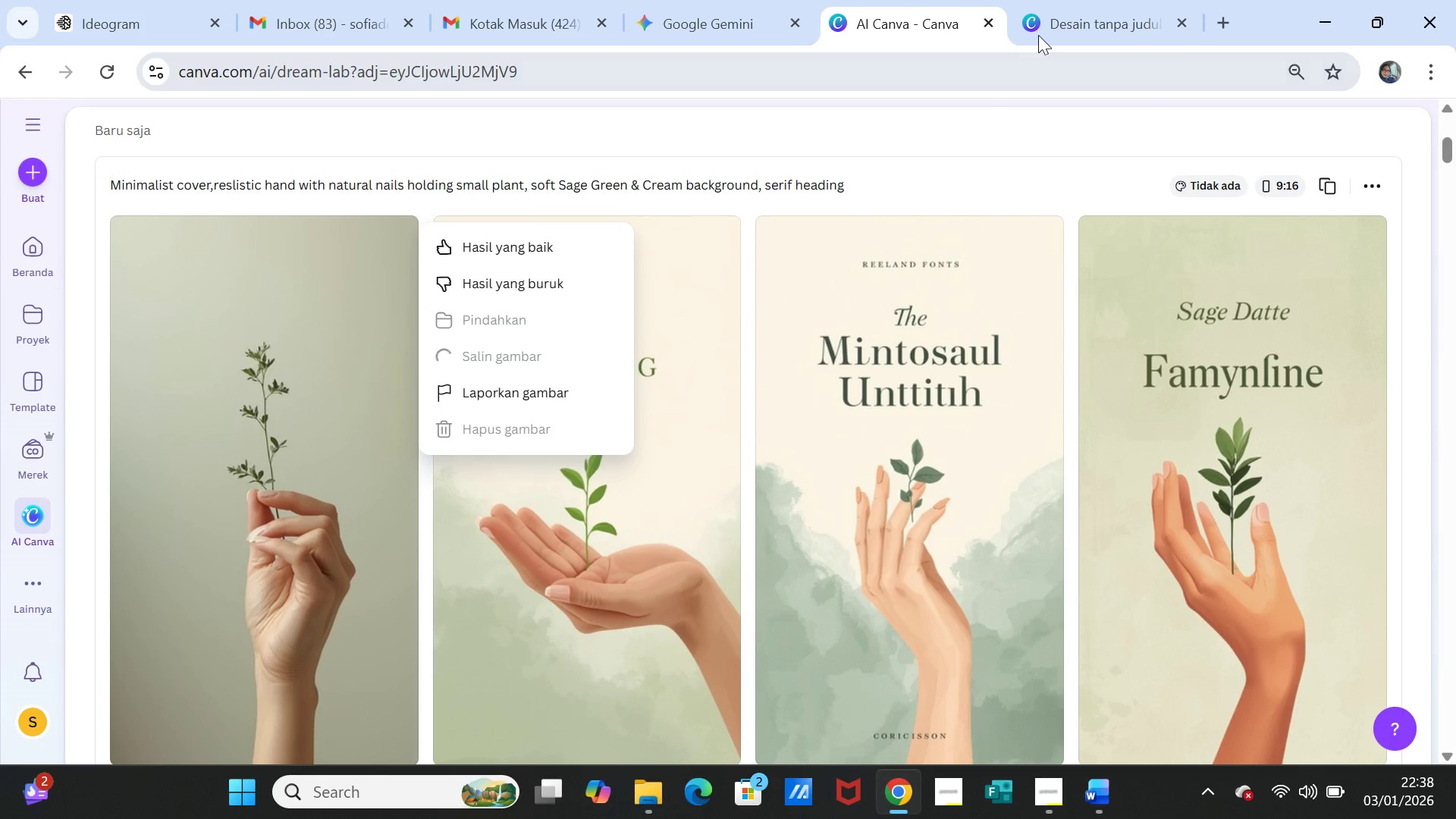 
left_click([1040, 33])
 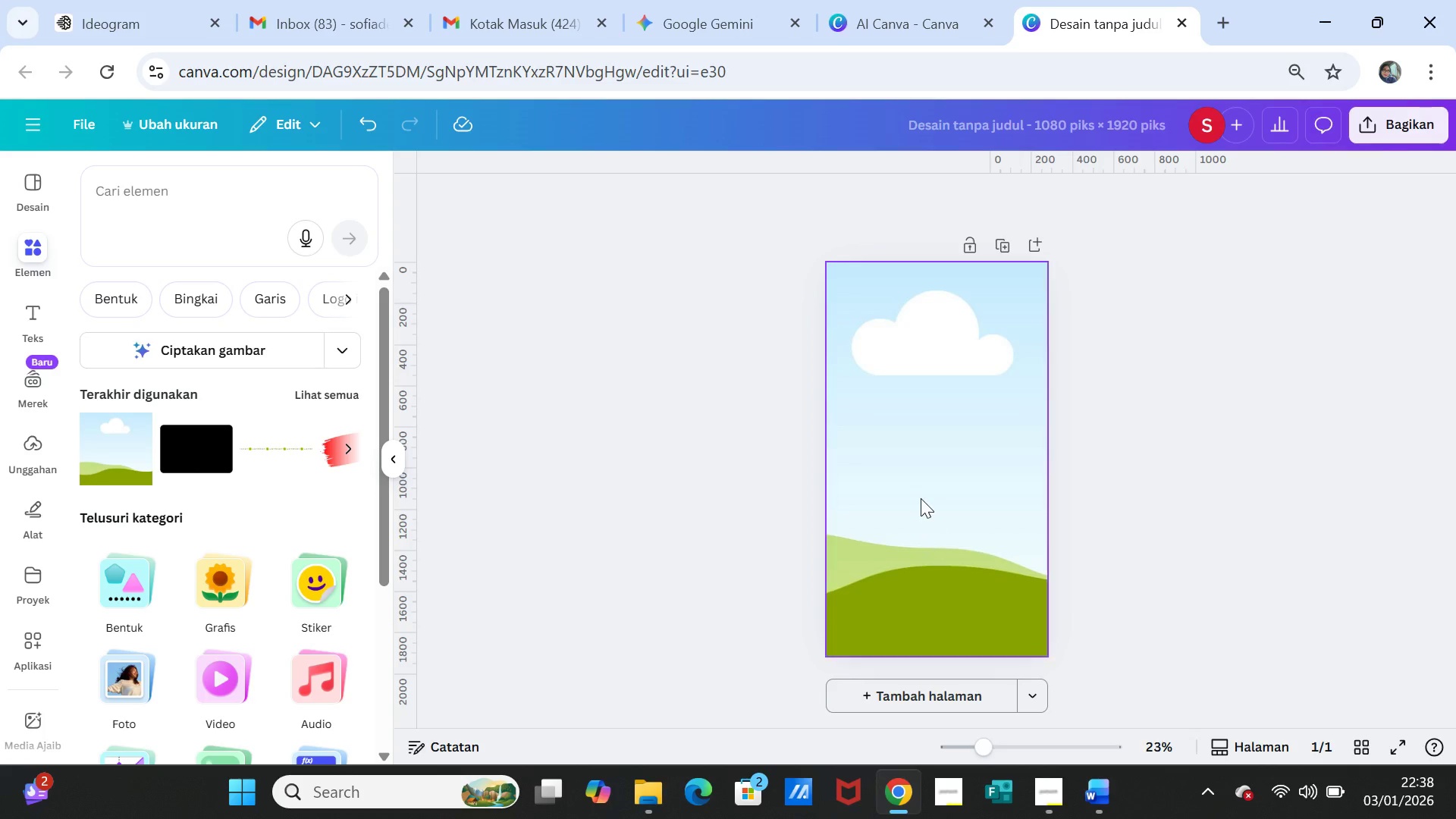 
left_click([920, 488])
 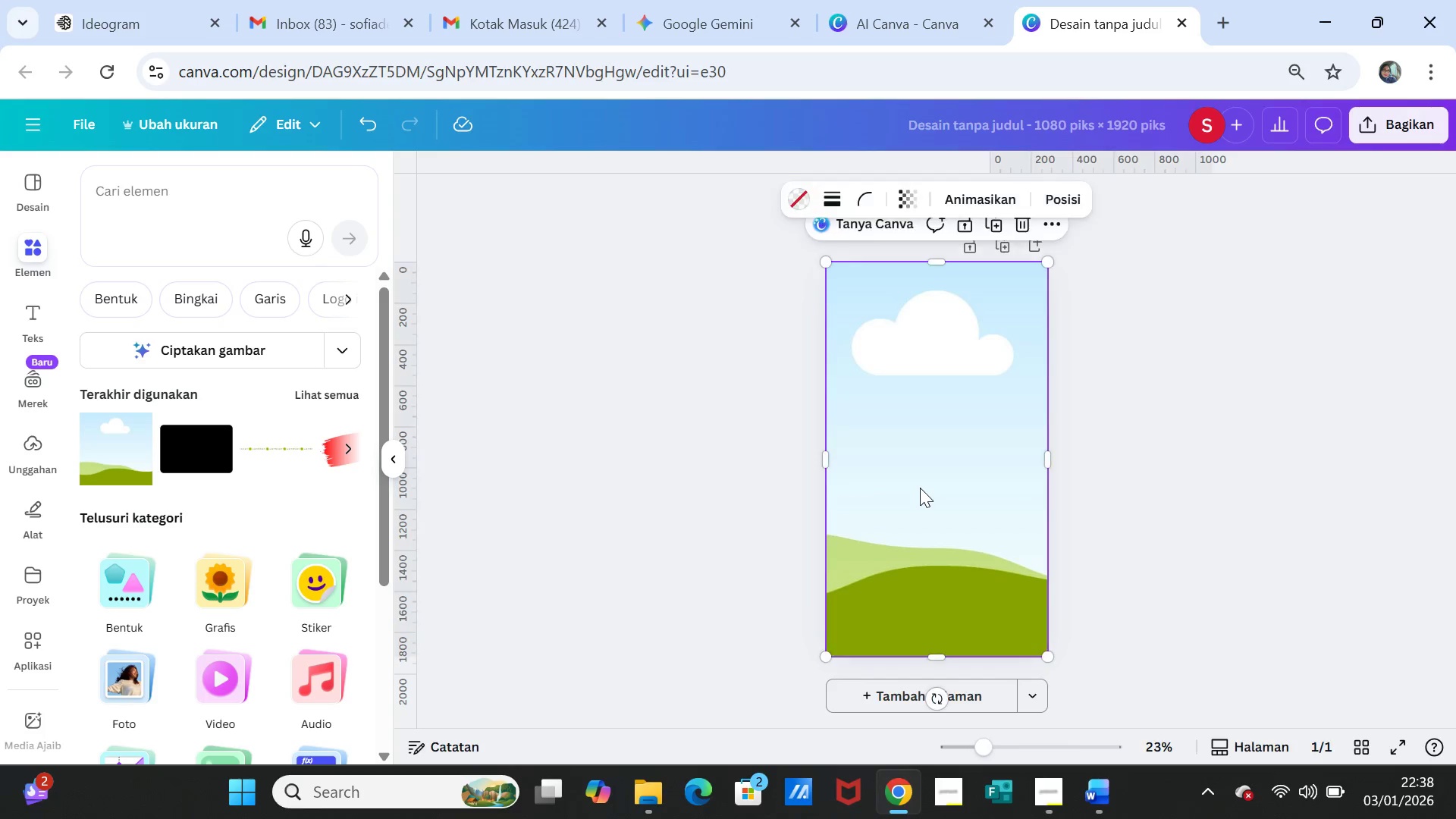 
right_click([920, 488])
 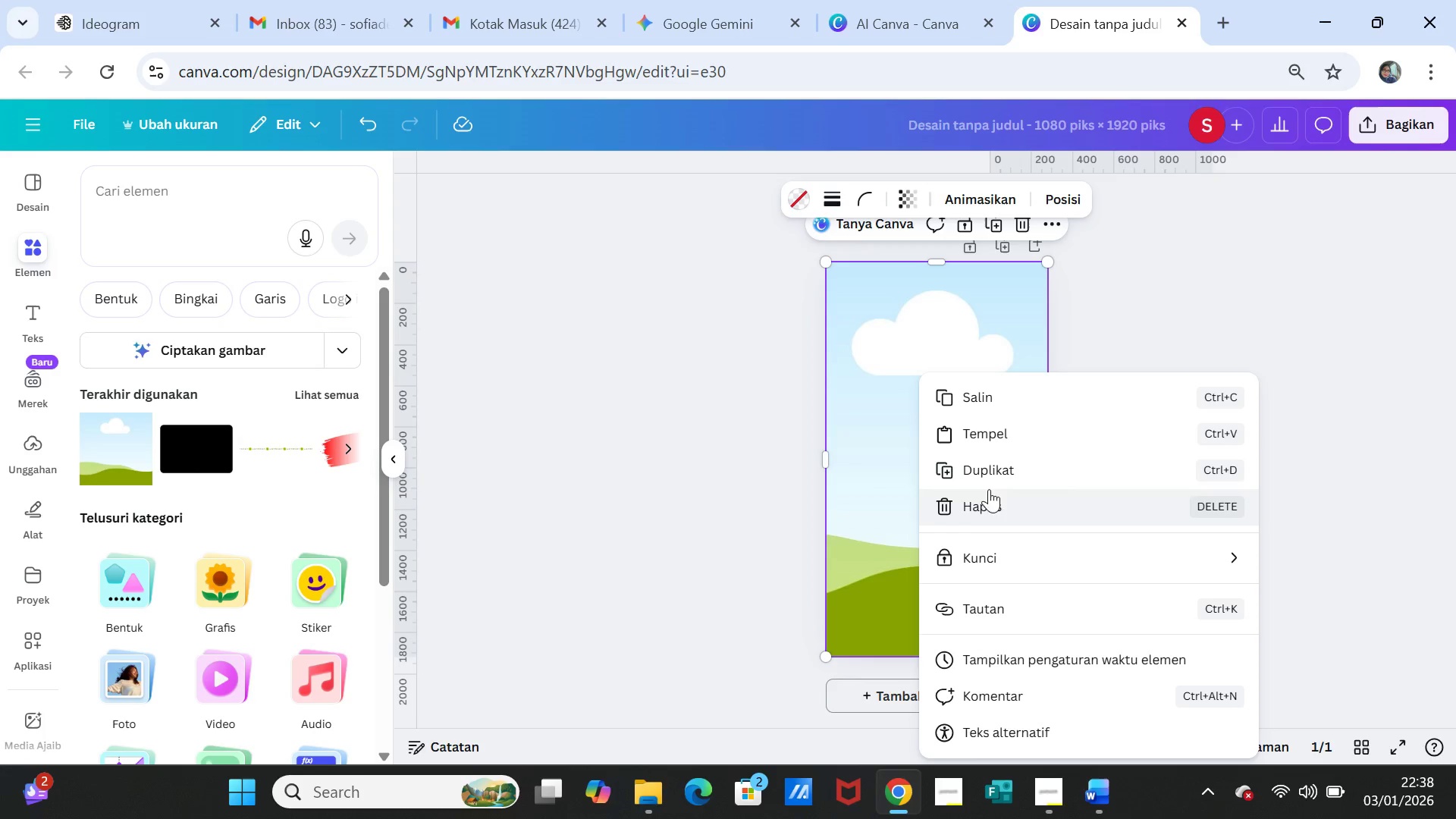 
left_click([989, 435])
 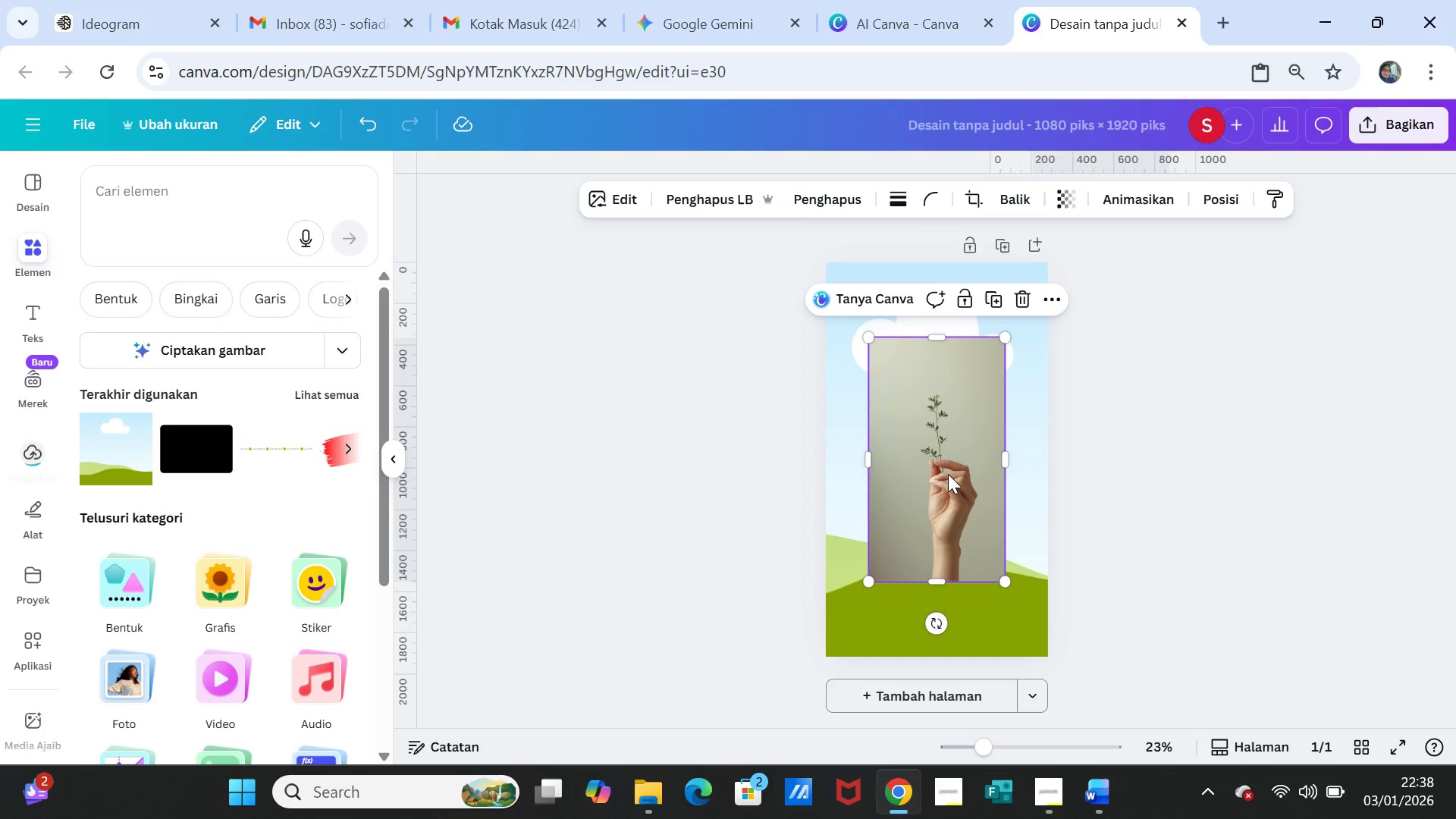 
left_click_drag(start_coordinate=[948, 474], to_coordinate=[947, 455])
 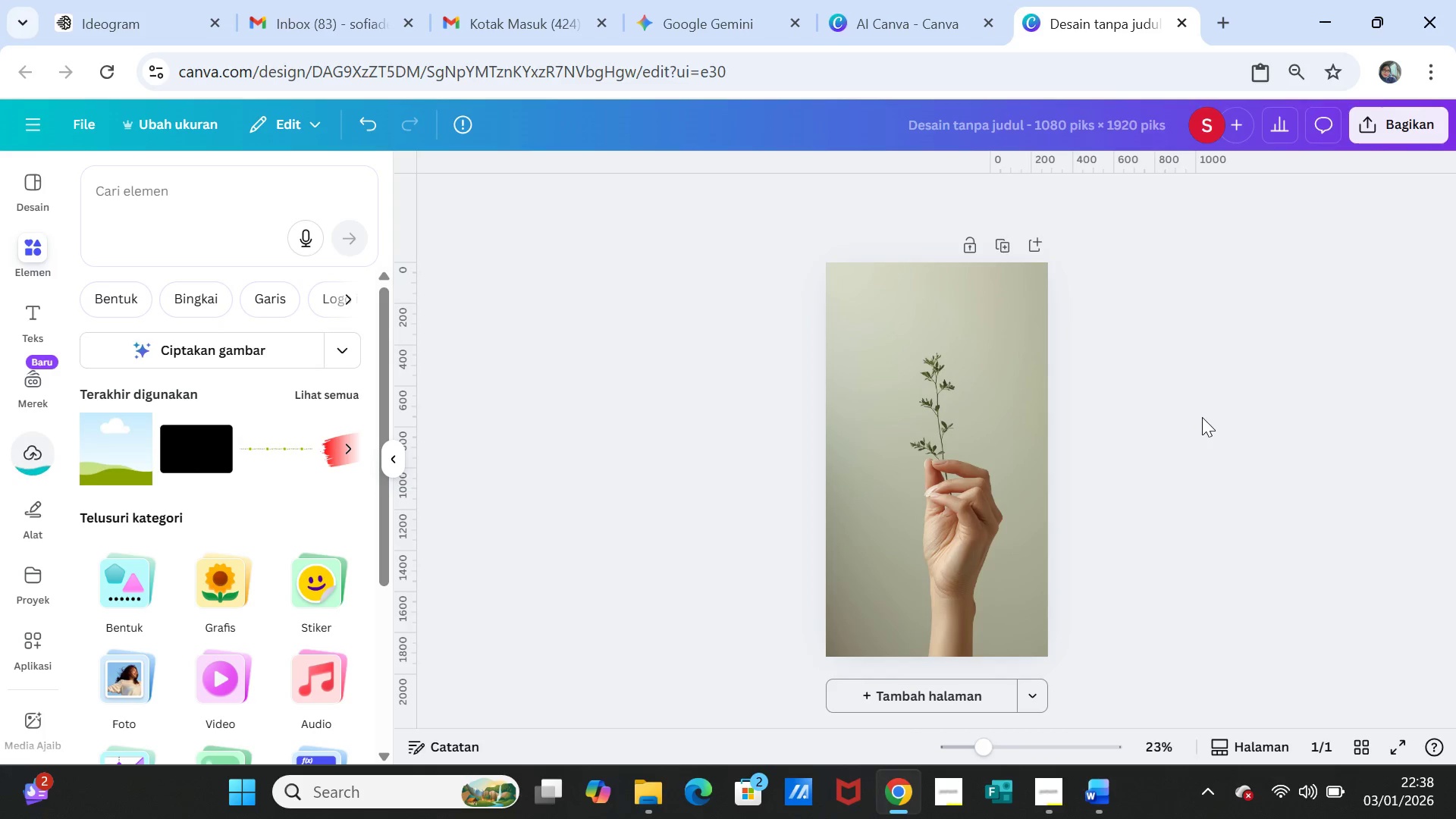 
left_click([1202, 417])
 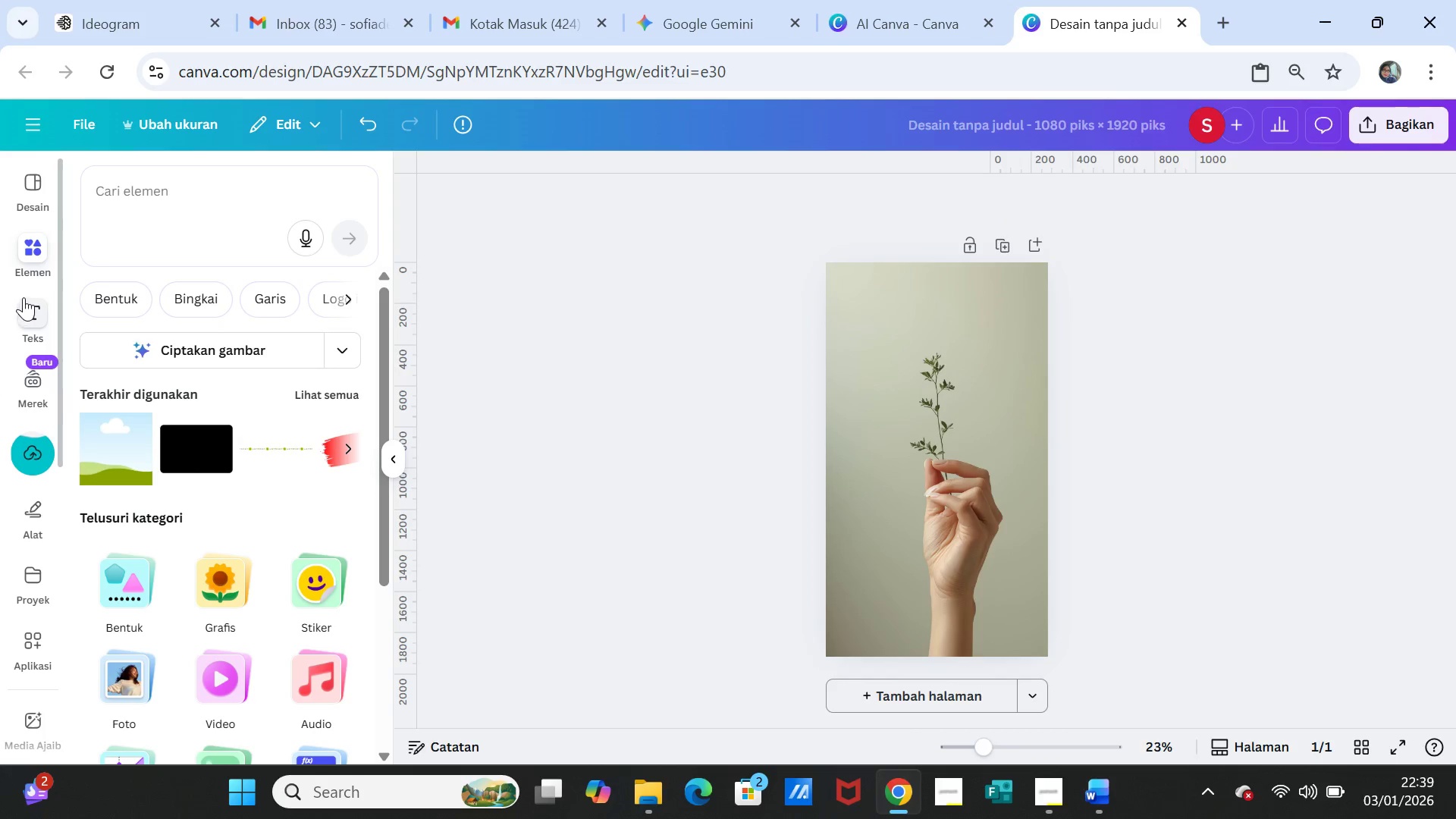 
left_click([35, 316])
 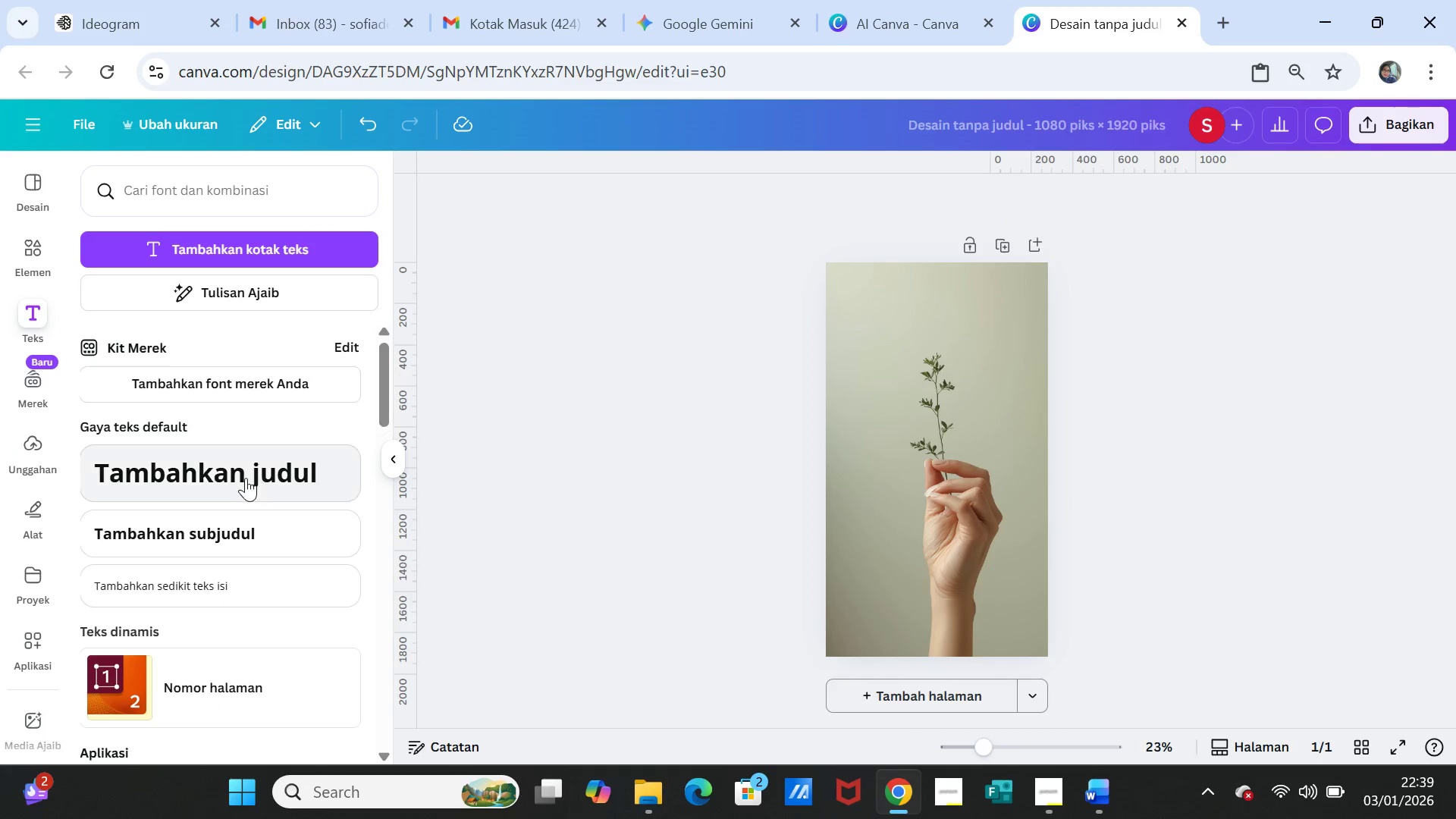 
left_click([226, 469])
 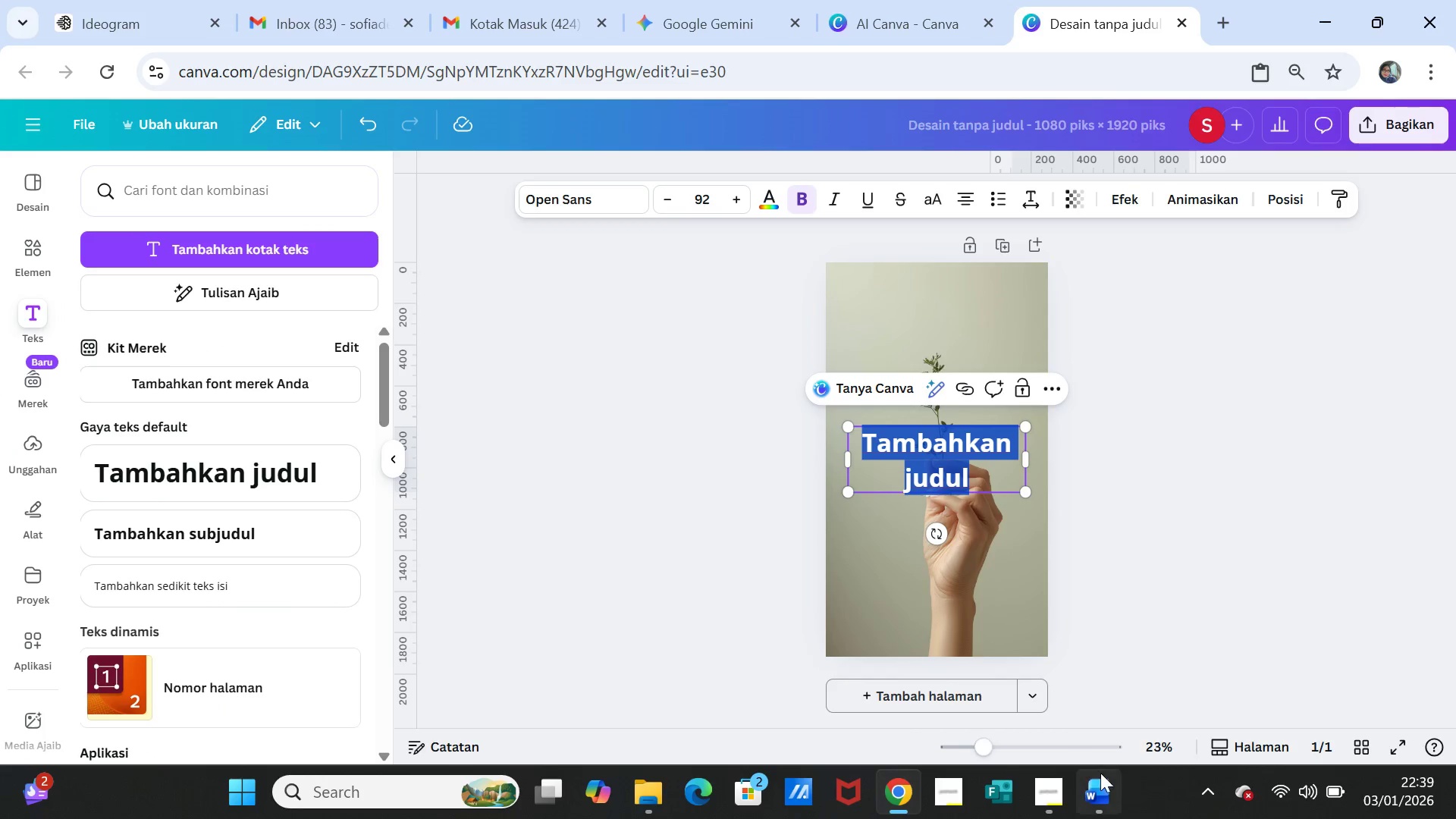 
left_click([1103, 789])
 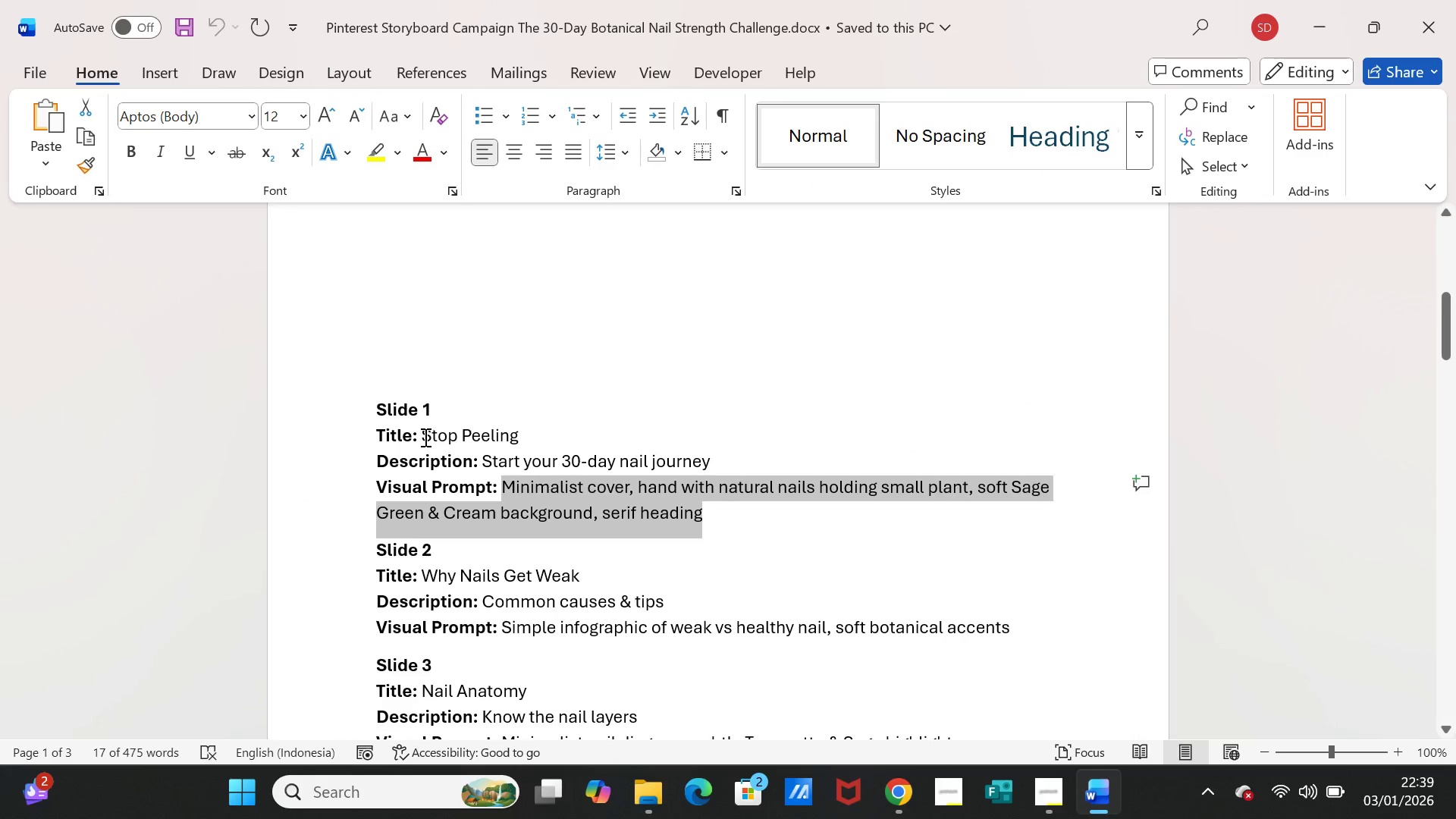 
left_click_drag(start_coordinate=[423, 435], to_coordinate=[536, 430])
 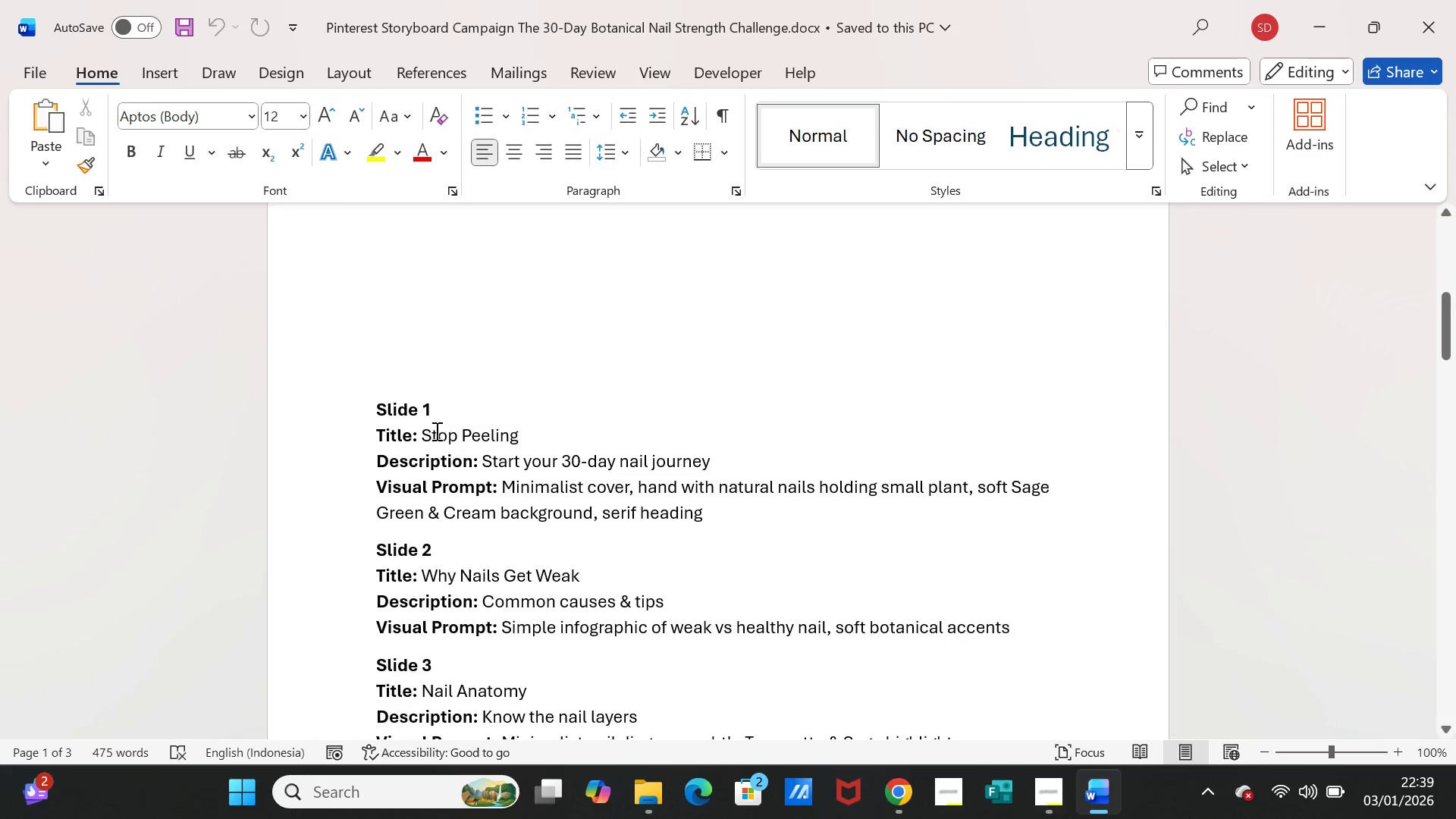 
left_click_drag(start_coordinate=[422, 431], to_coordinate=[502, 431])
 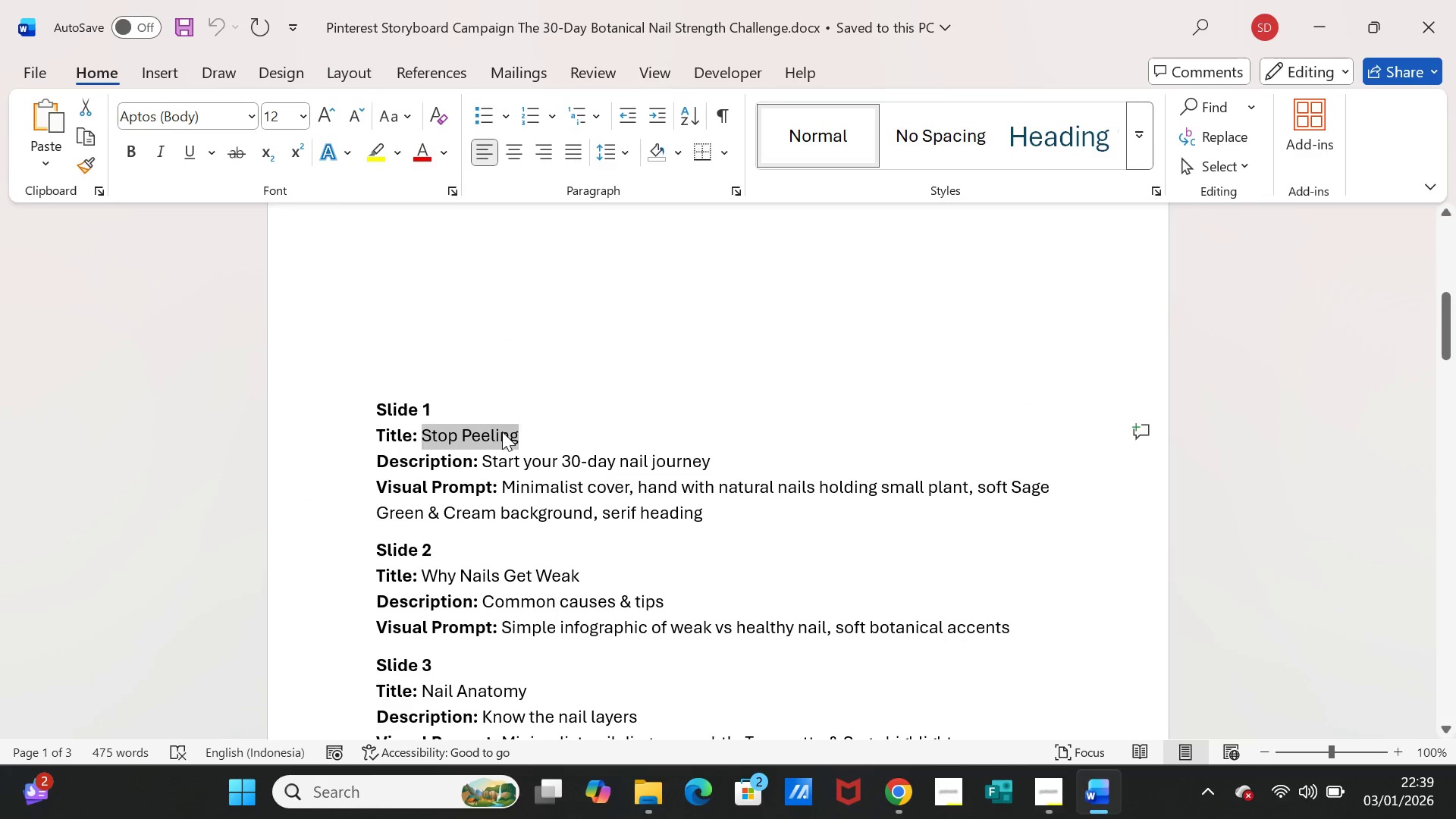 
key(Control+C)
 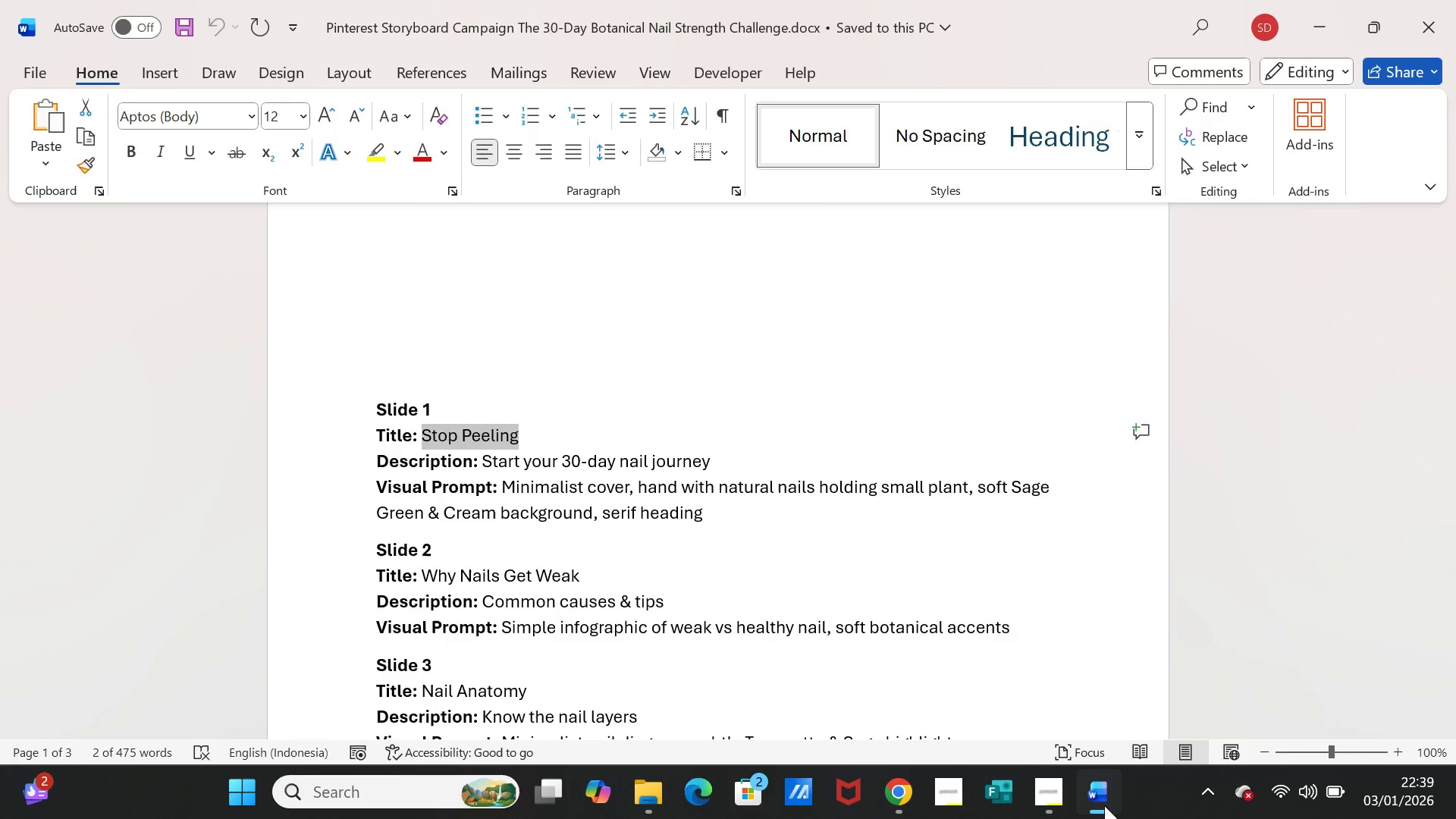 
left_click([1104, 805])
 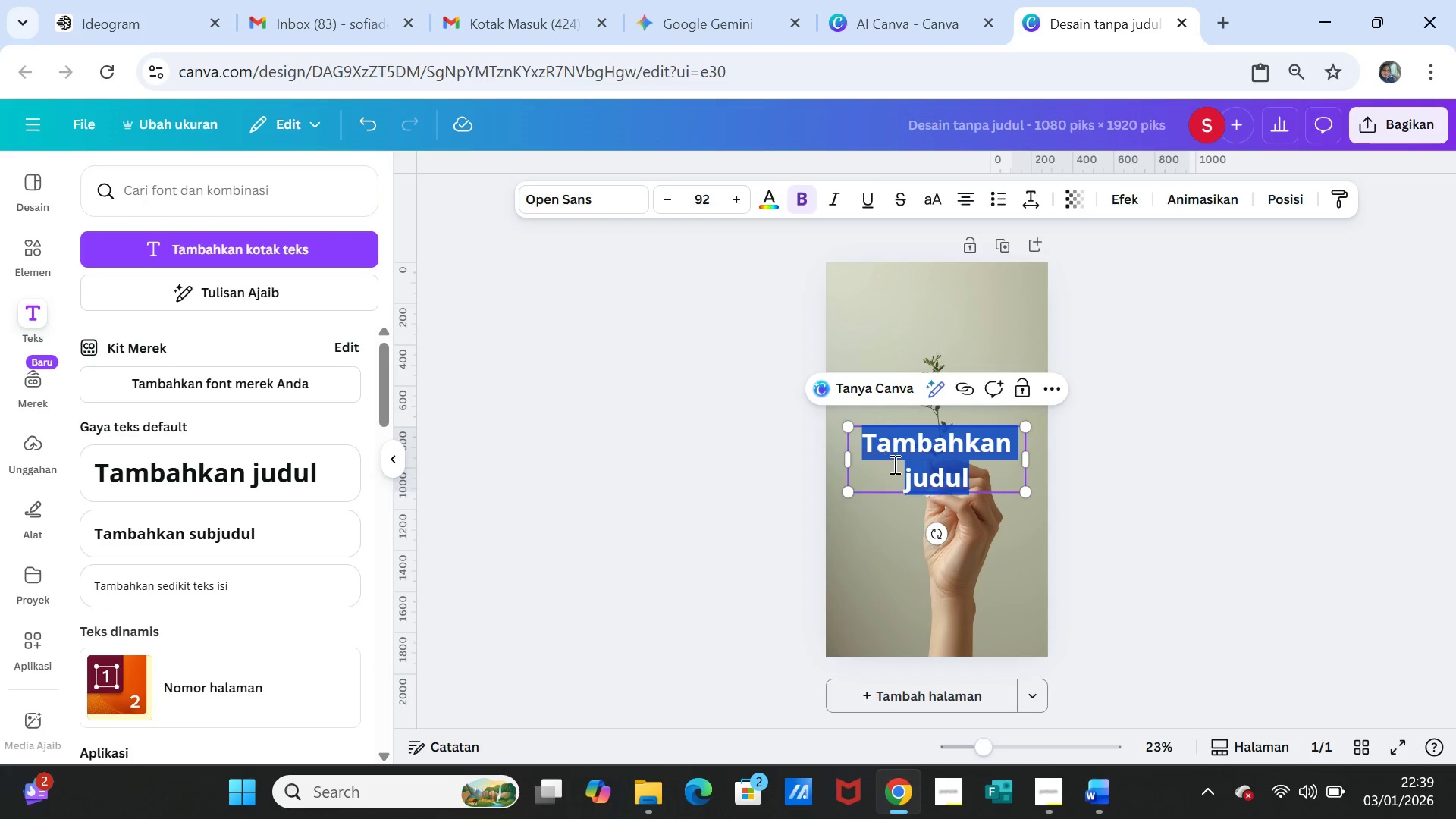 
key(Control+V)
 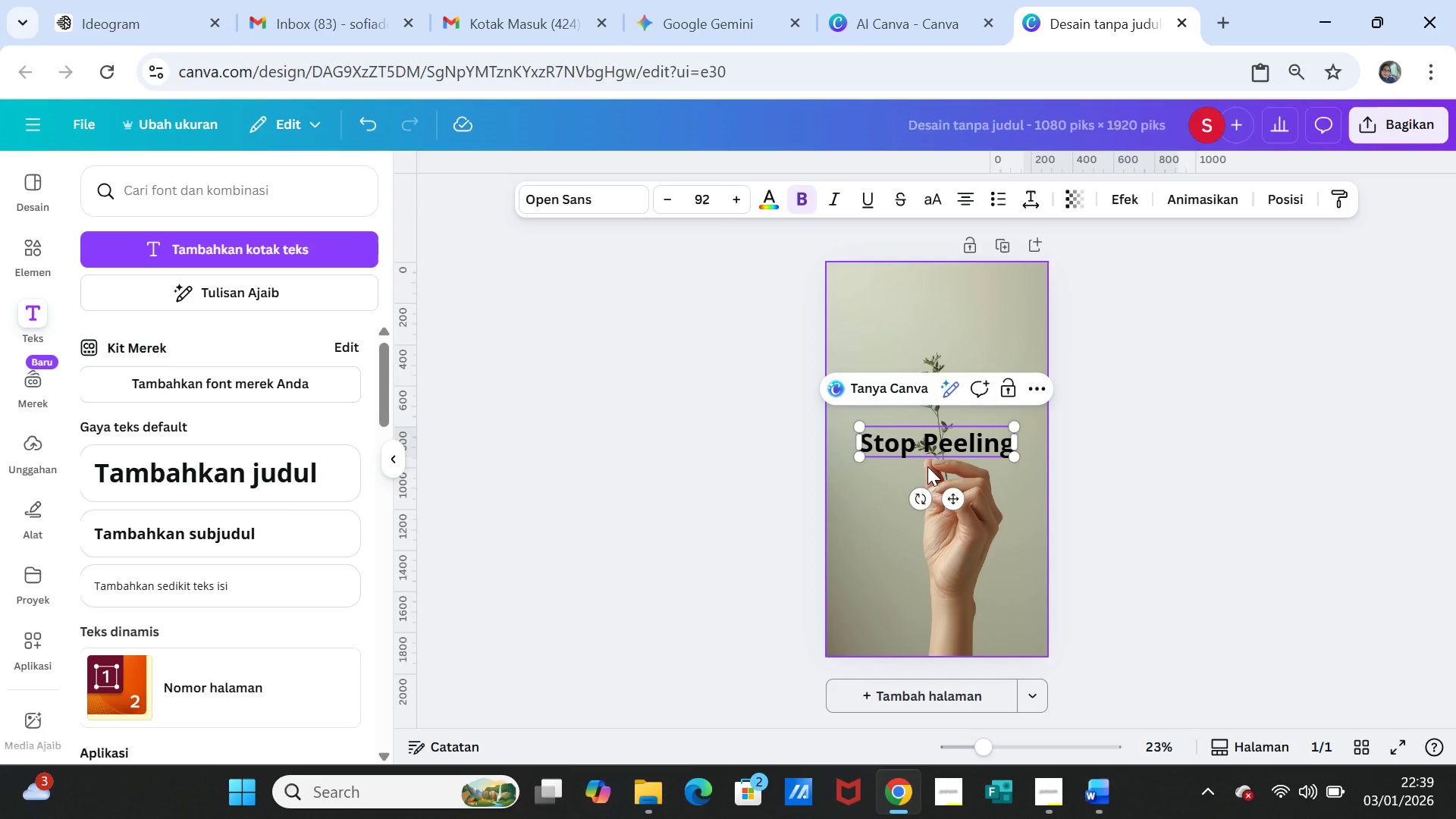 
wait(8.88)
 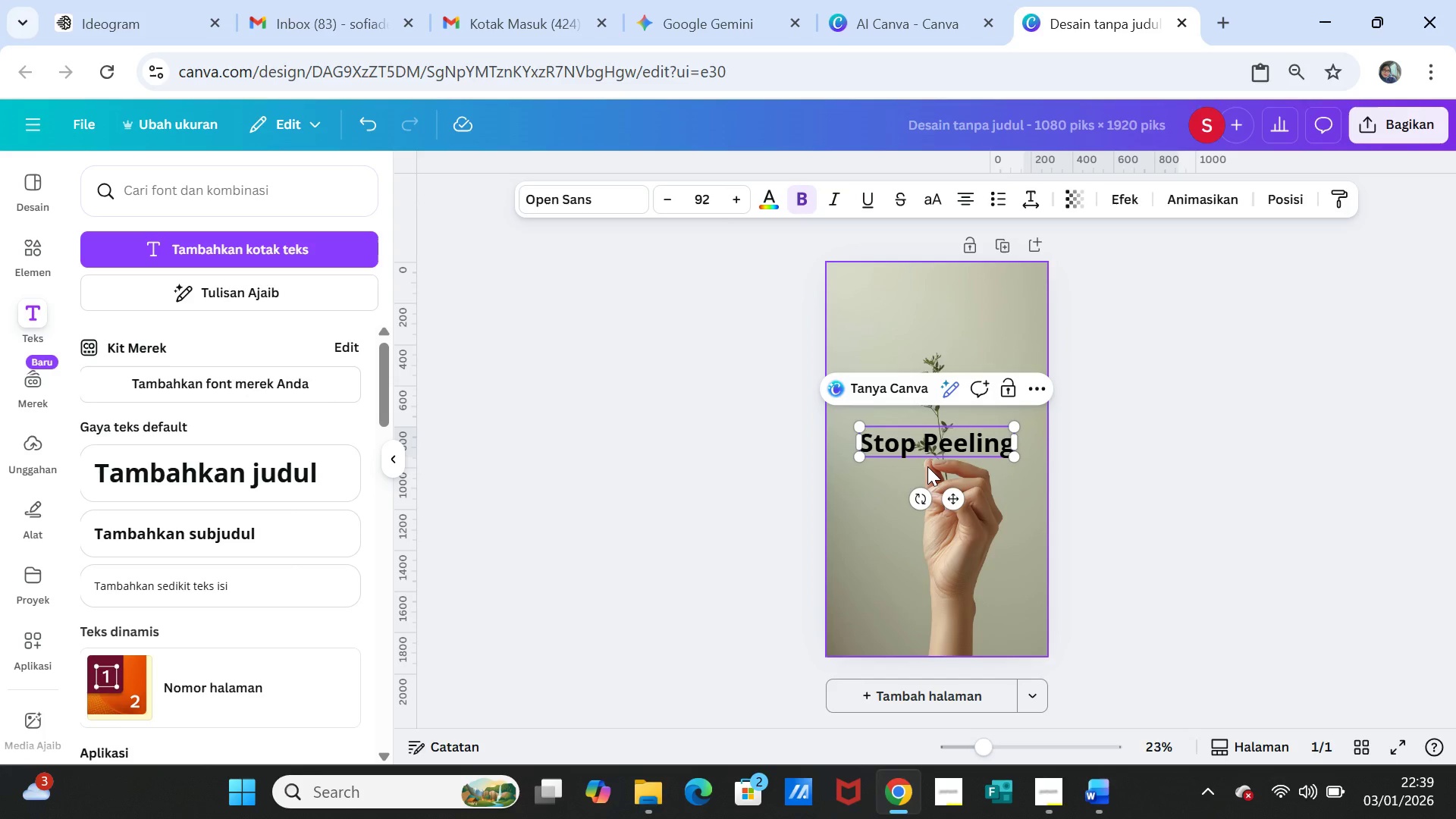 
left_click_drag(start_coordinate=[954, 505], to_coordinate=[954, 403])
 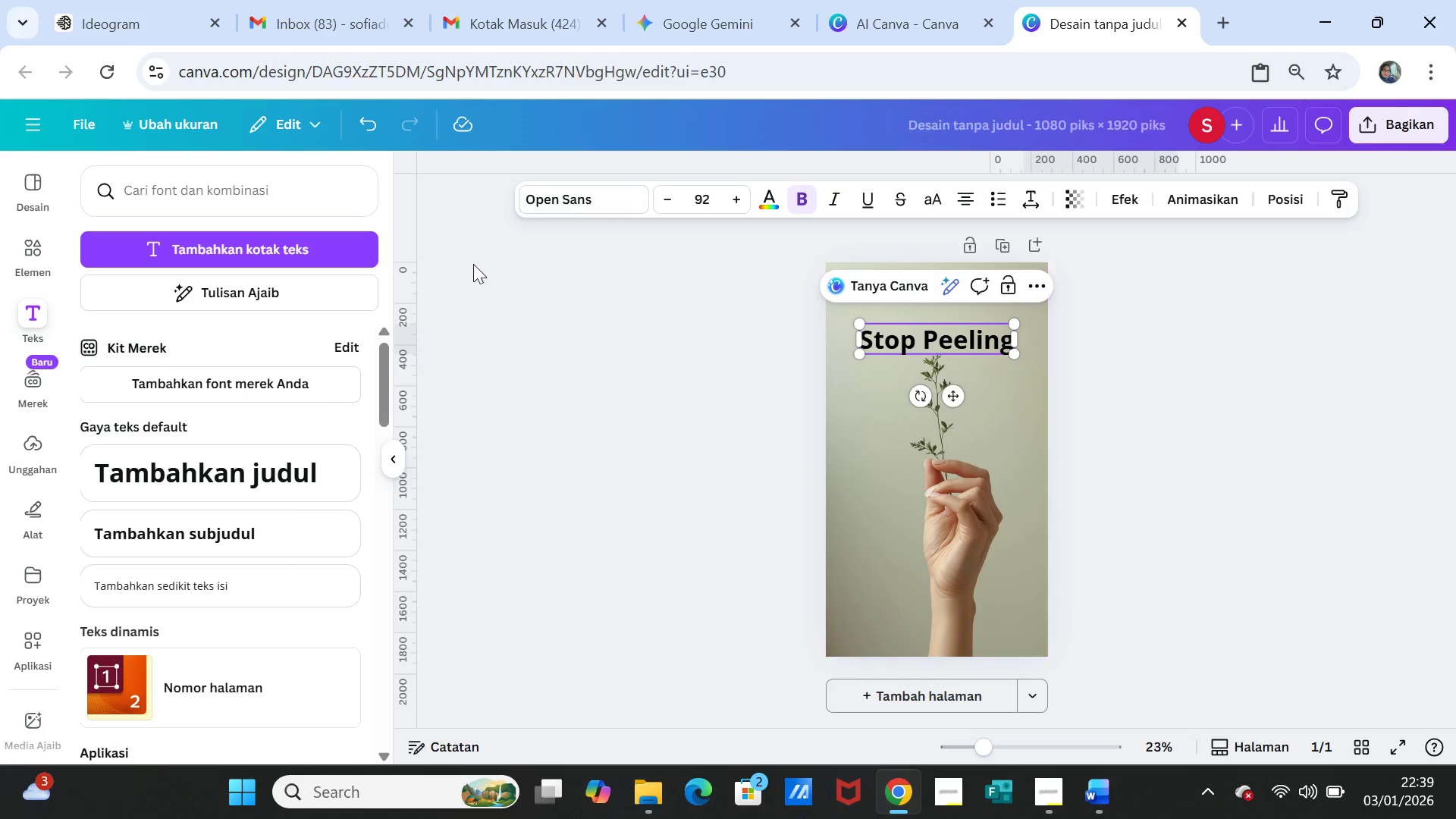 
left_click([575, 190])
 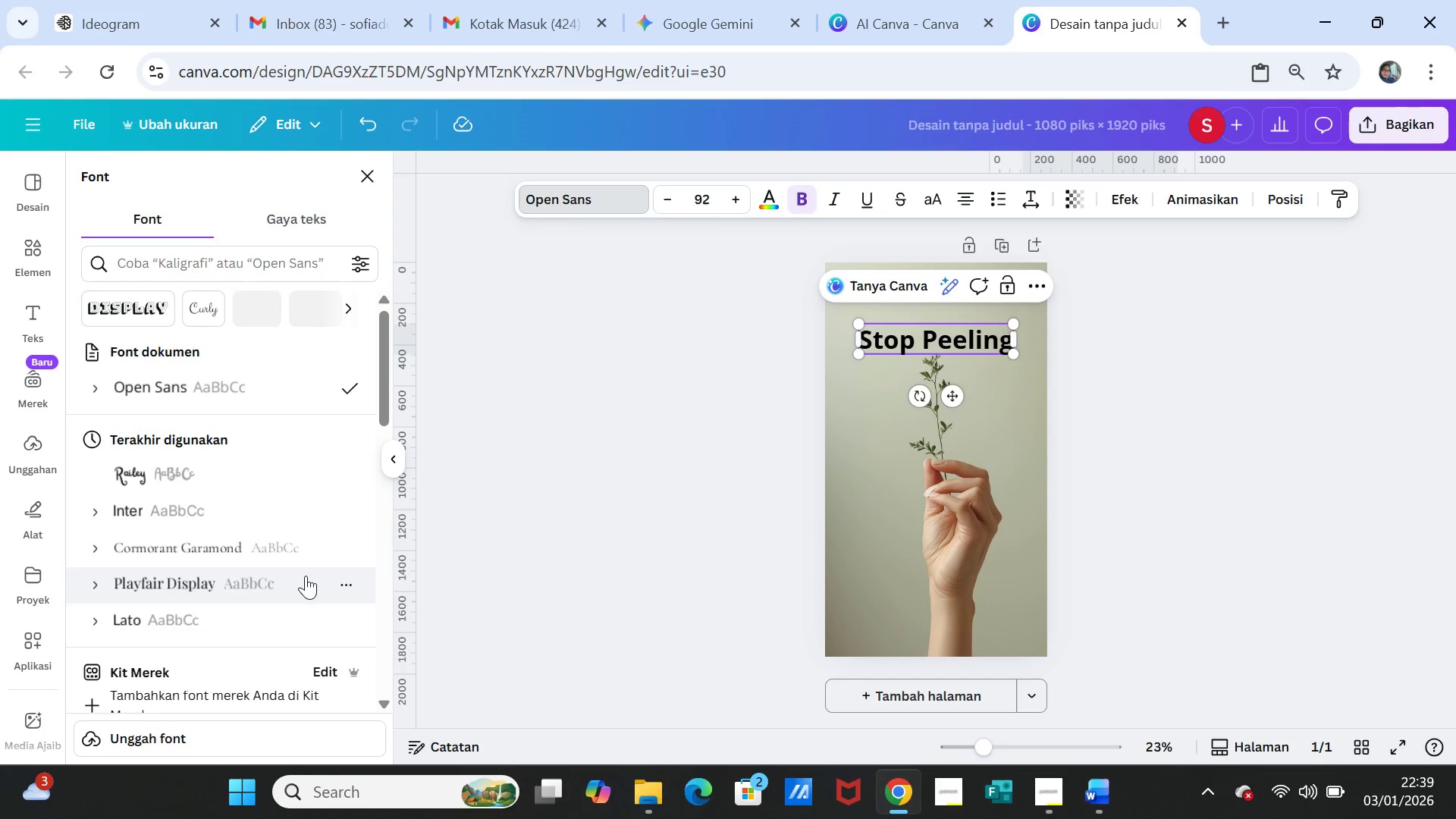 
scroll: coordinate [301, 591], scroll_direction: down, amount: 7.0
 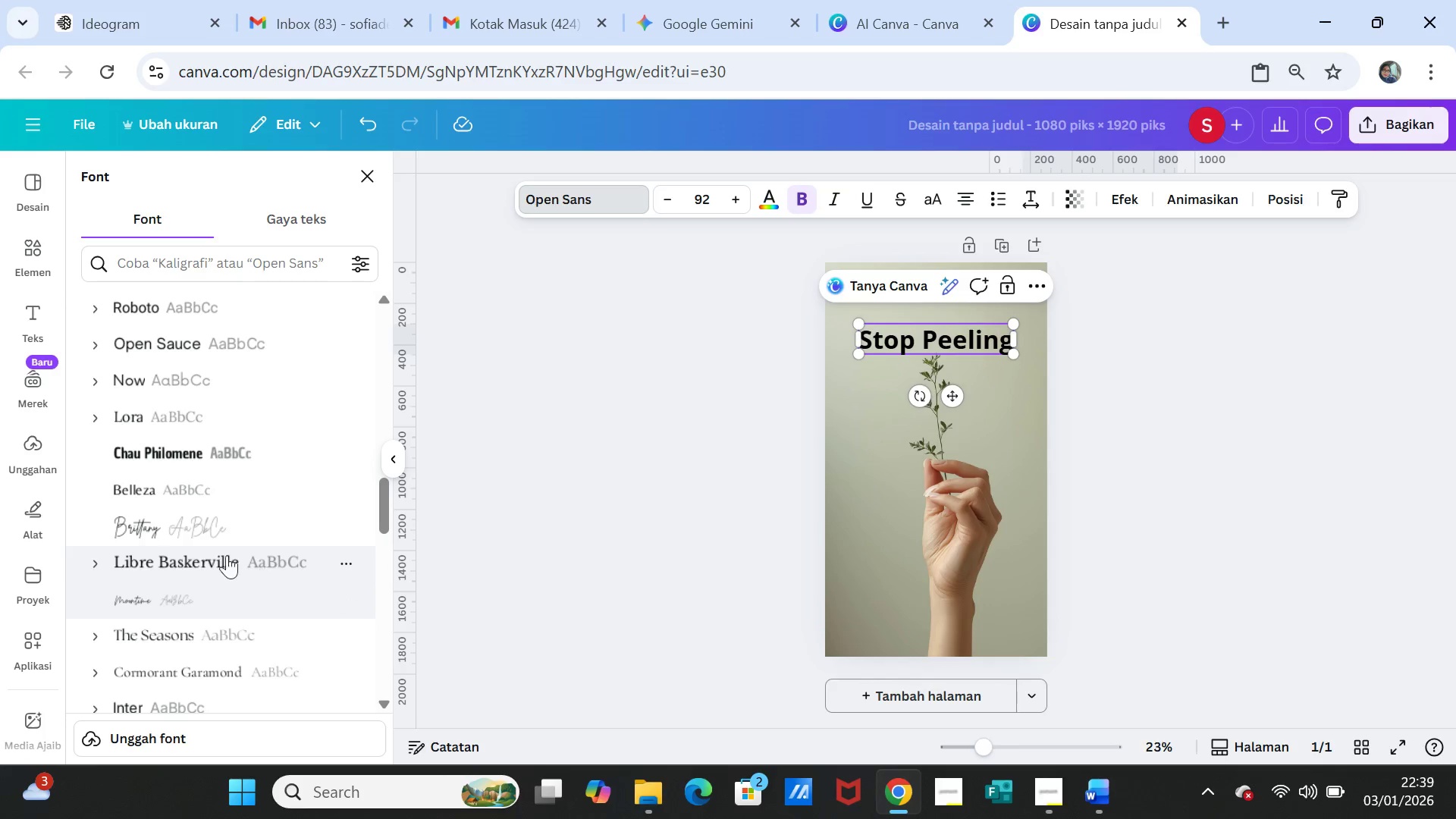 
left_click([177, 526])
 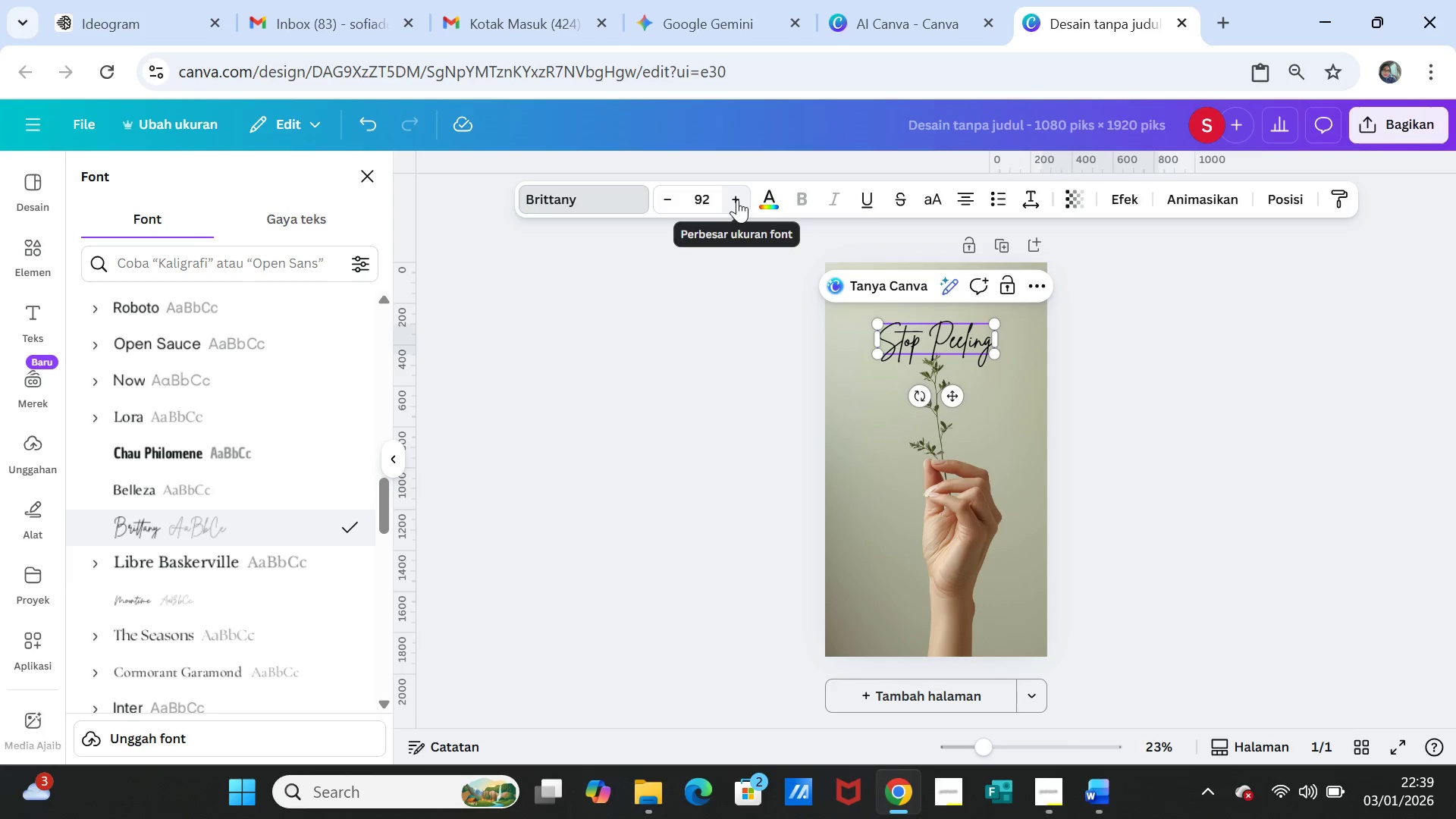 
wait(24.03)
 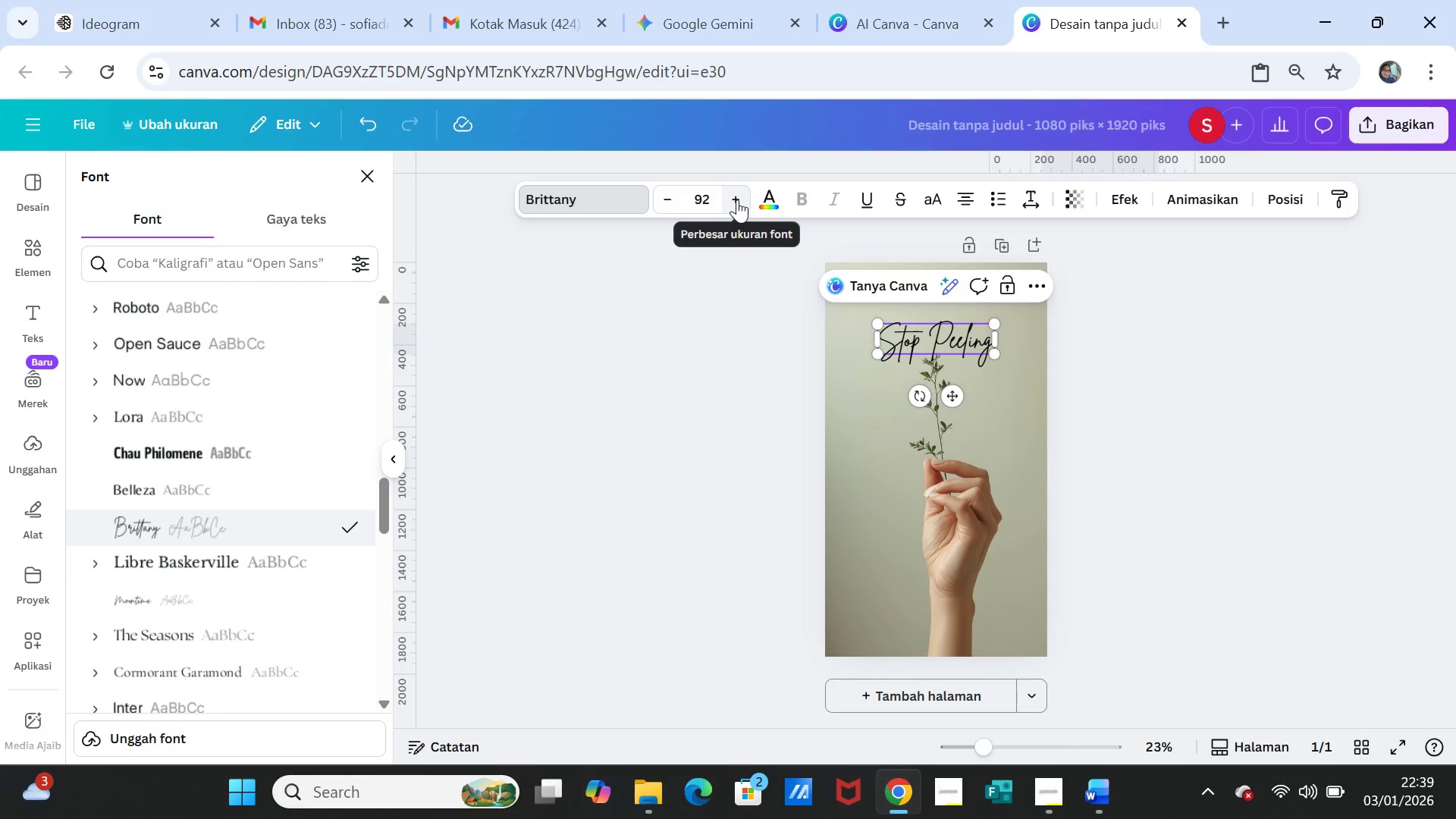 
left_click([1224, 403])
 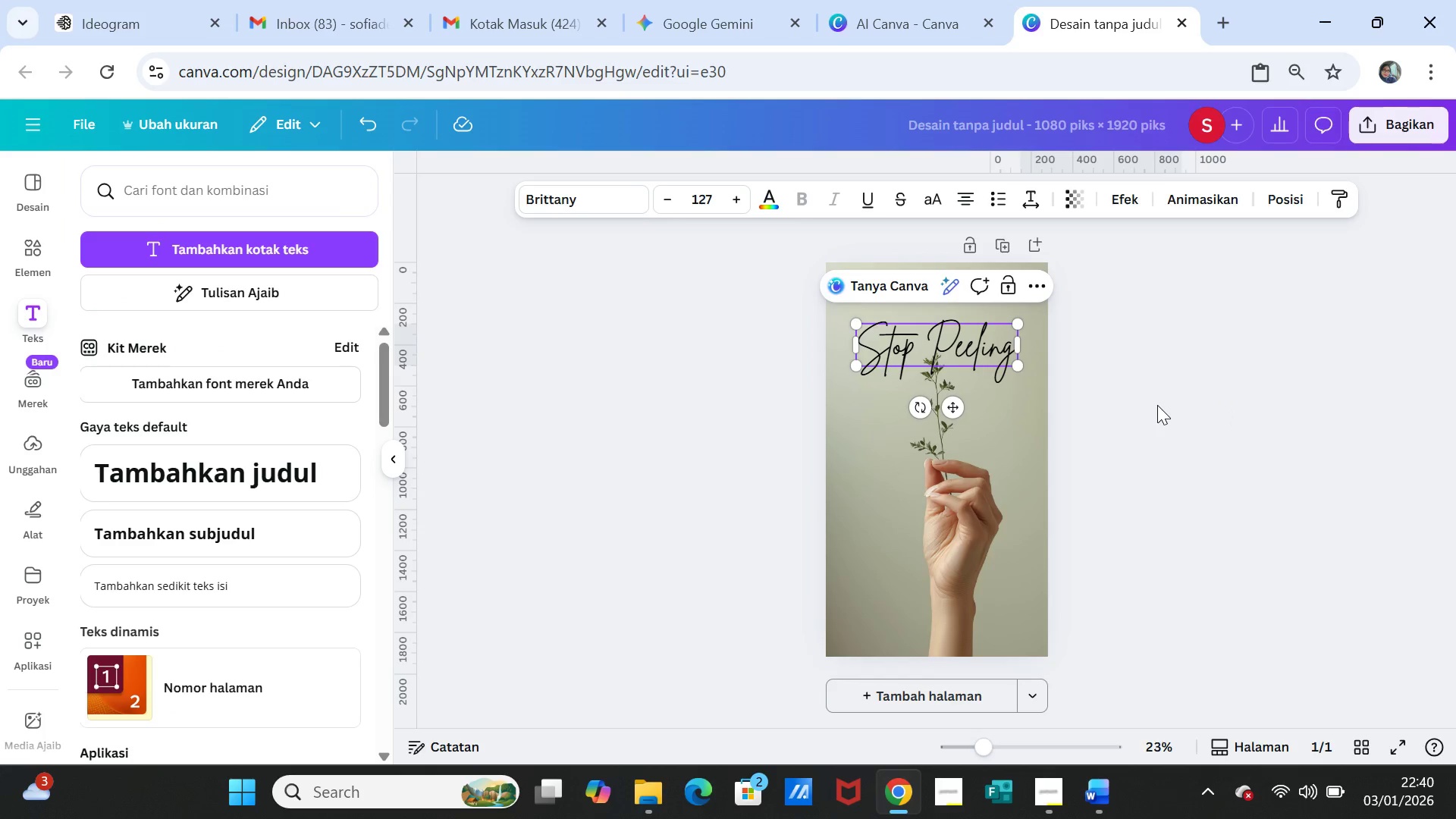 
left_click([1157, 405])
 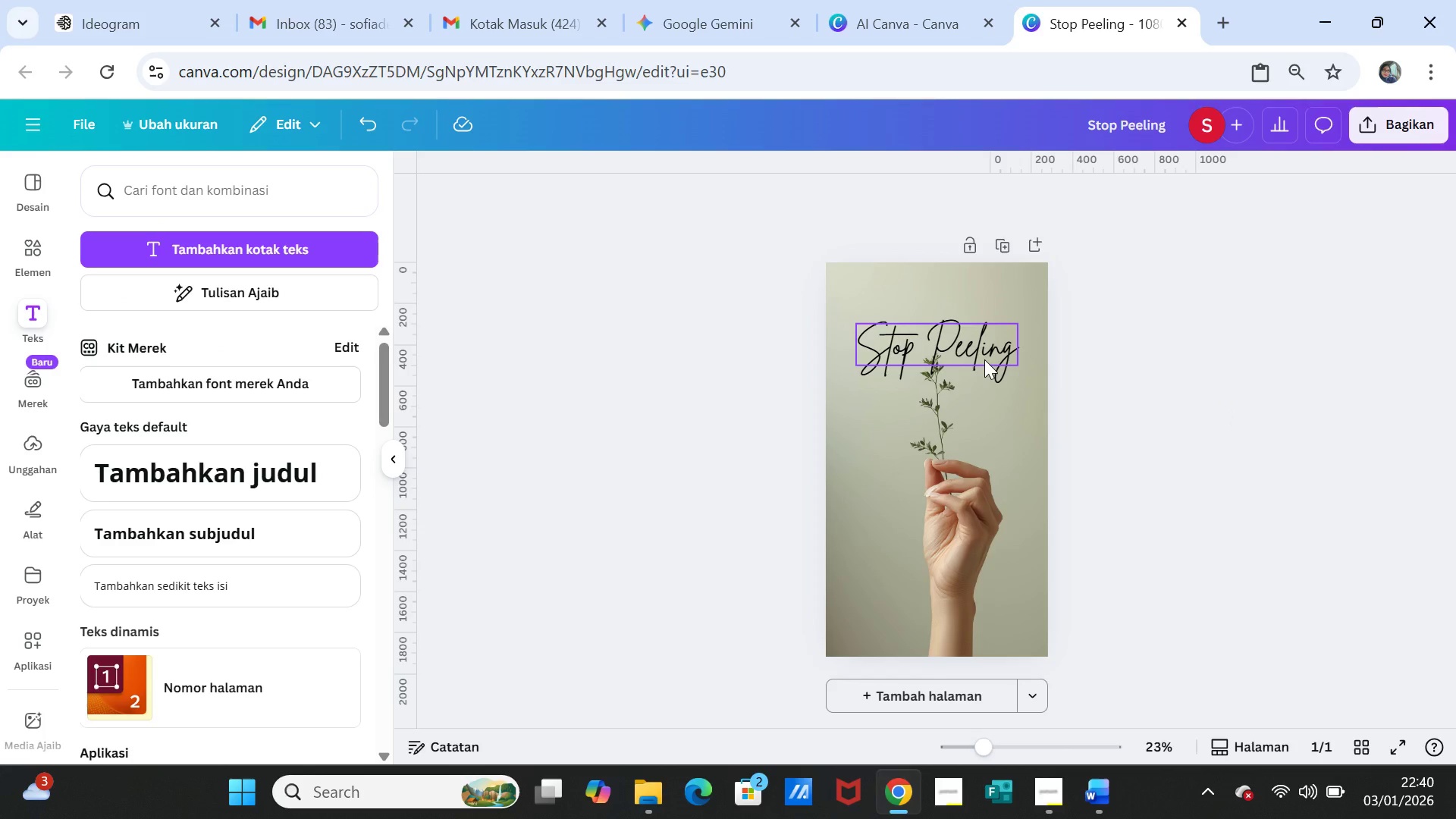 
left_click([1088, 350])
 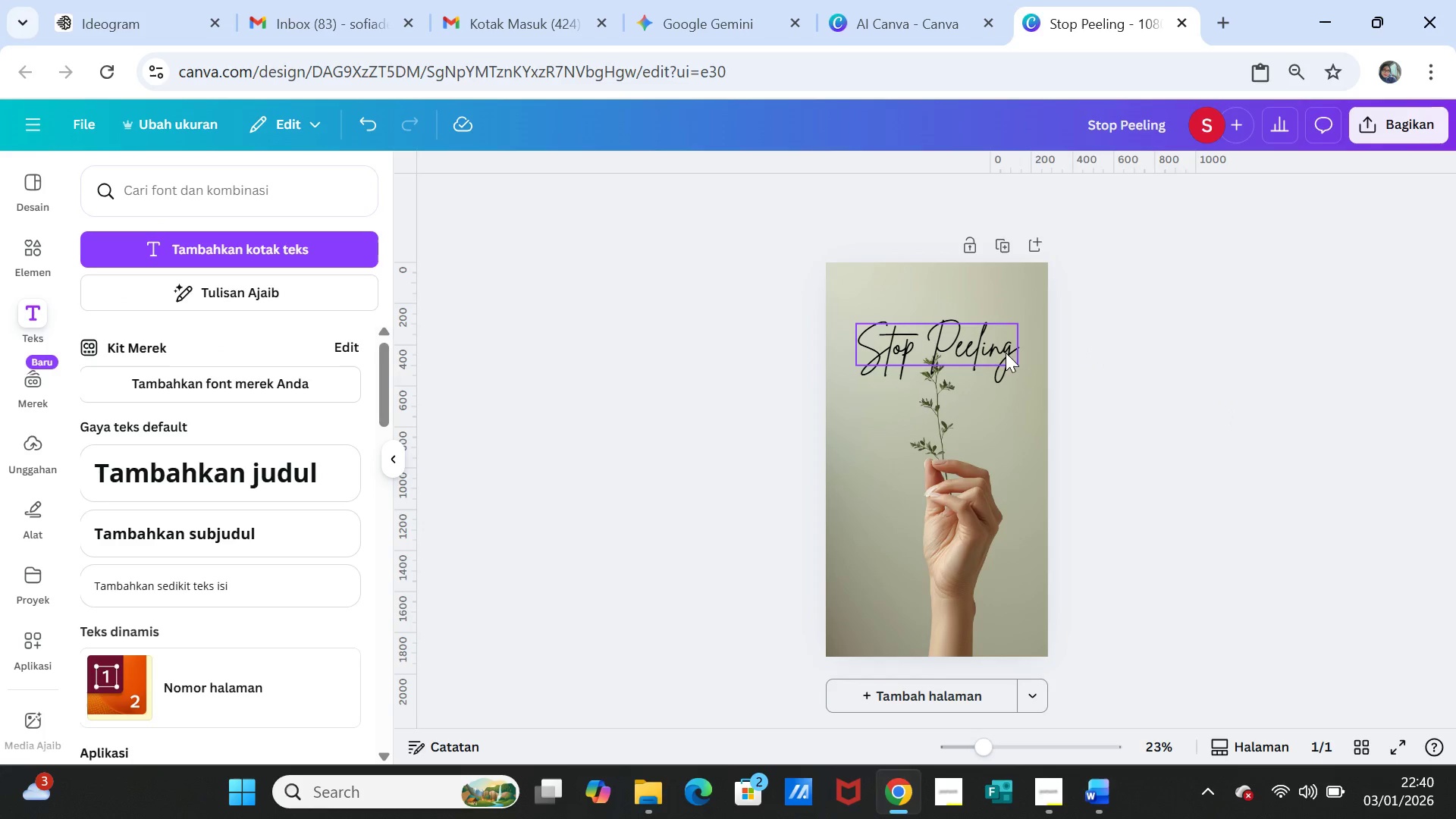 
left_click([987, 351])
 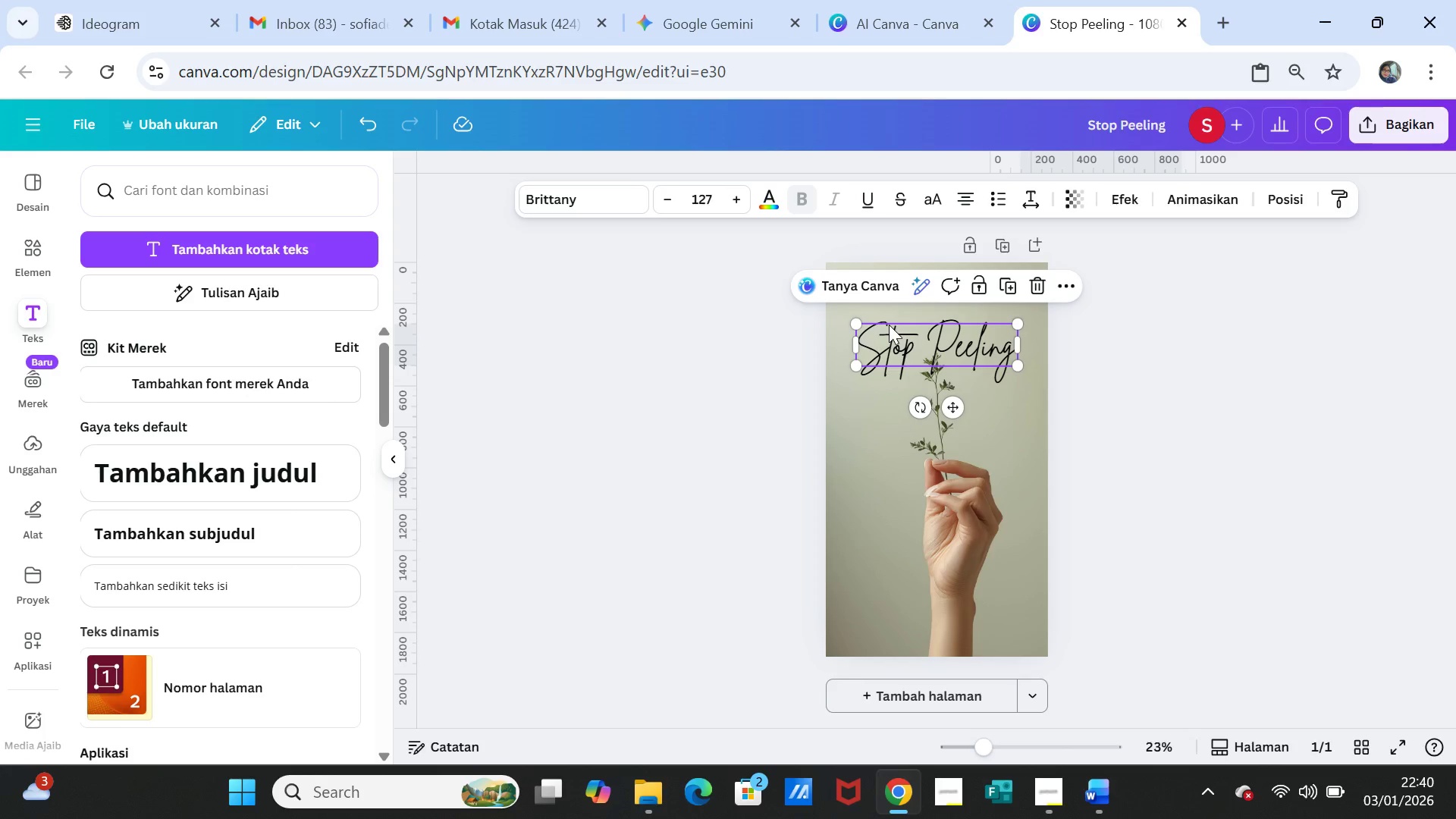 
left_click_drag(start_coordinate=[967, 353], to_coordinate=[971, 367])
 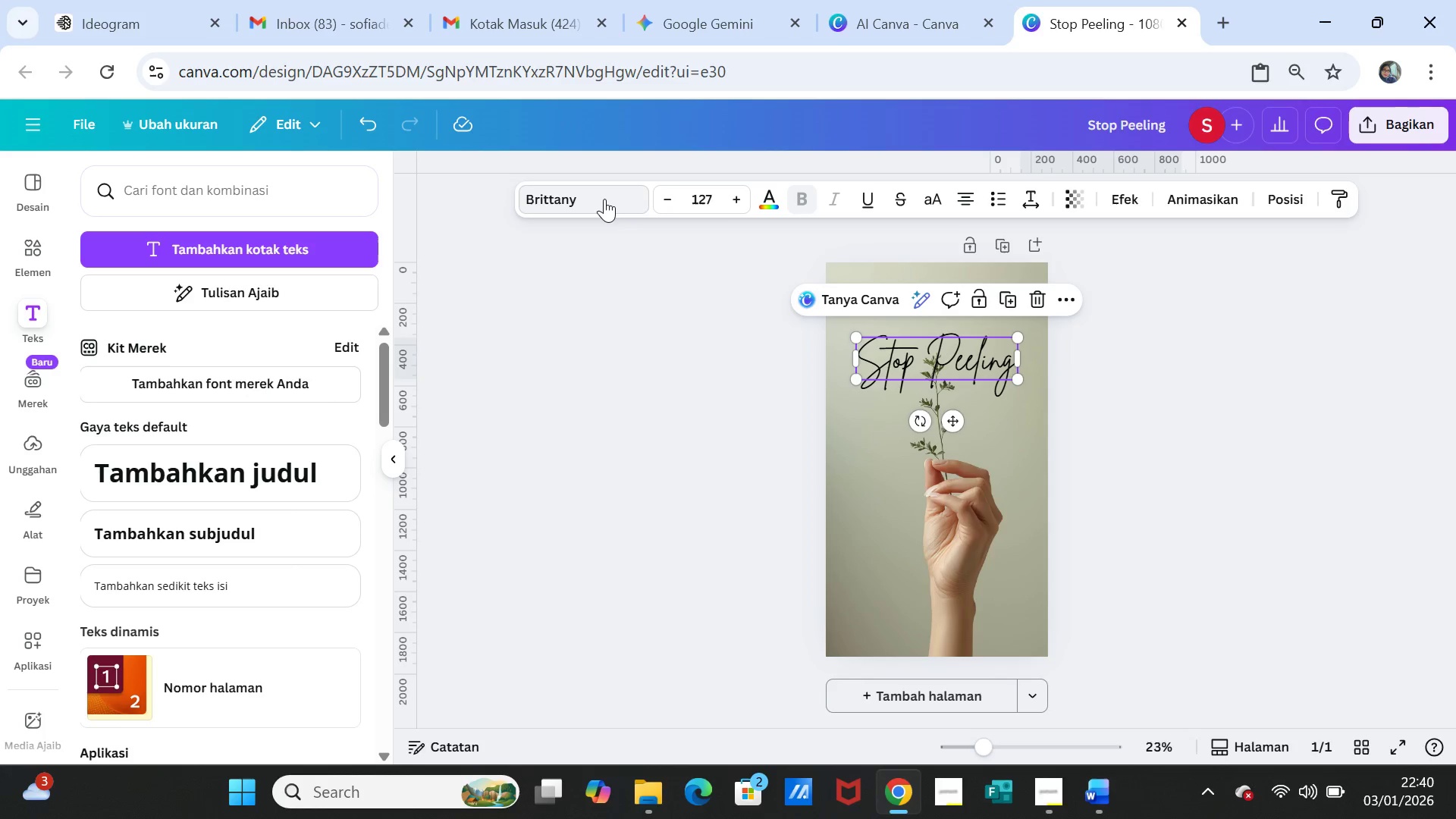 
left_click([604, 199])
 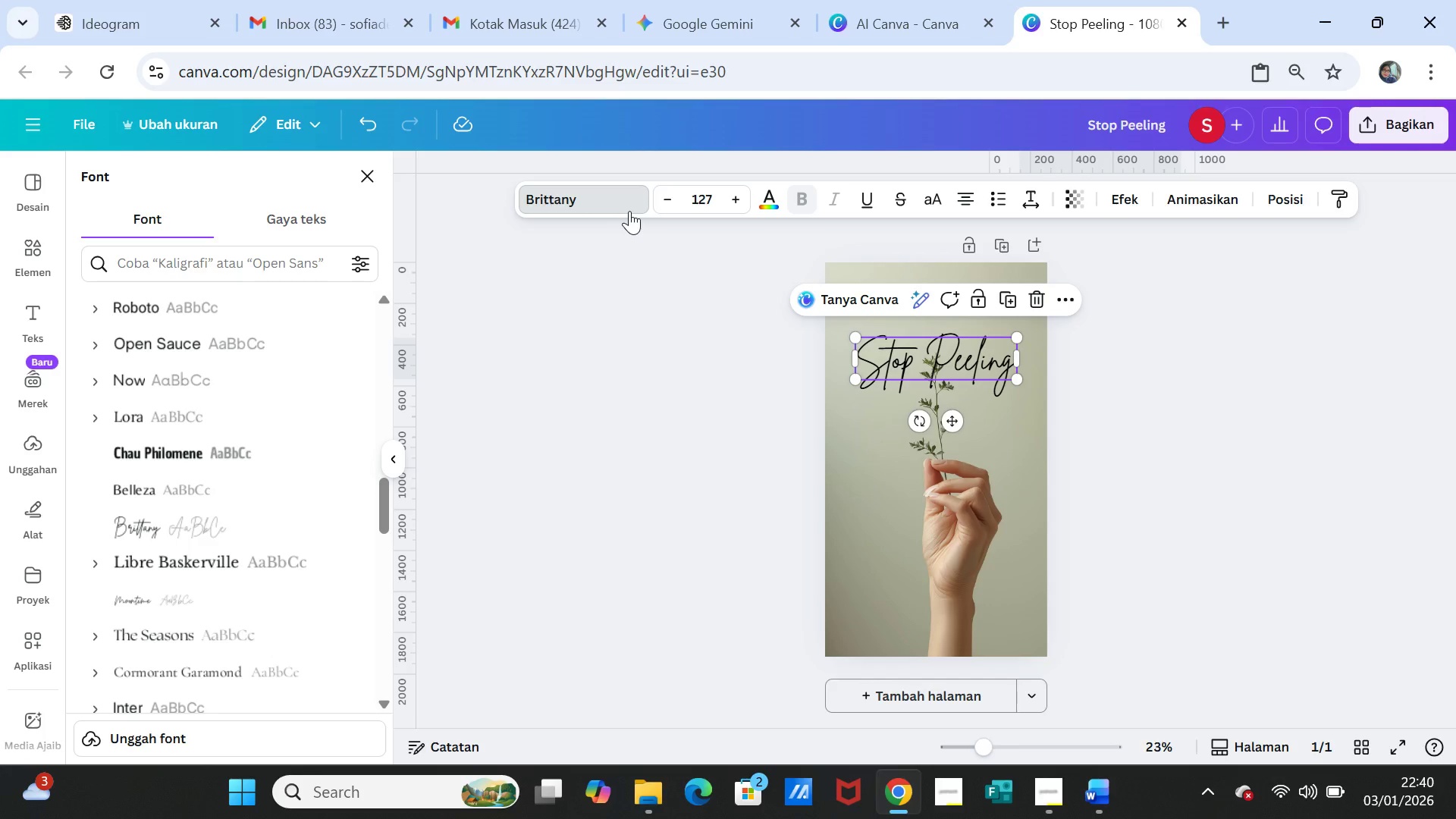 
wait(13.86)
 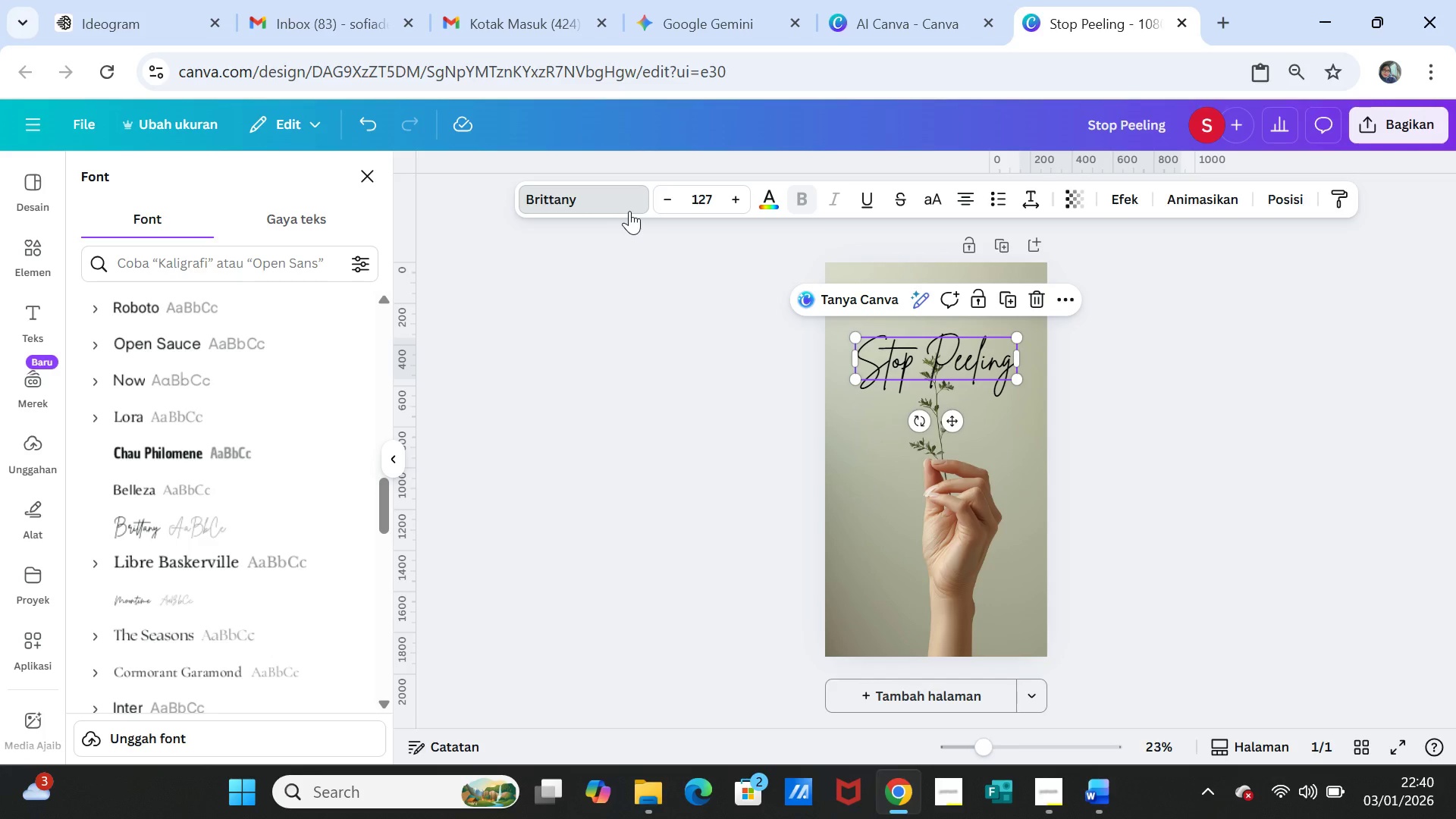 
left_click([143, 489])
 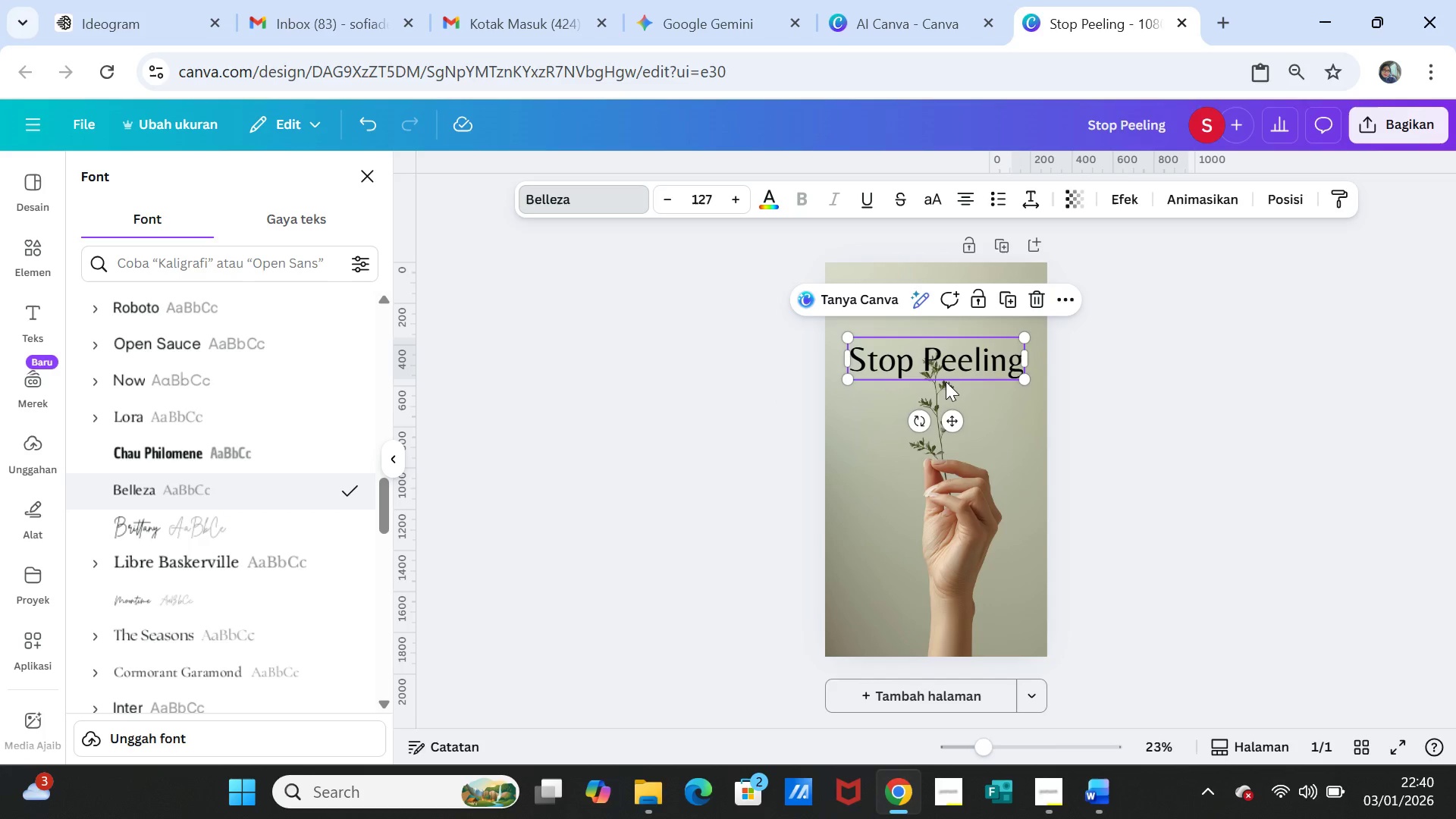 
left_click_drag(start_coordinate=[951, 368], to_coordinate=[952, 340])
 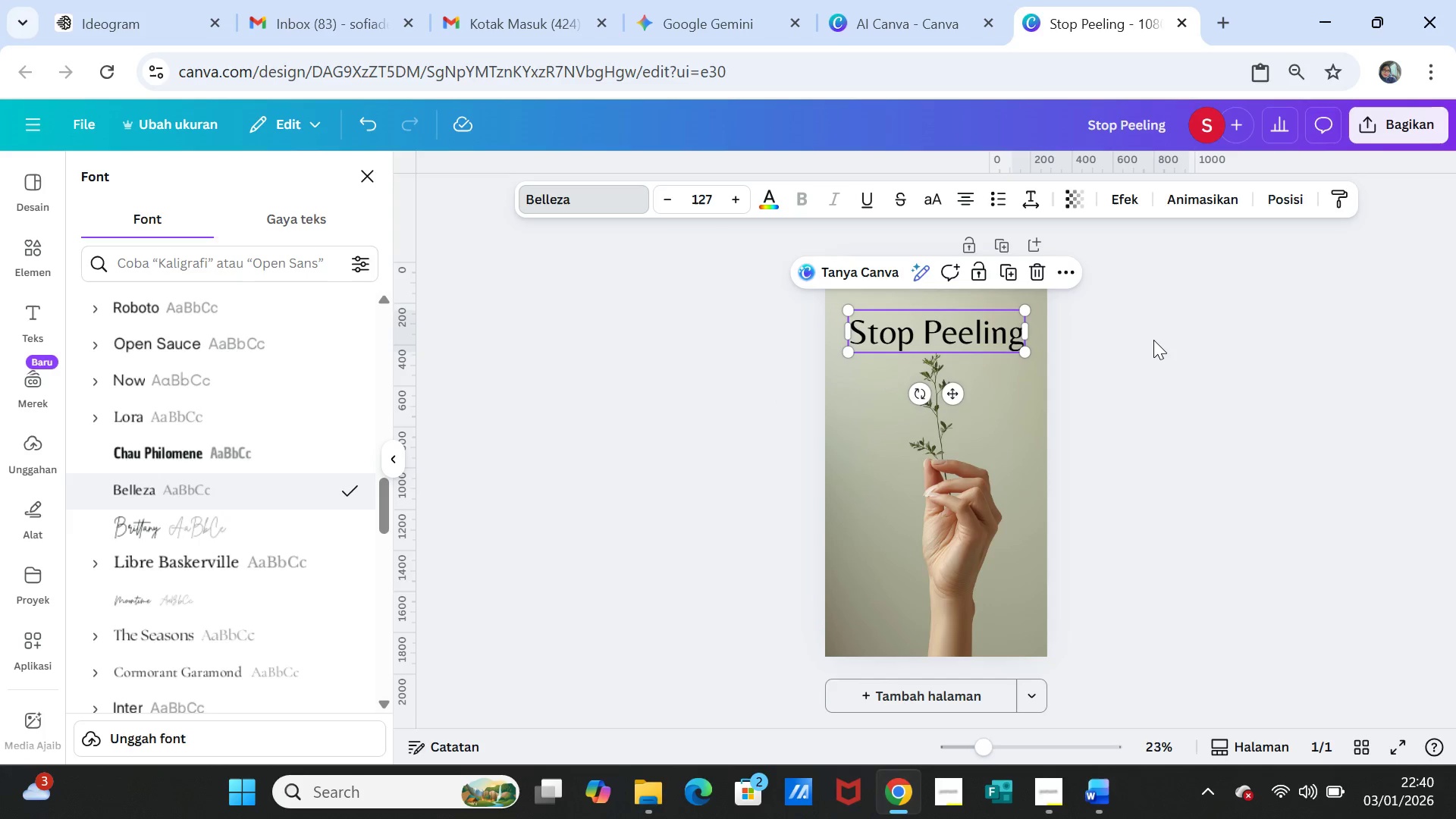 
left_click([1153, 340])
 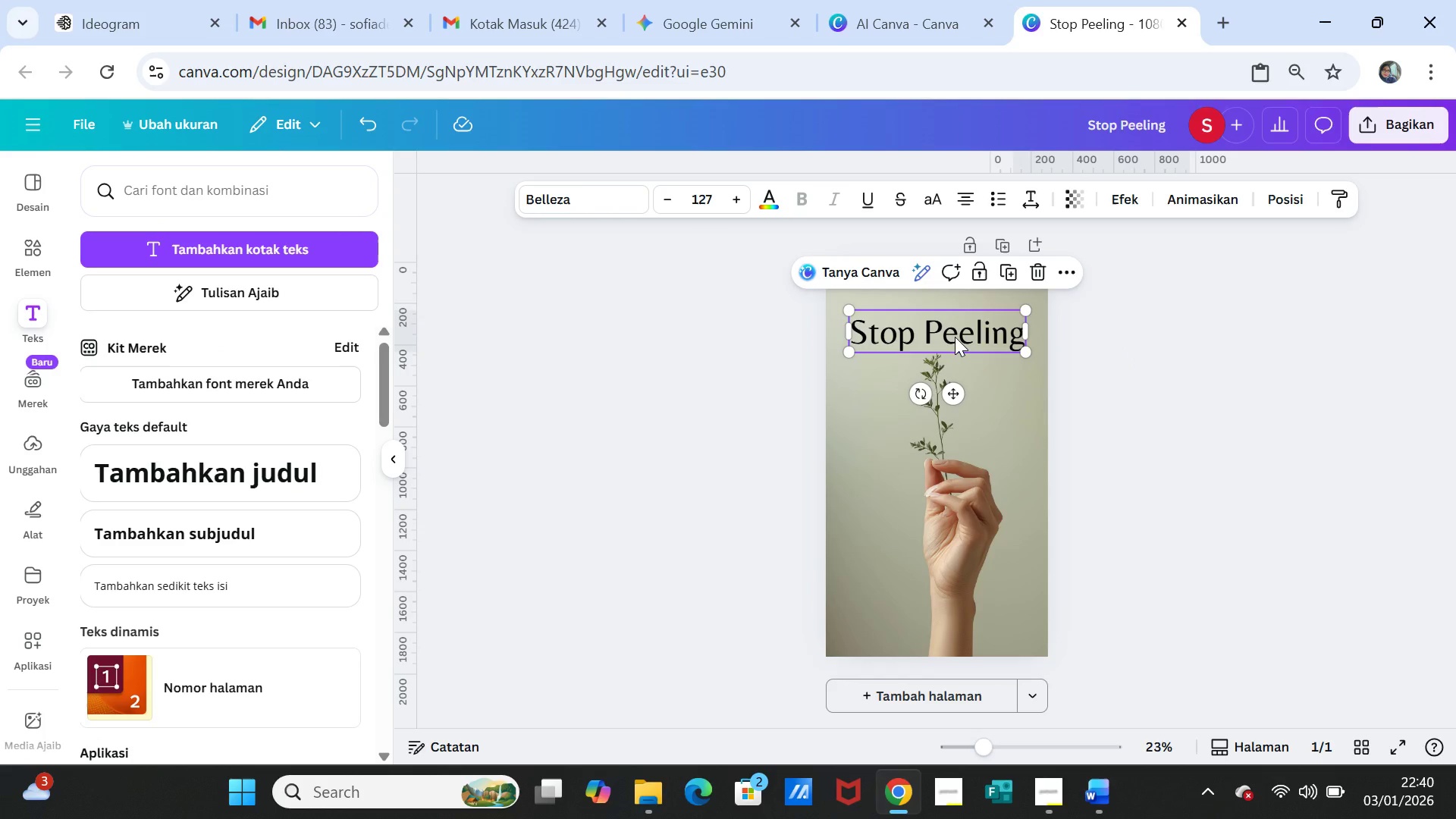 
left_click([955, 337])
 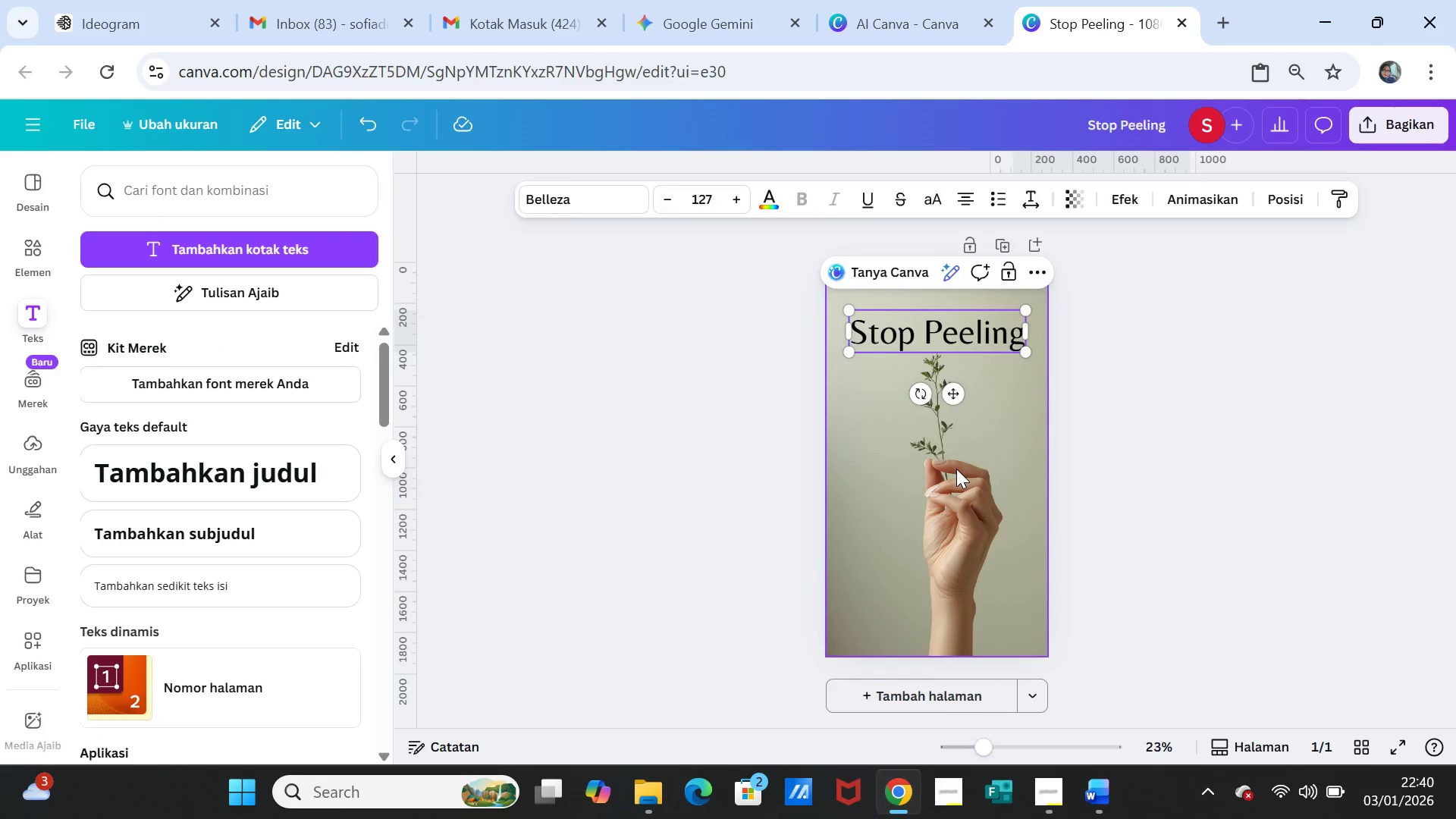 
double_click([956, 469])
 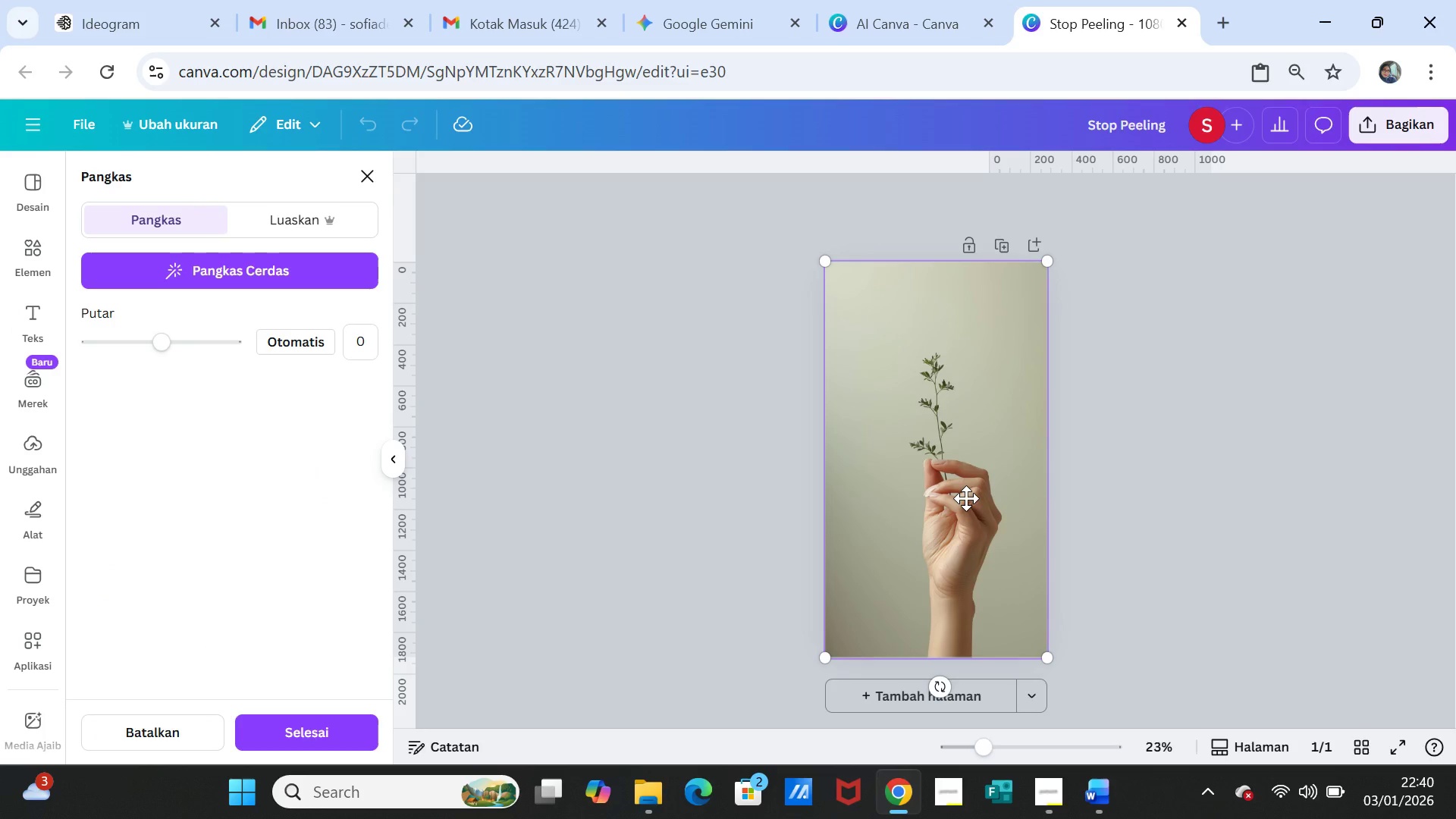 
left_click([965, 494])
 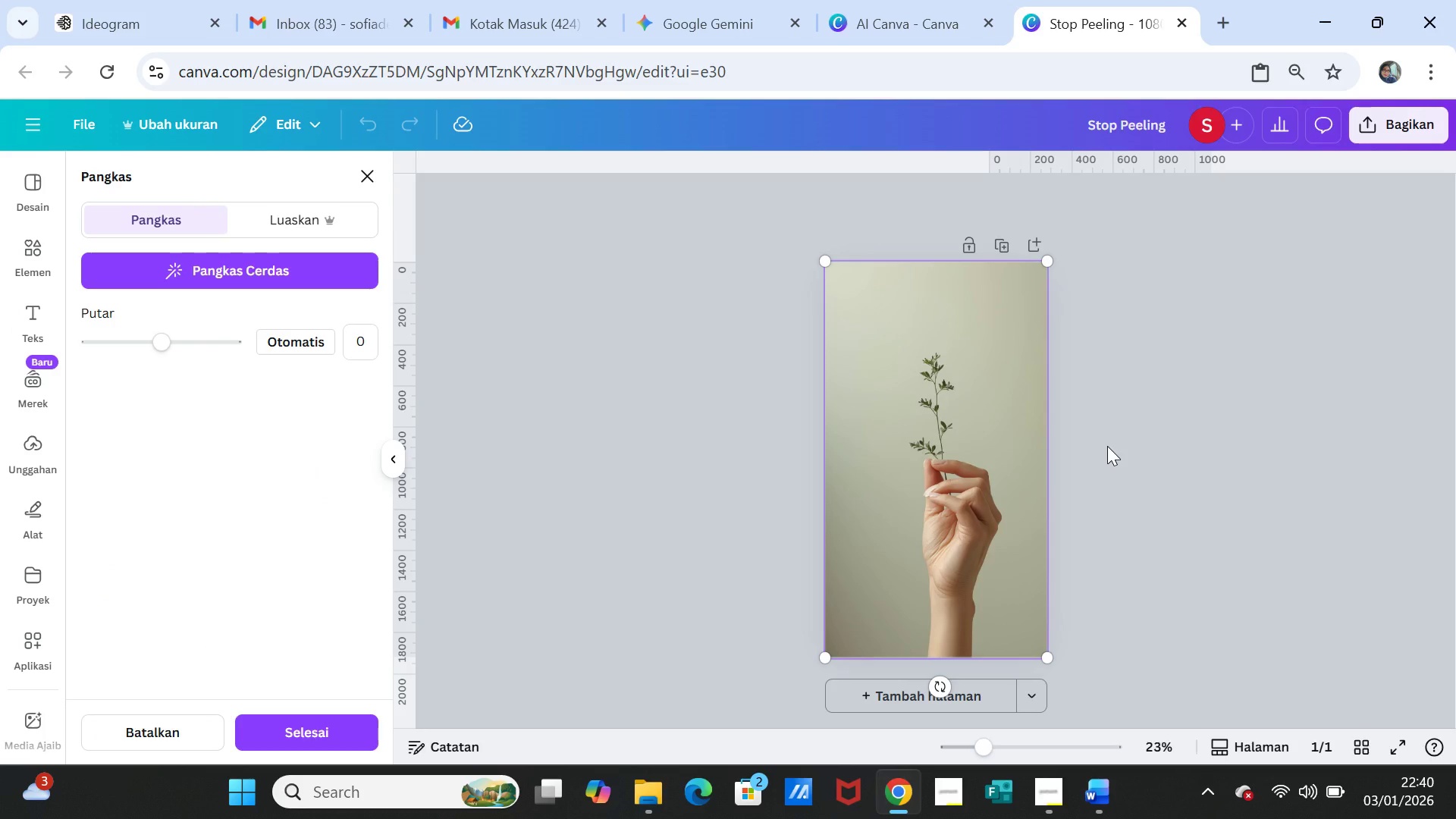 
left_click([1107, 446])
 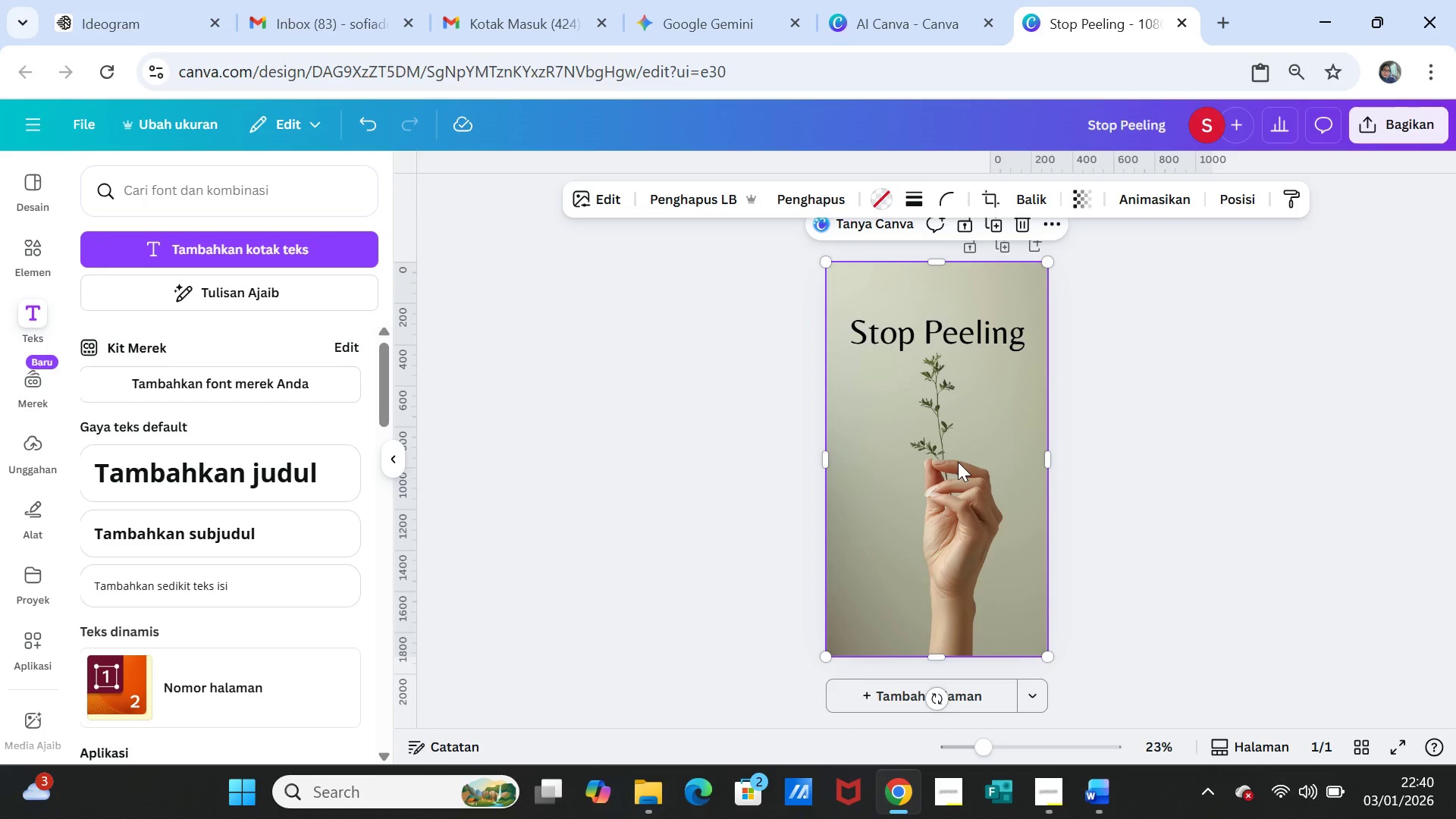 
left_click([958, 462])
 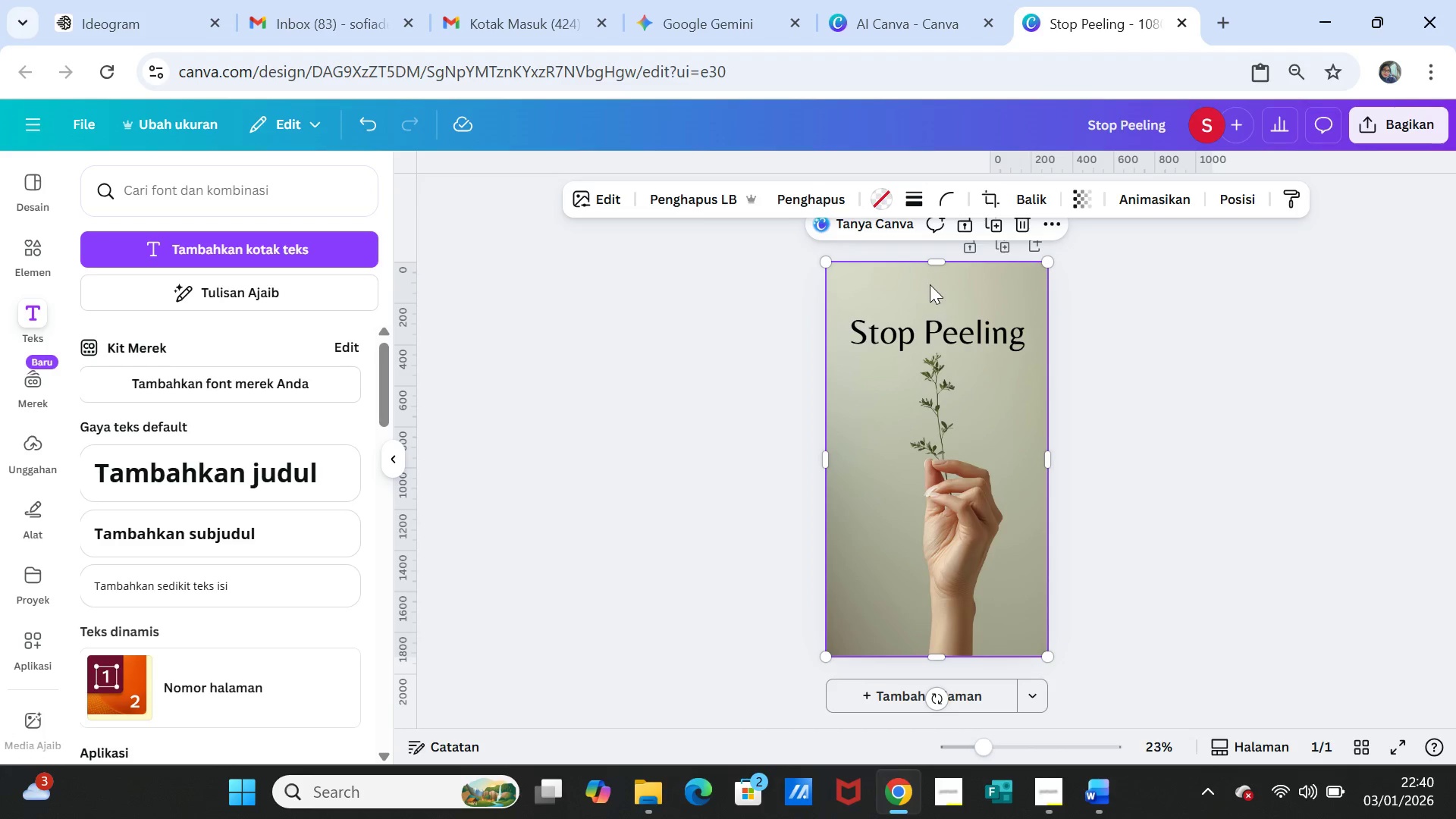 
left_click([999, 309])
 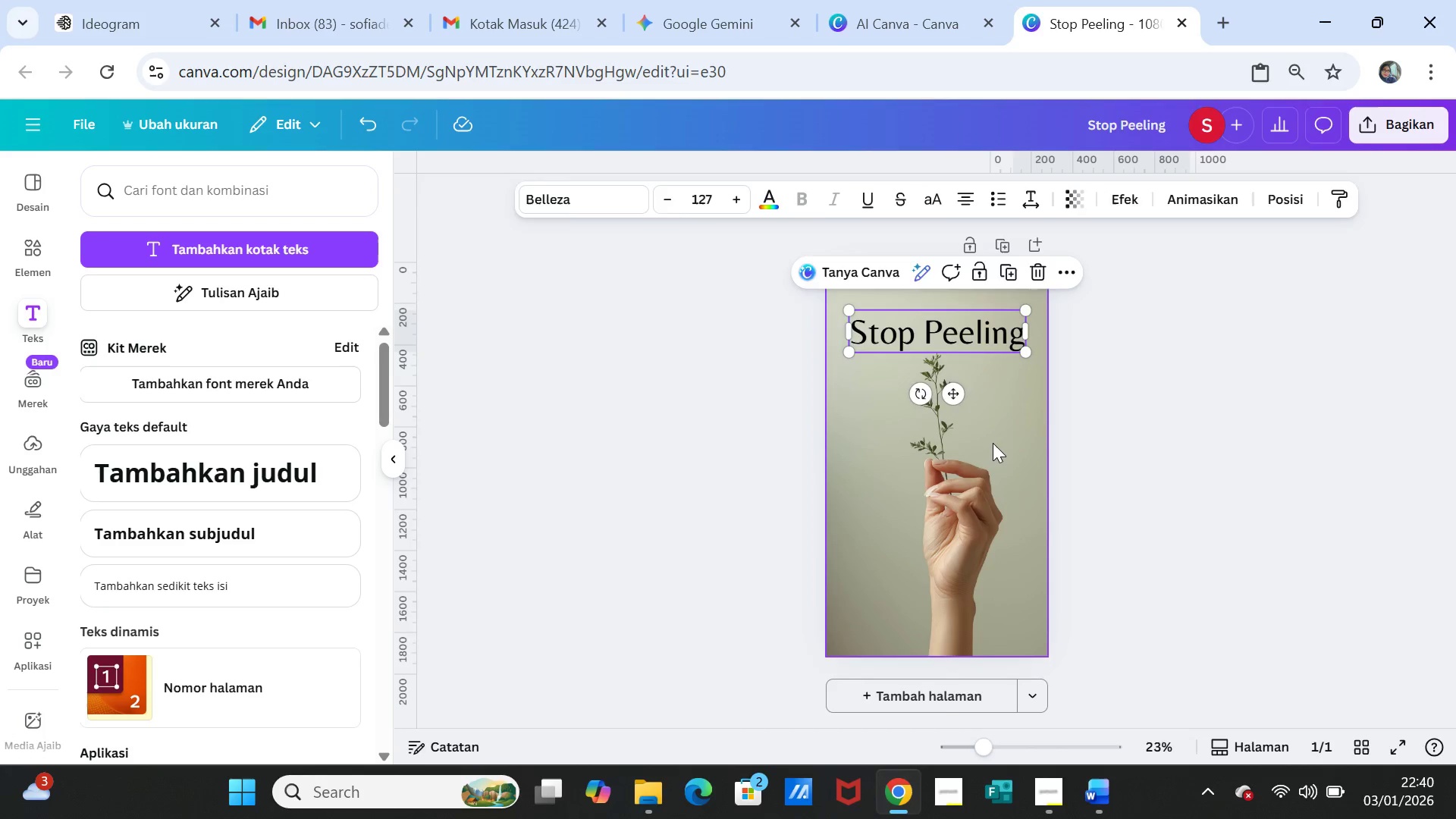 
left_click([993, 443])
 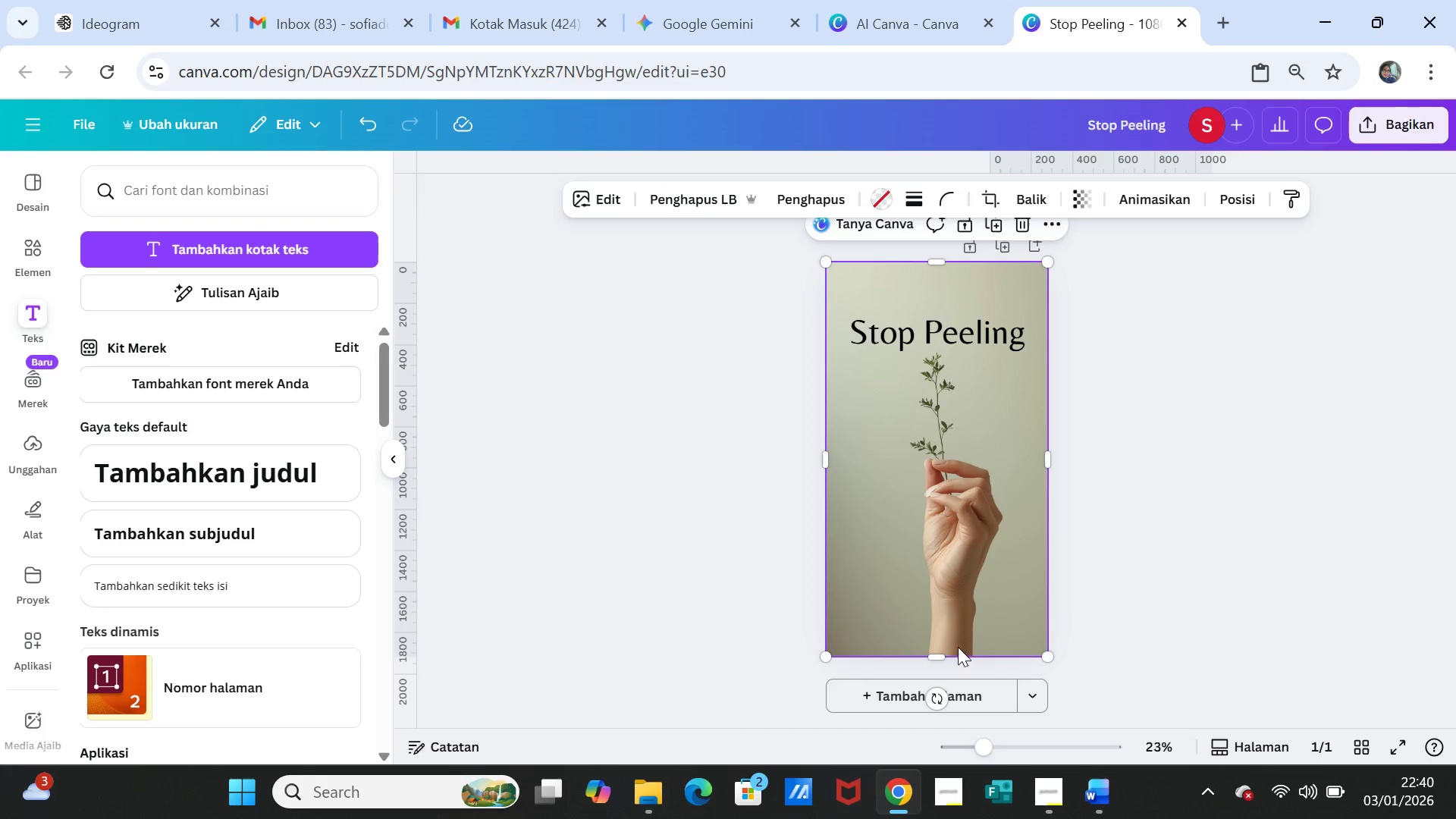 
left_click_drag(start_coordinate=[941, 654], to_coordinate=[949, 708])
 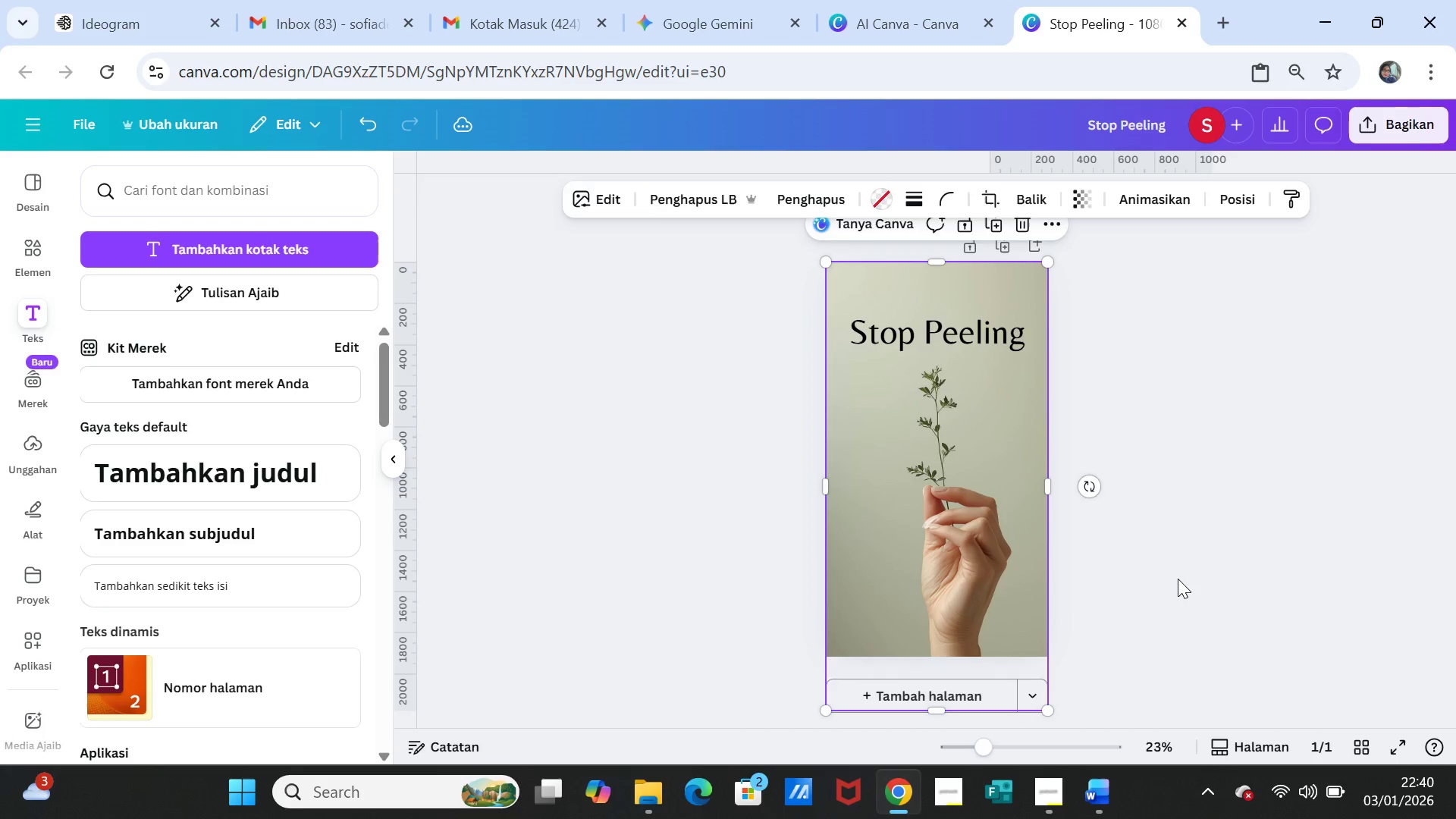 
left_click([1178, 579])
 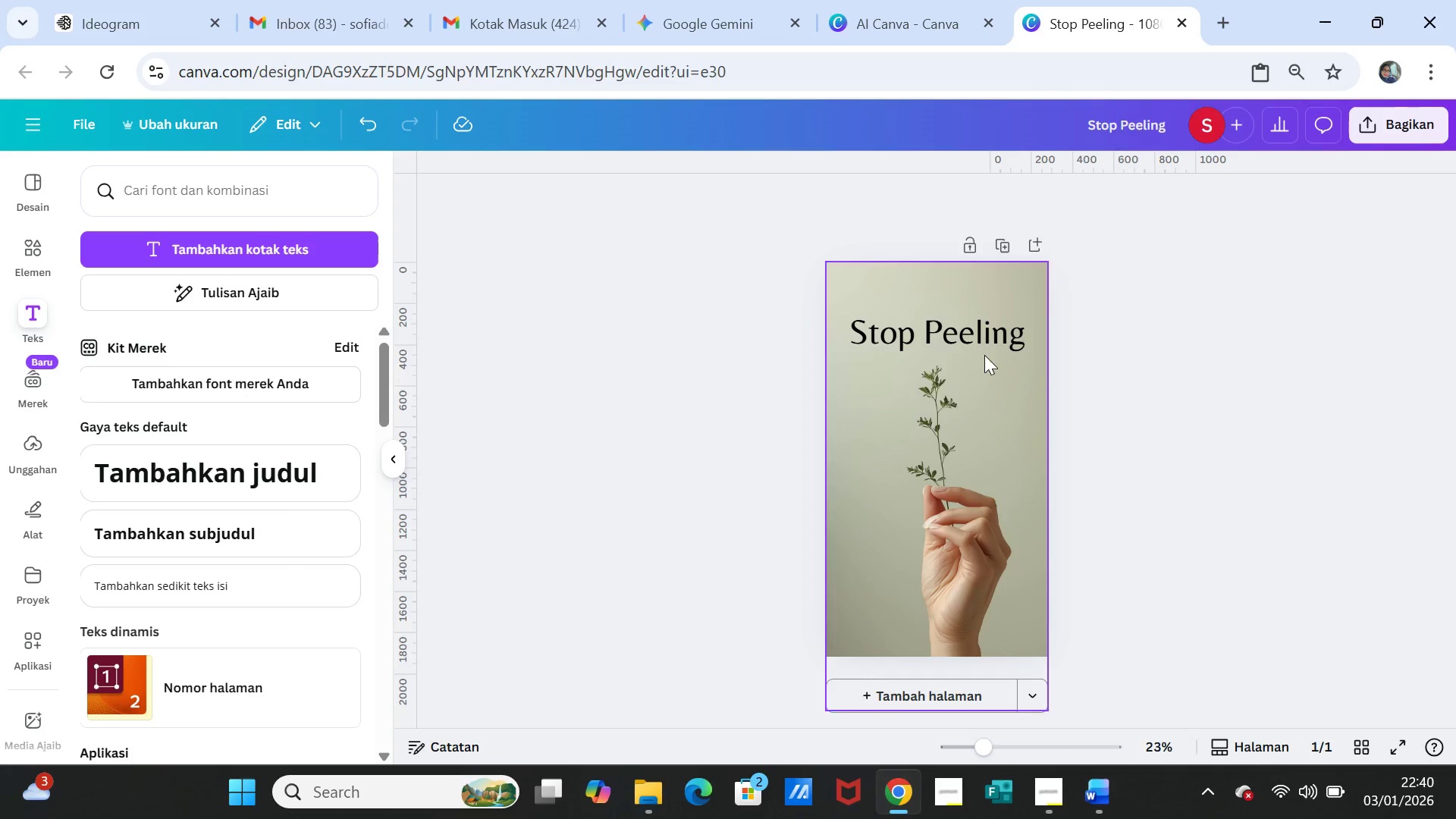 
left_click([1164, 399])
 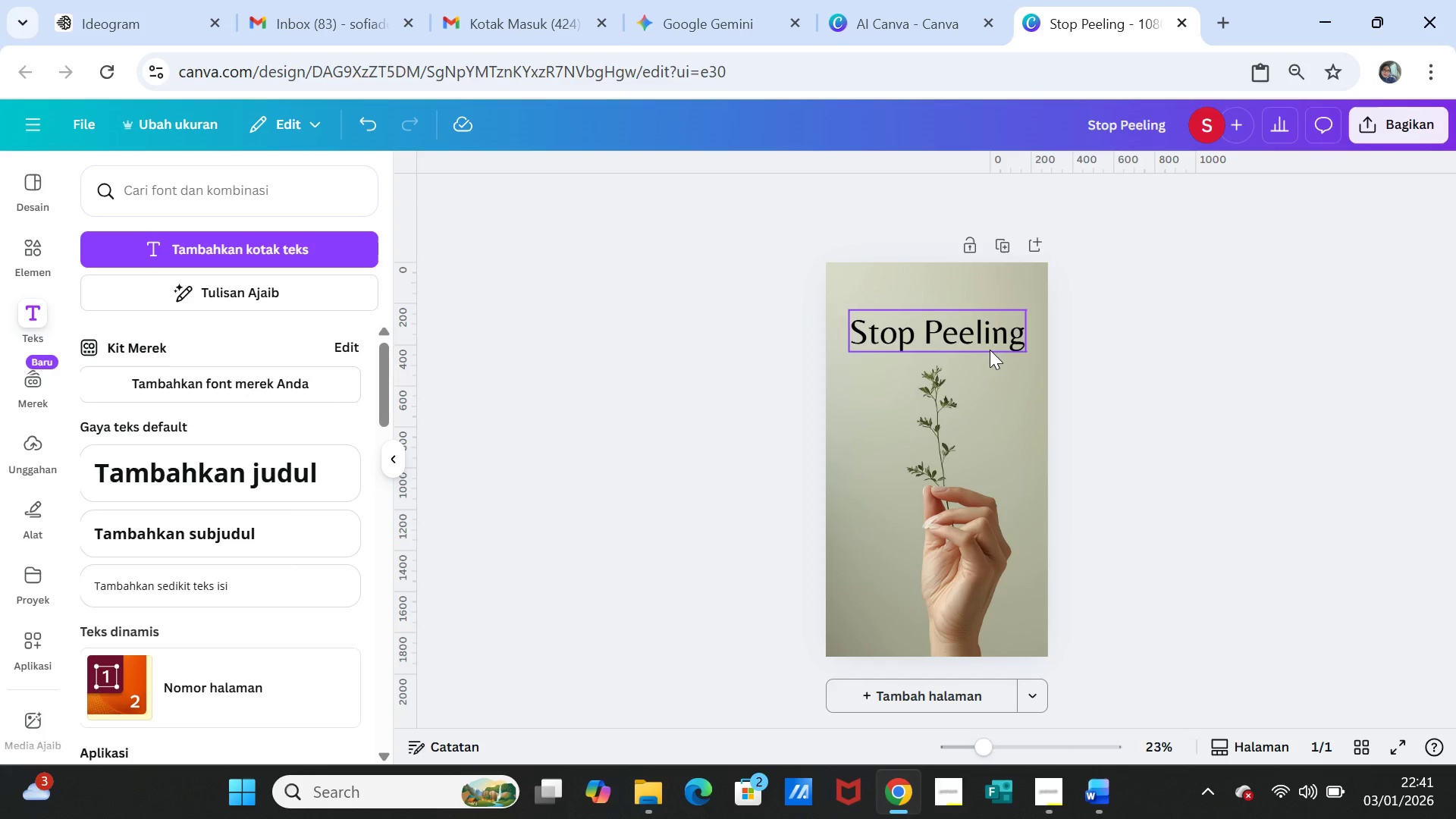 
wait(9.22)
 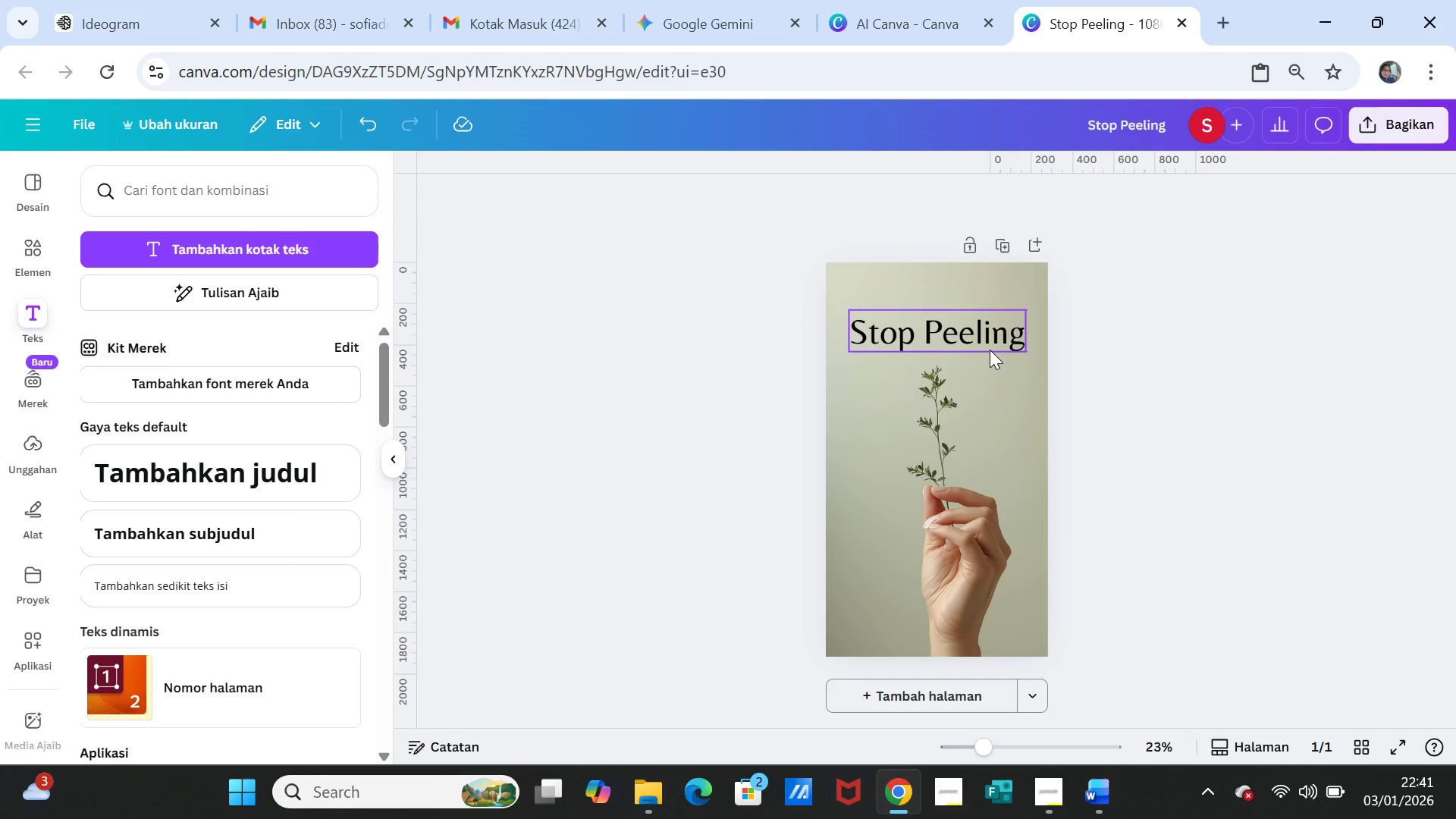 
left_click([1159, 355])
 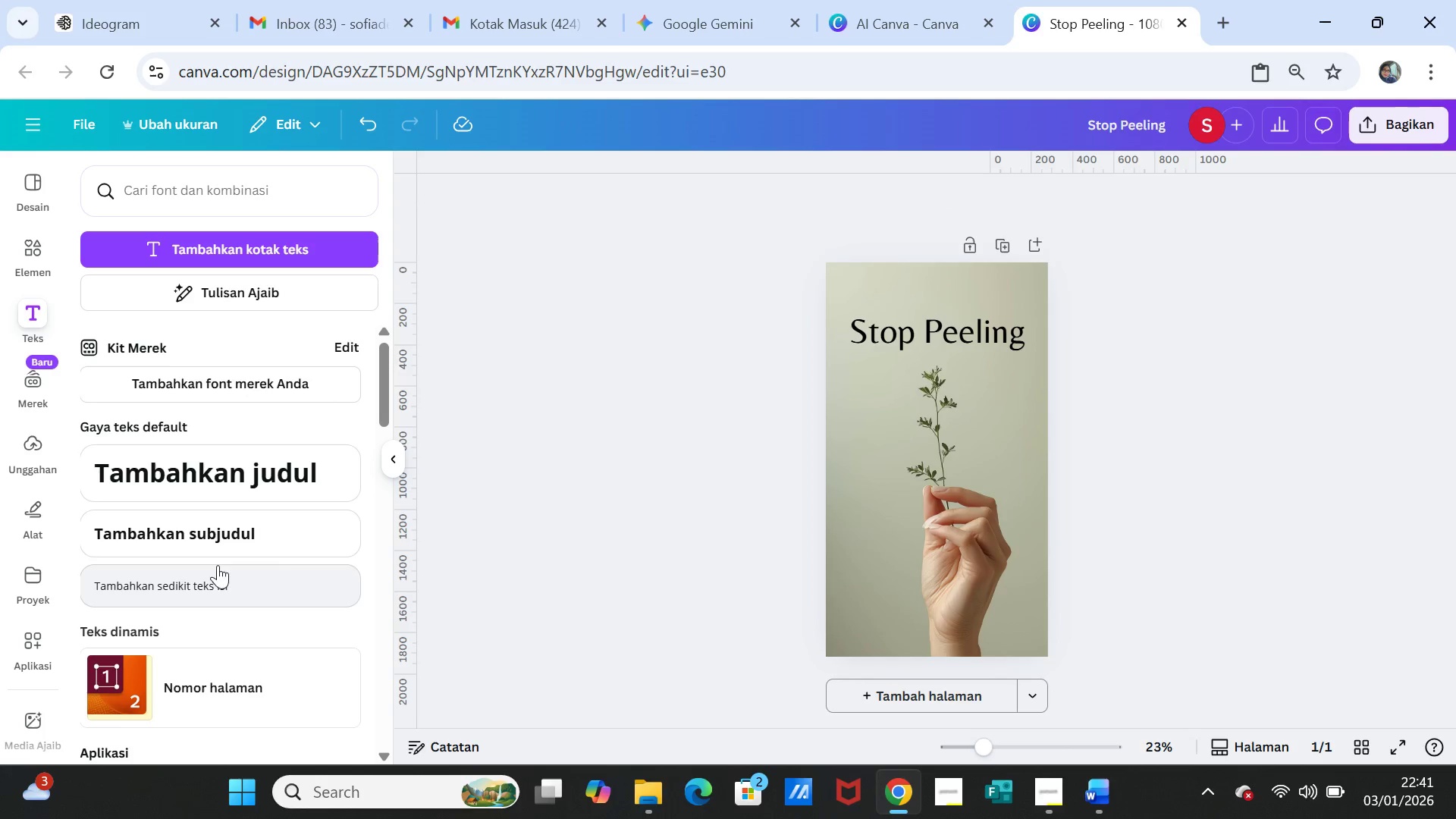 
wait(5.83)
 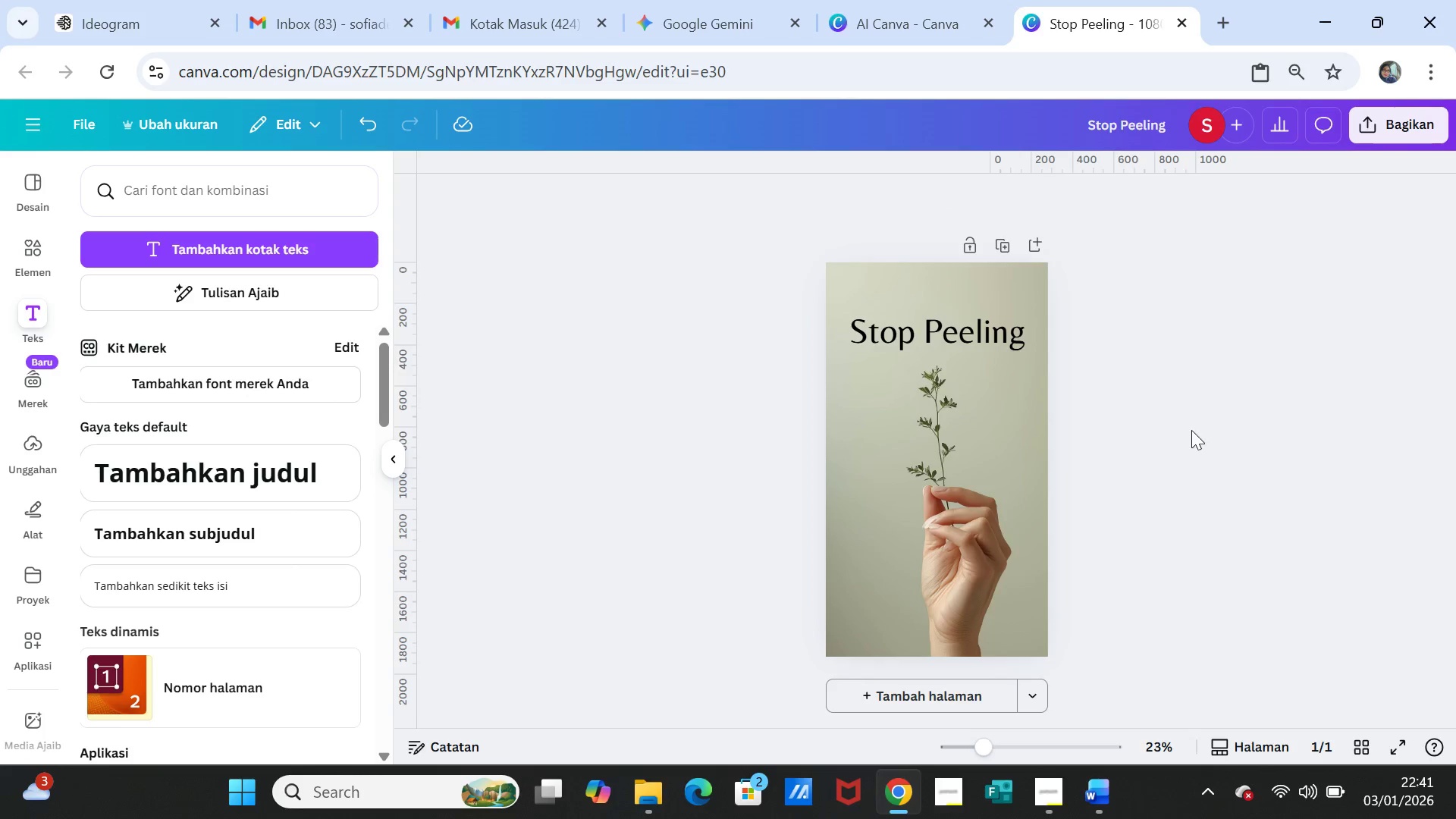 
left_click([899, 331])
 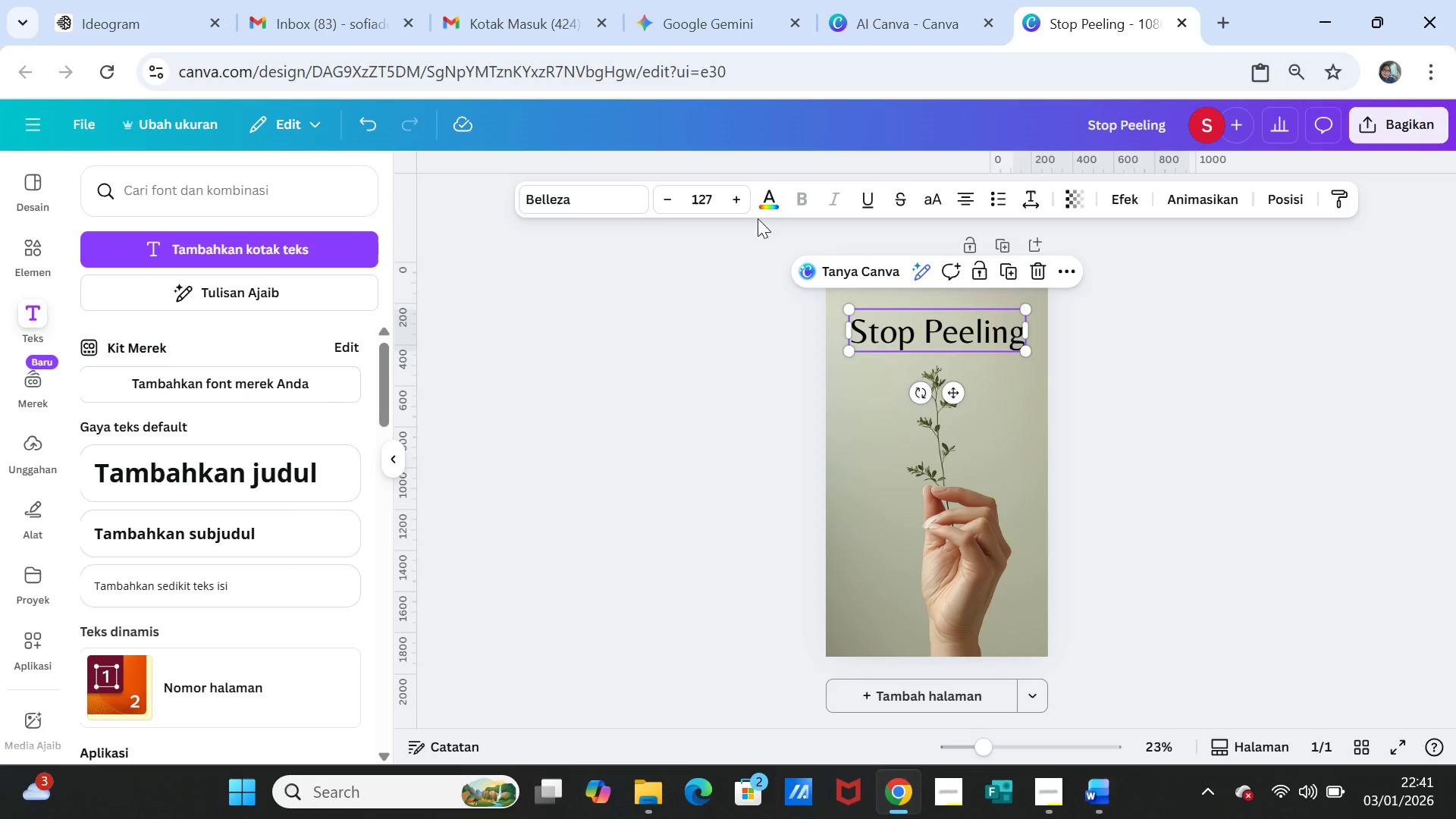 
left_click([764, 196])
 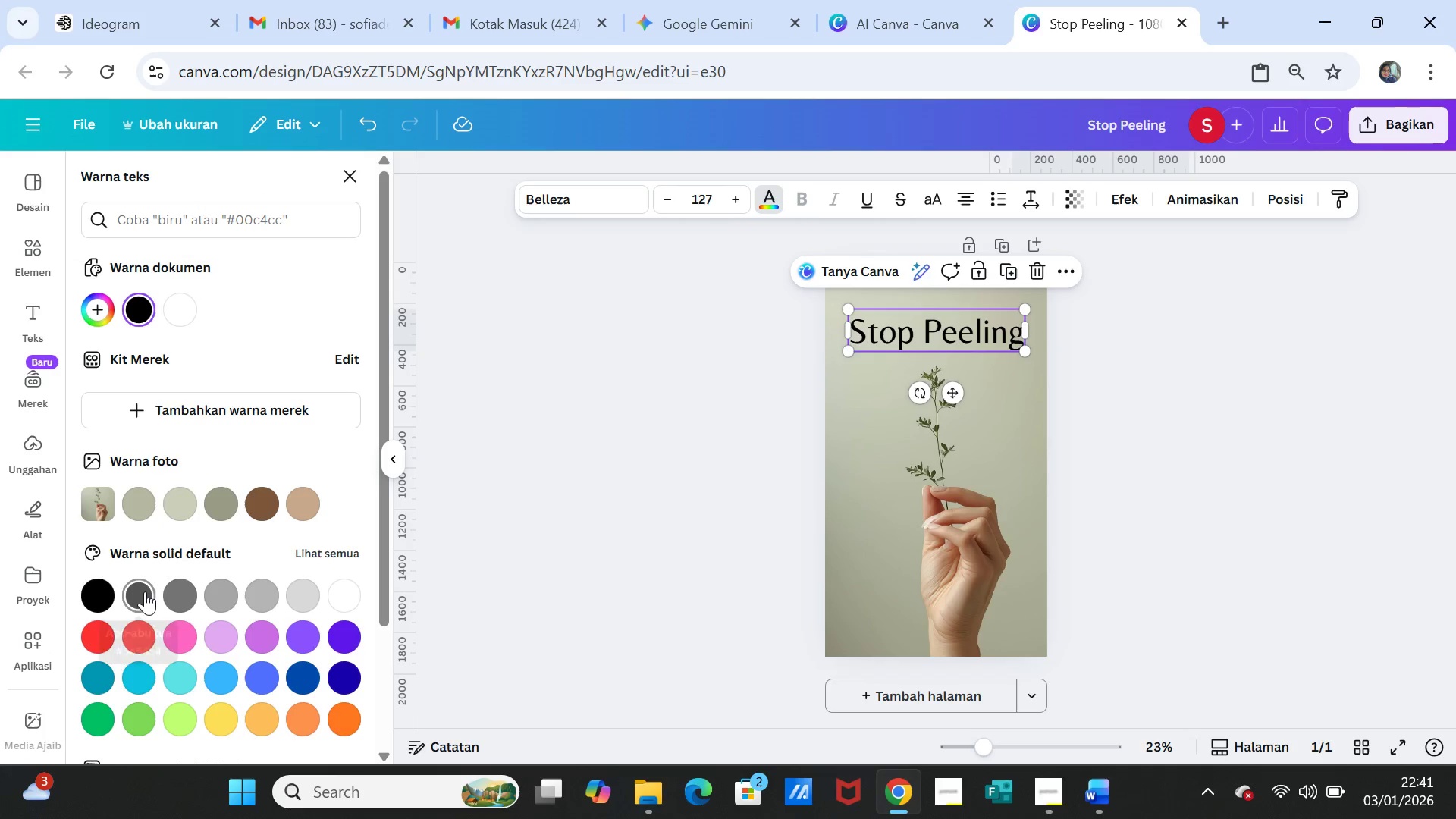 
left_click([139, 592])
 